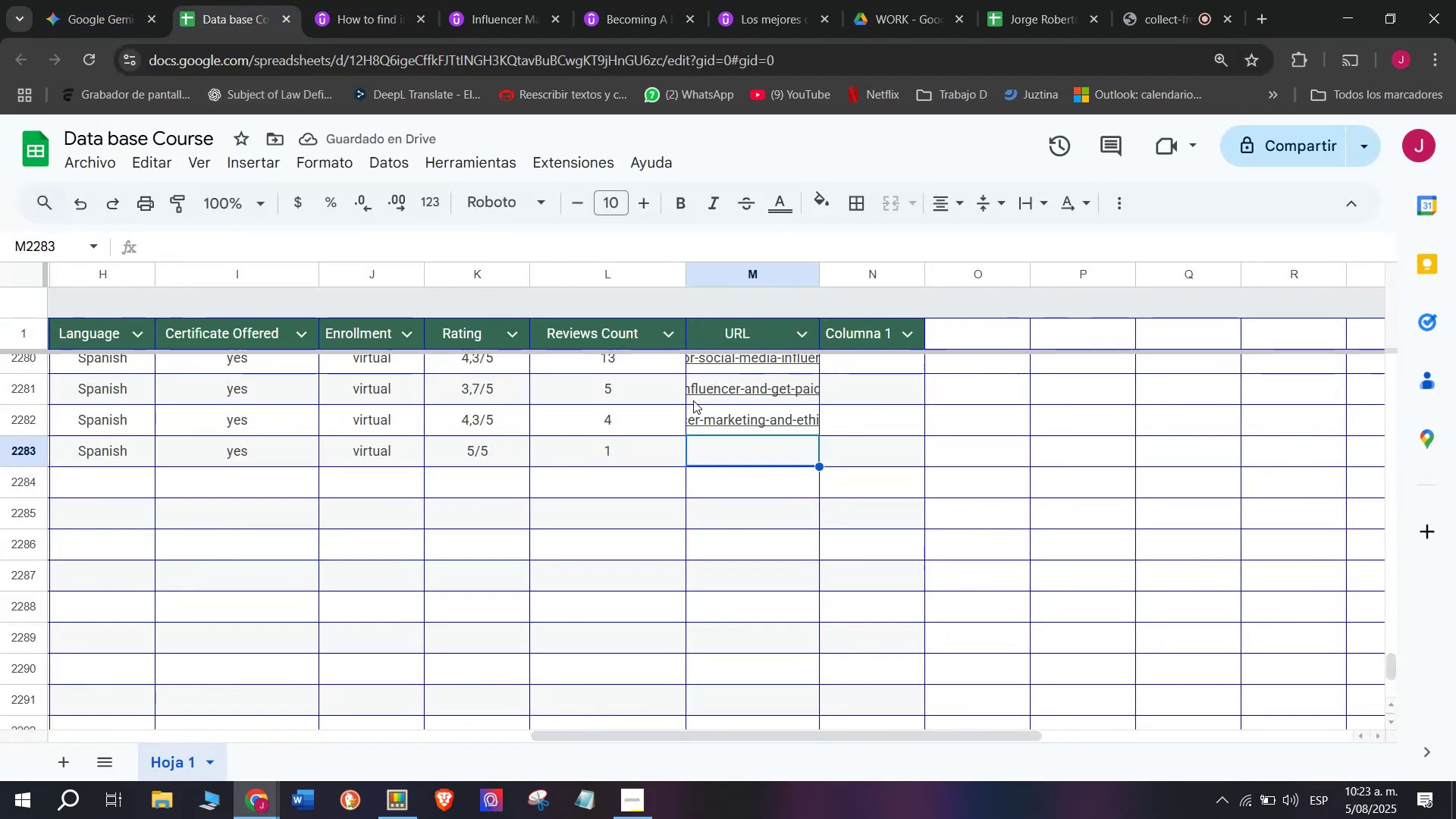 
key(Z)
 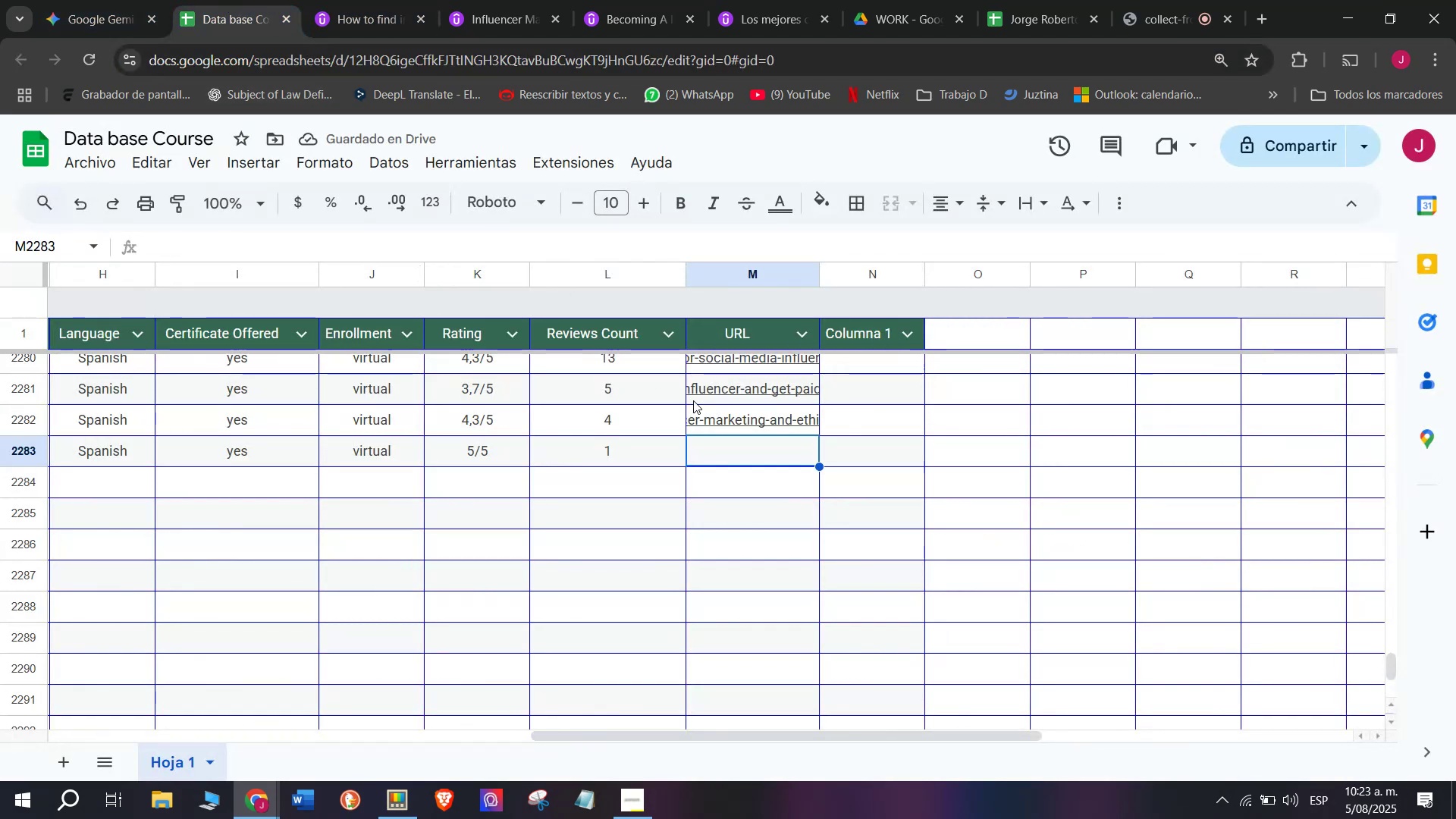 
key(Control+ControlLeft)
 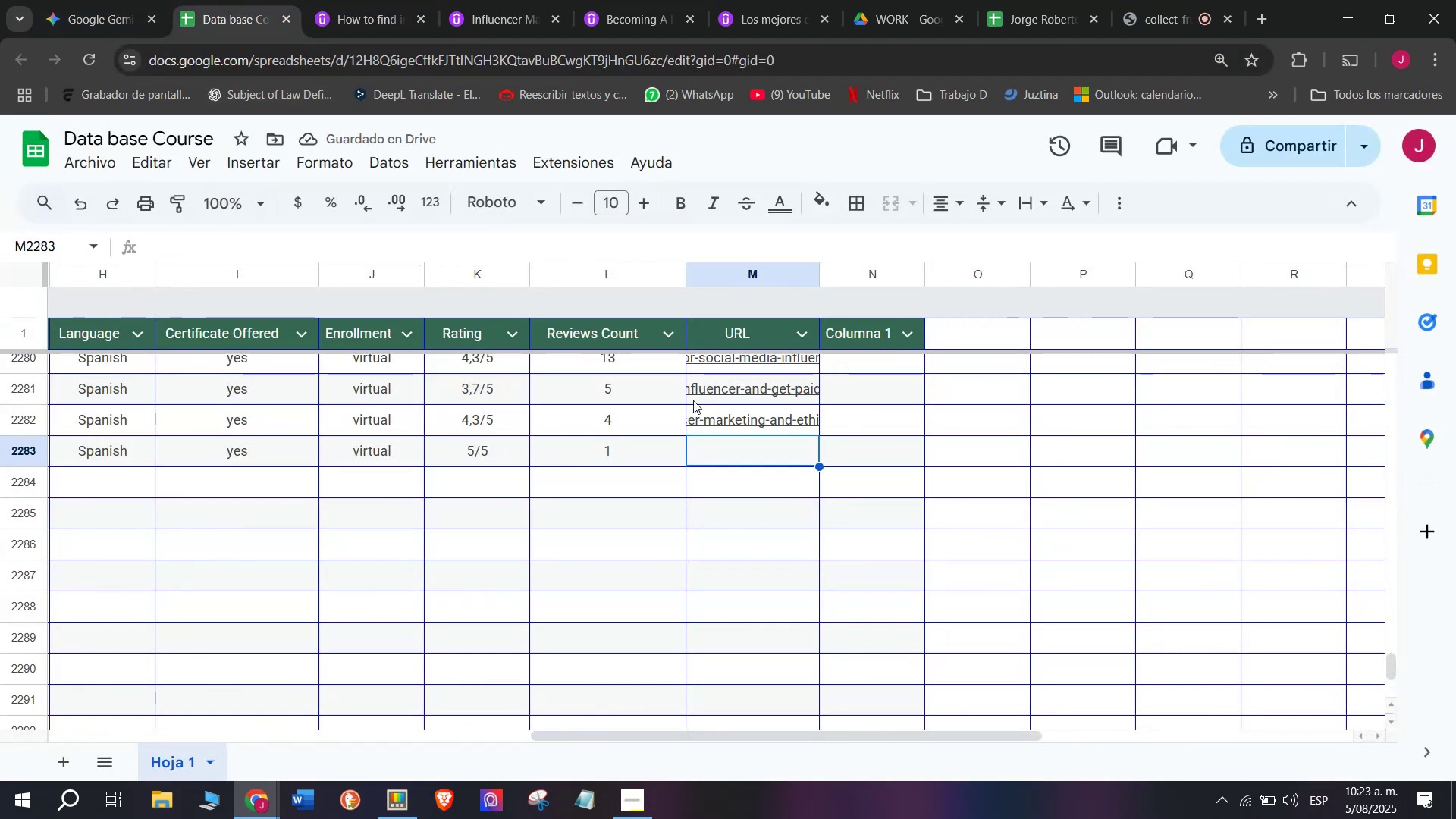 
key(Control+V)
 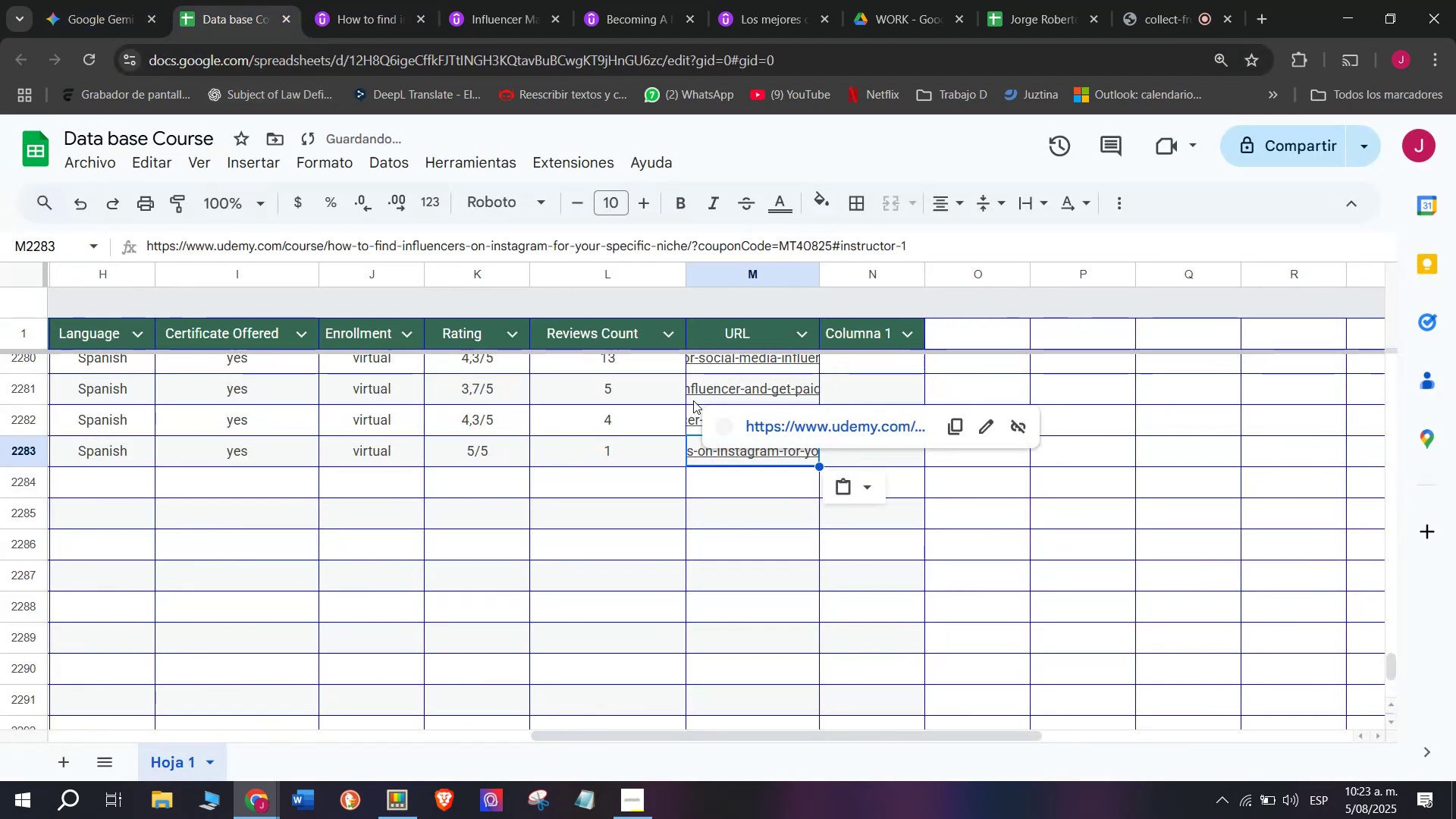 
scroll: coordinate [670, 449], scroll_direction: up, amount: 7.0
 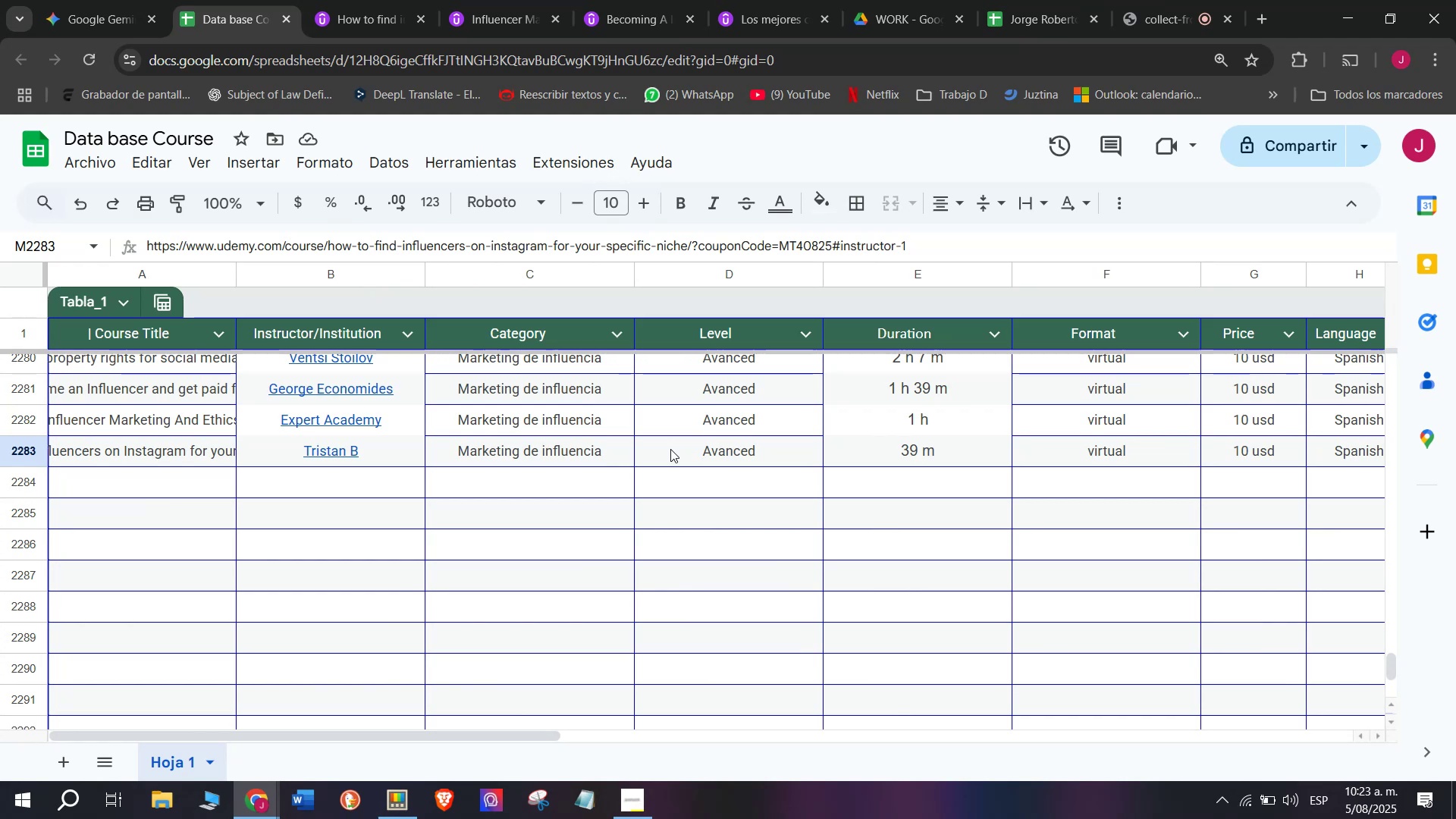 
wait(6.34)
 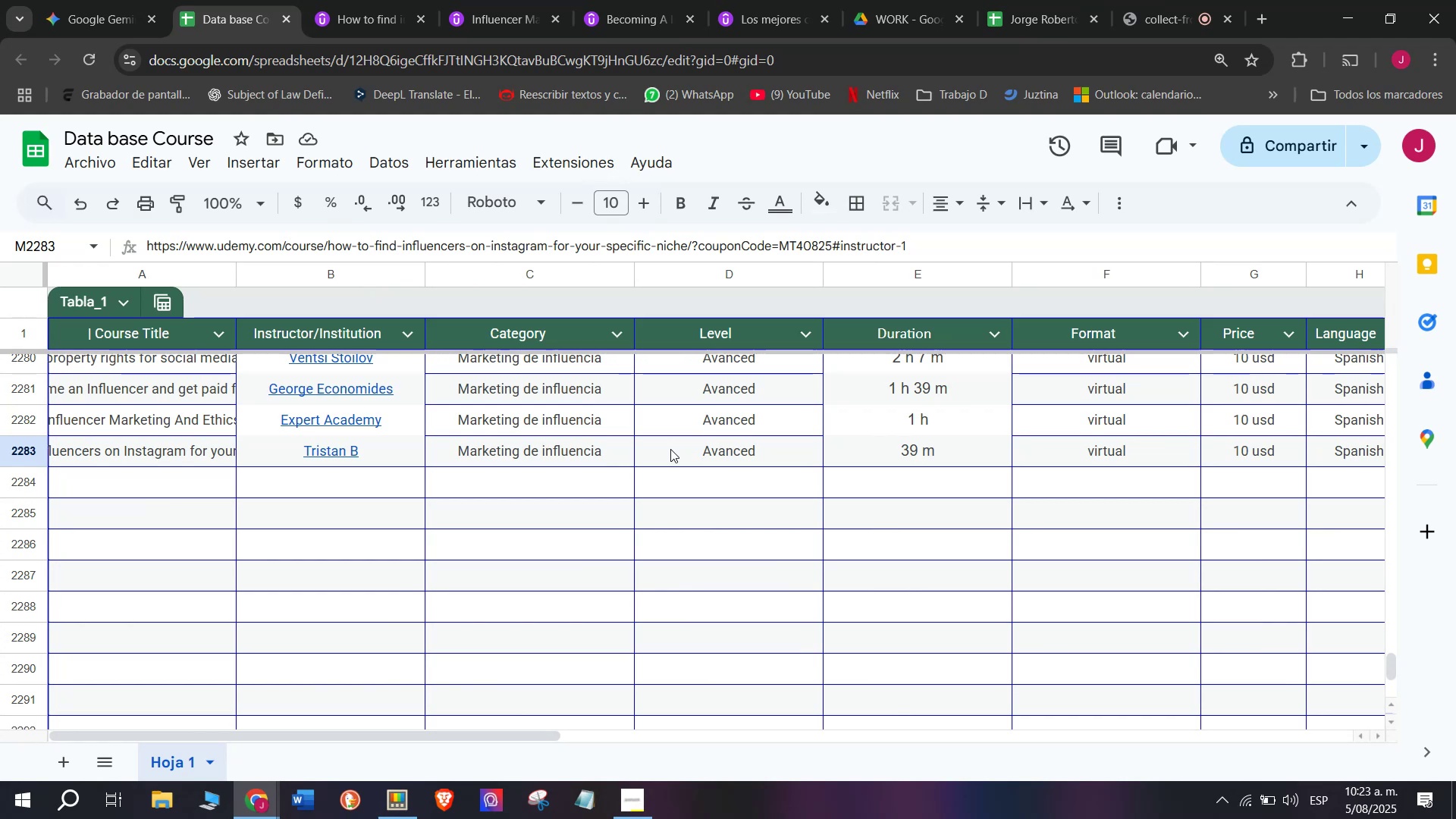 
left_click([130, 472])
 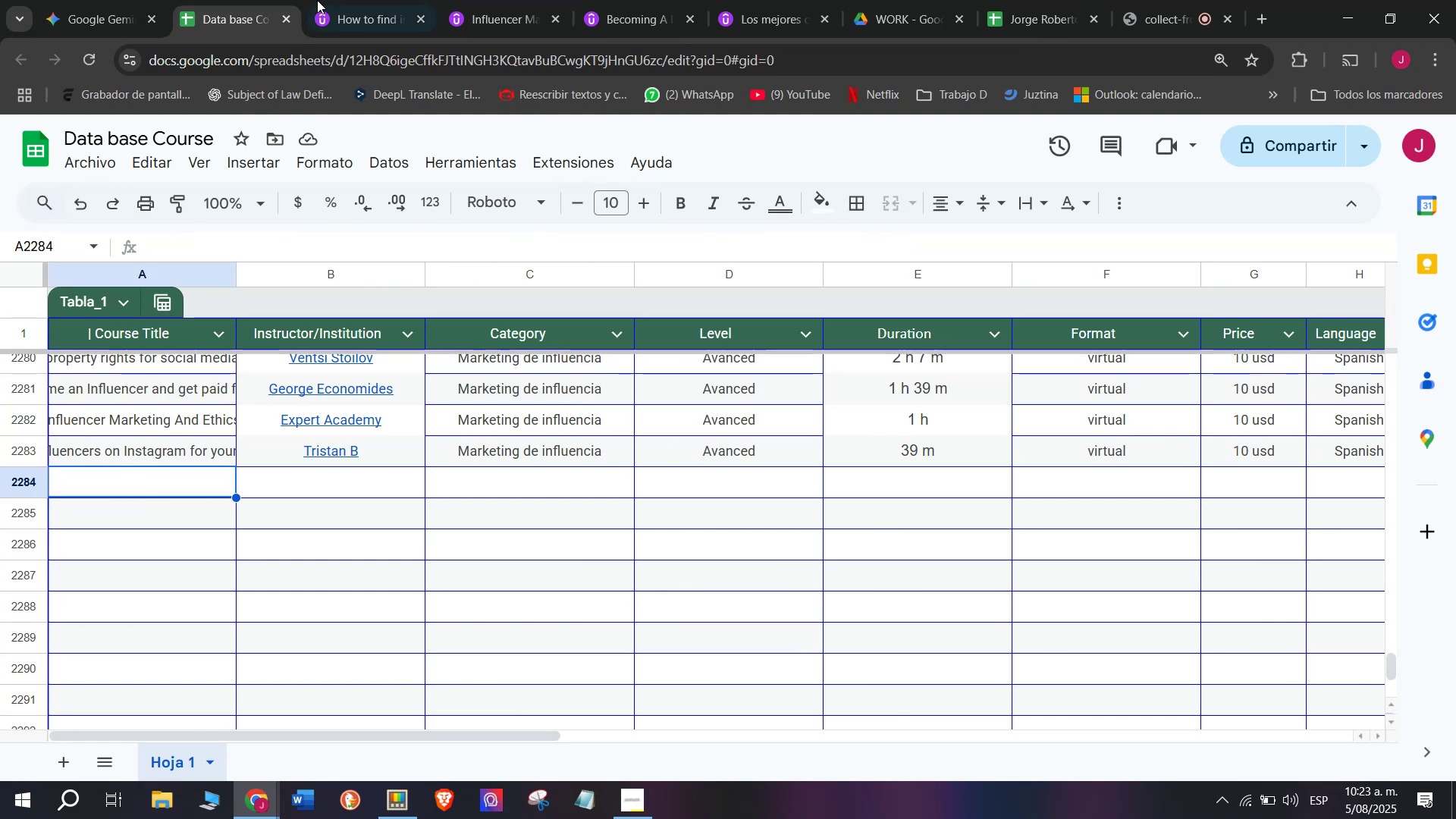 
left_click([317, 0])
 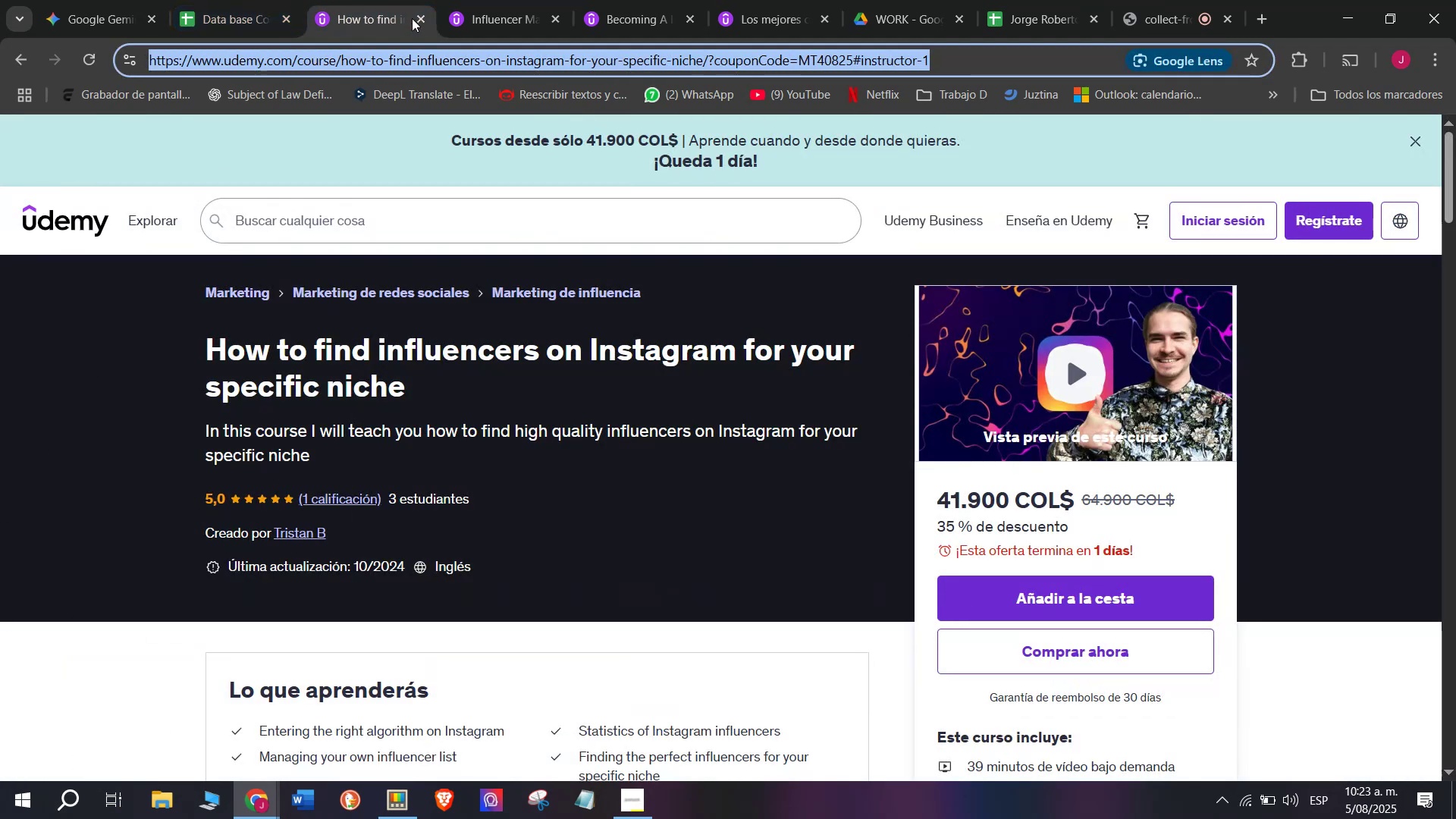 
left_click_drag(start_coordinate=[192, 341], to_coordinate=[632, 391])
 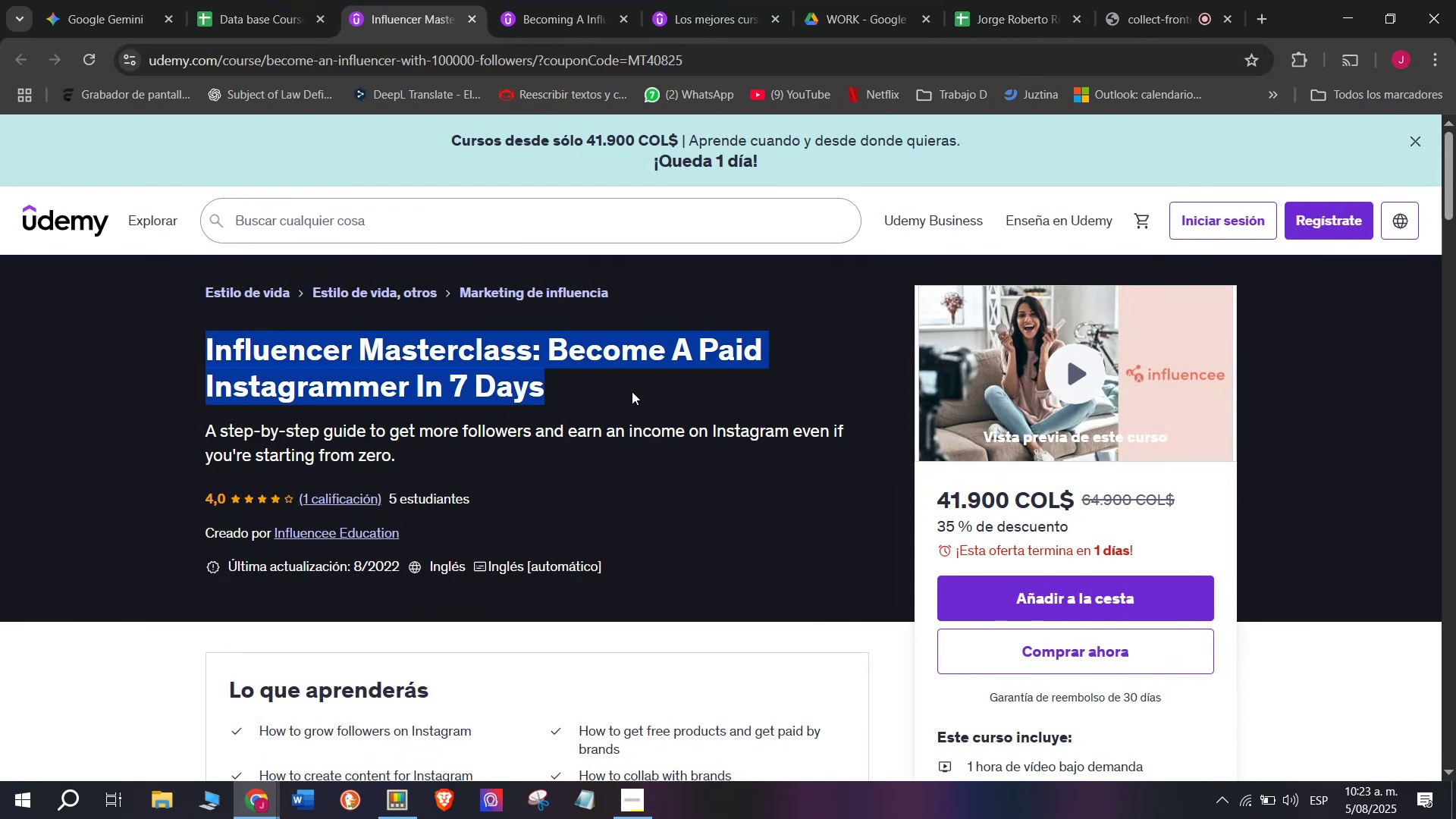 
key(Break)
 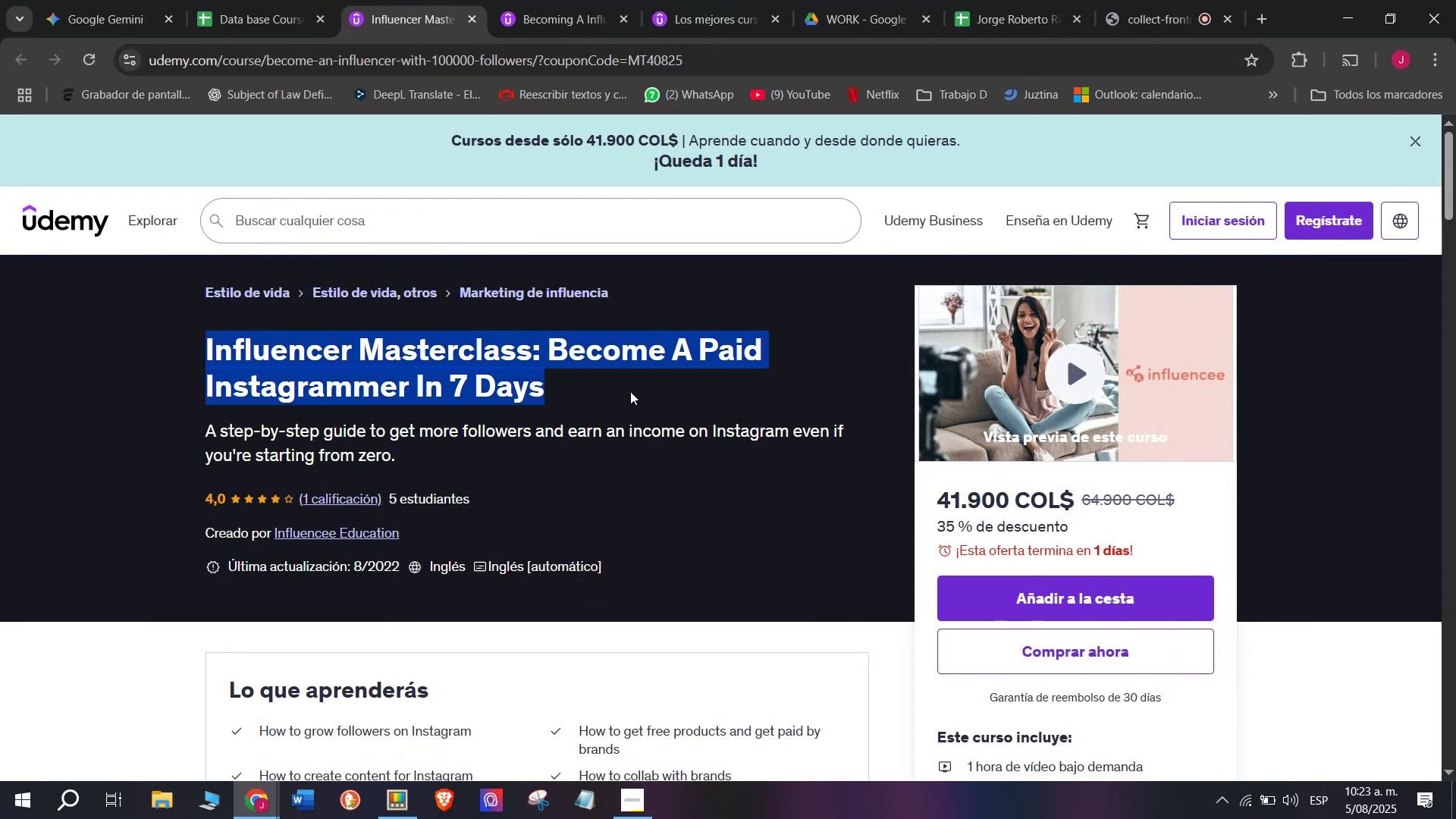 
key(Control+ControlLeft)
 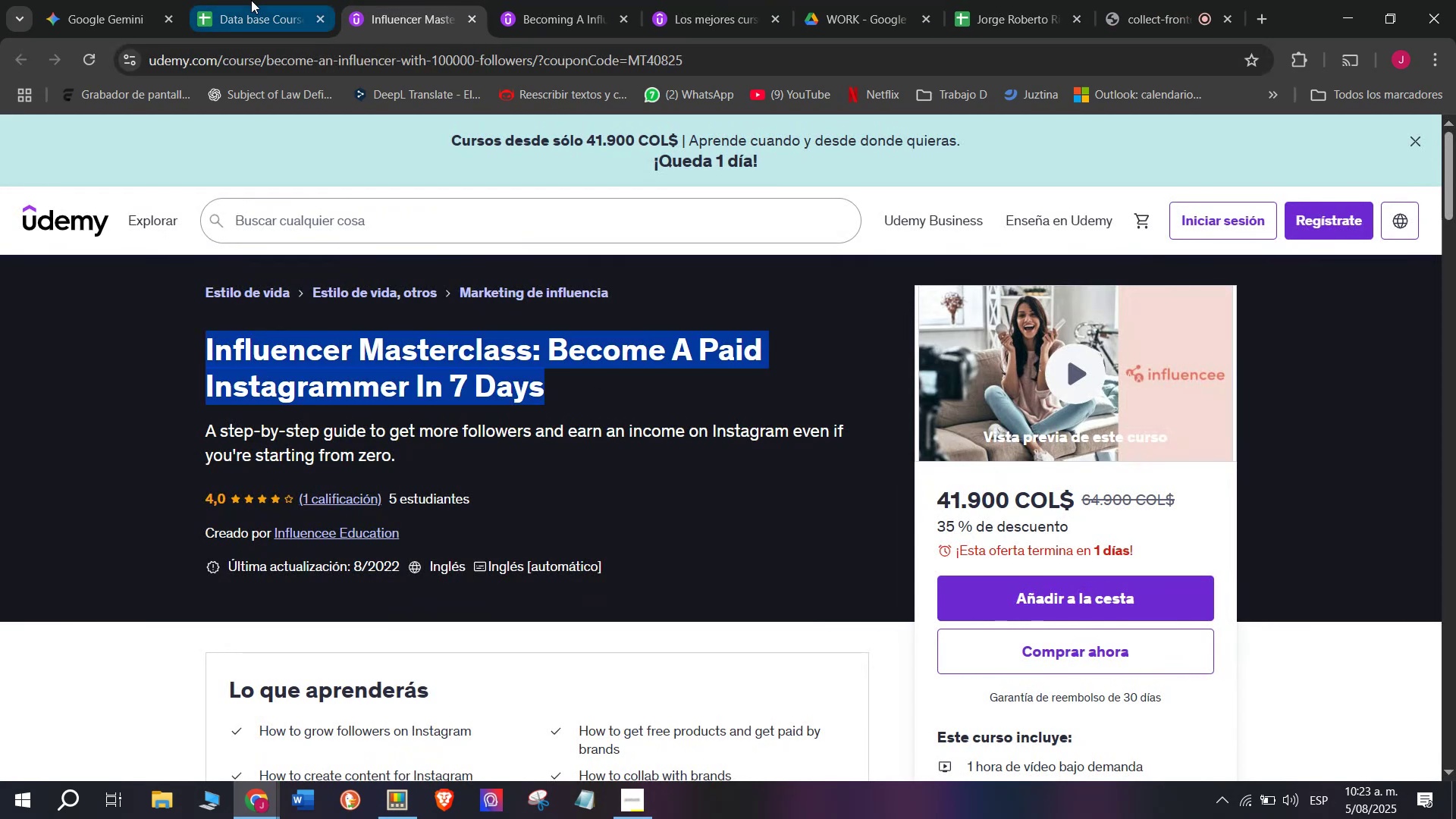 
key(Control+C)
 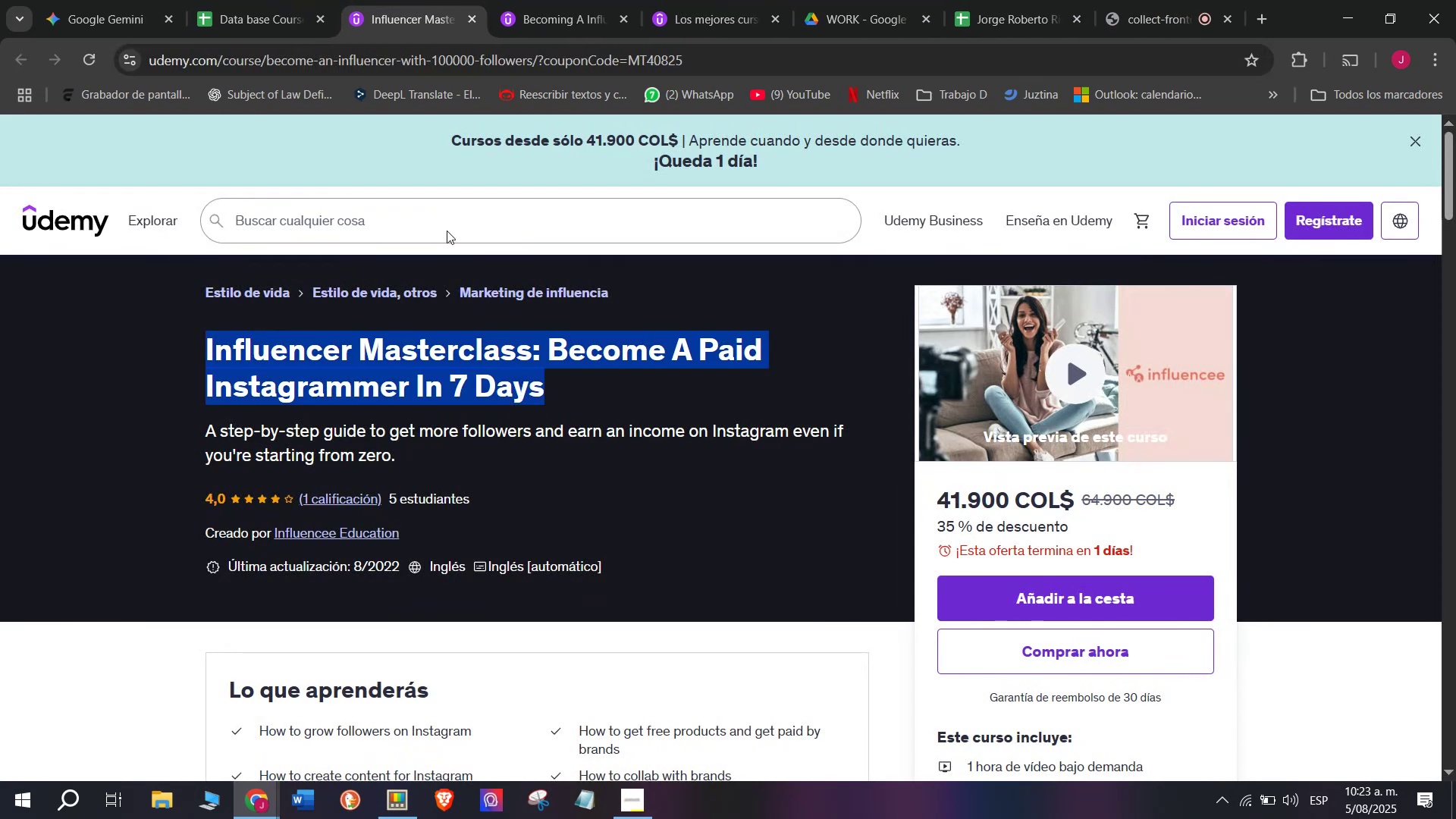 
key(Break)
 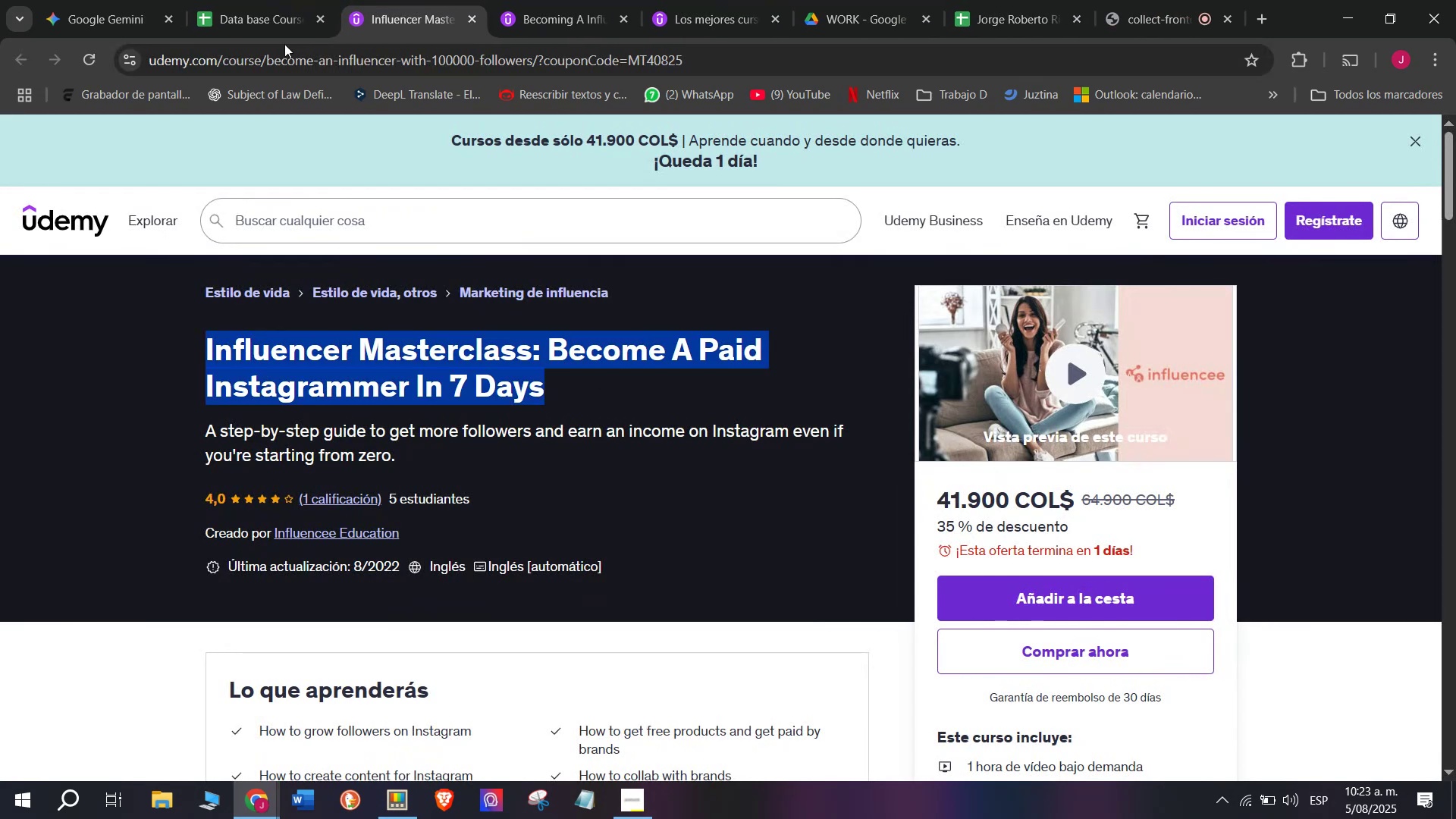 
key(Control+ControlLeft)
 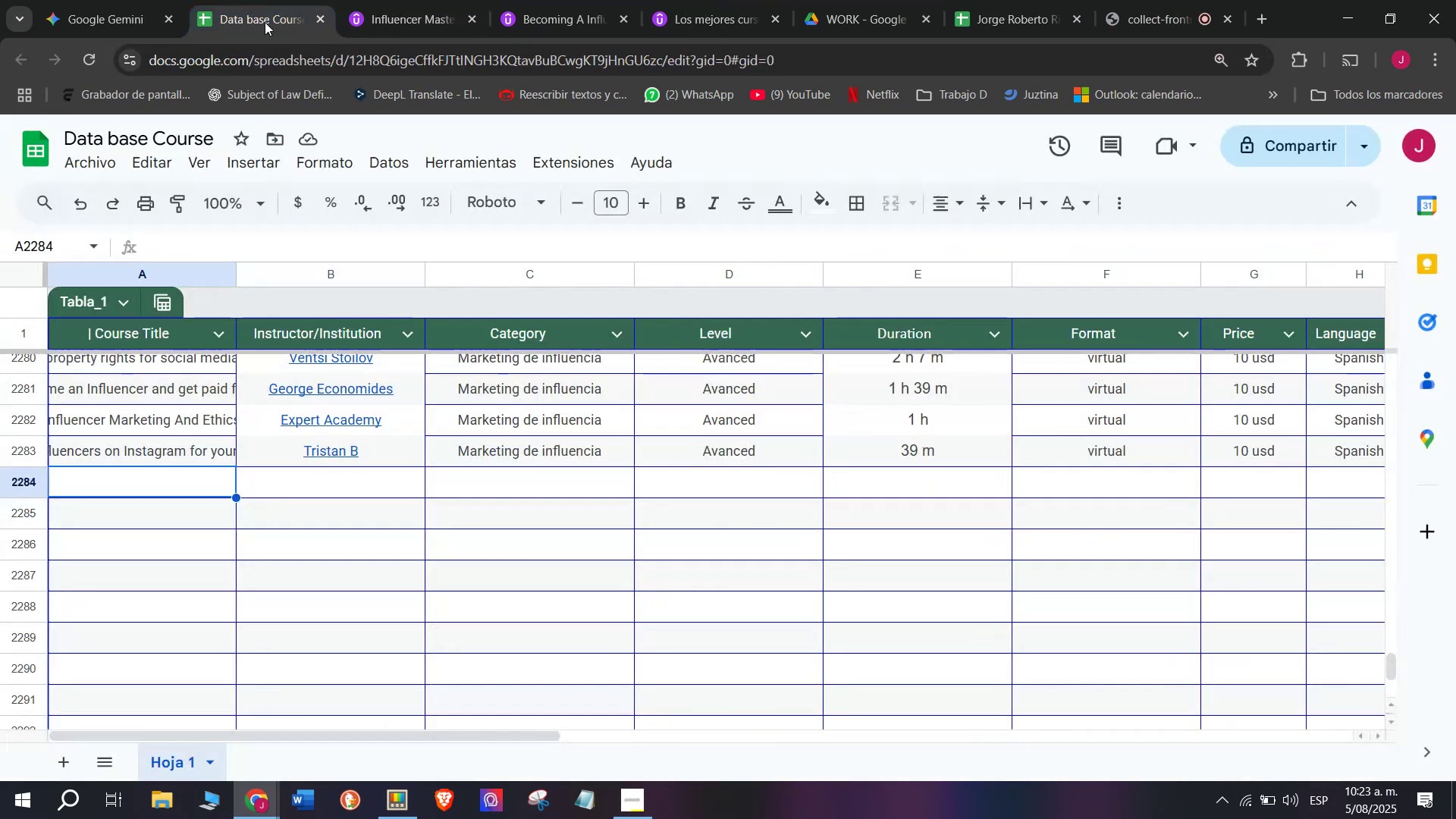 
key(Control+C)
 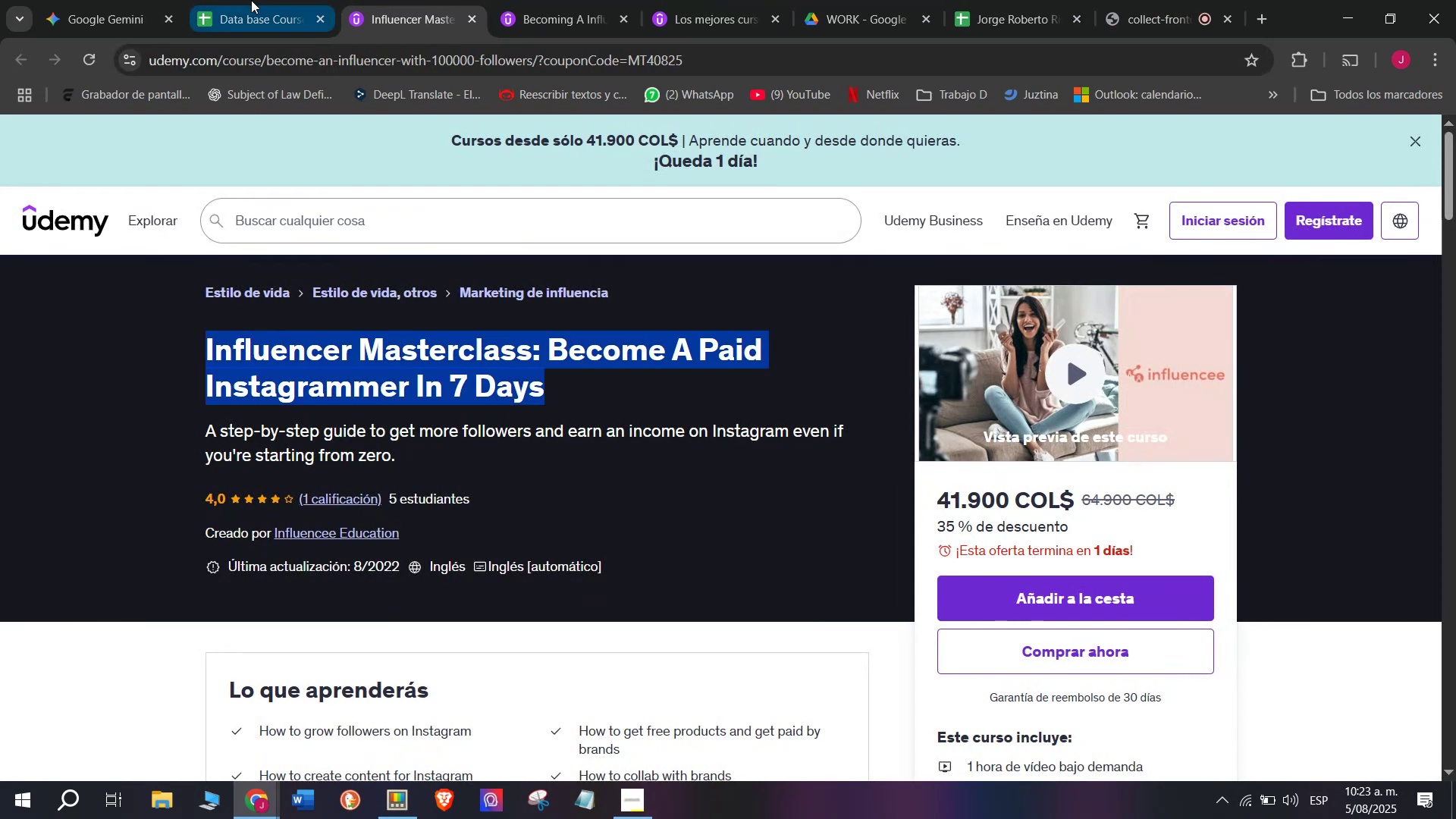 
left_click([251, 0])
 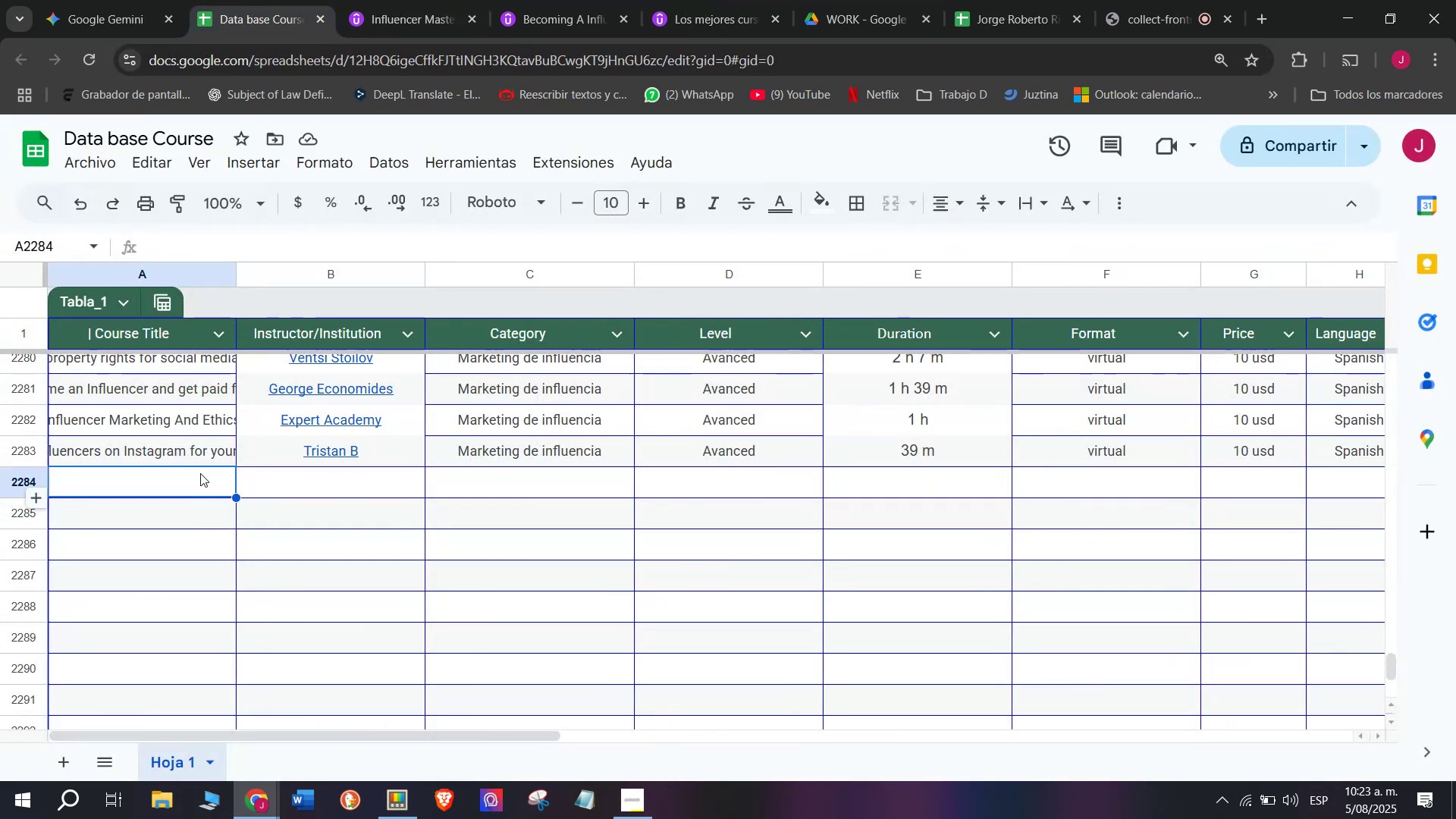 
double_click([200, 473])
 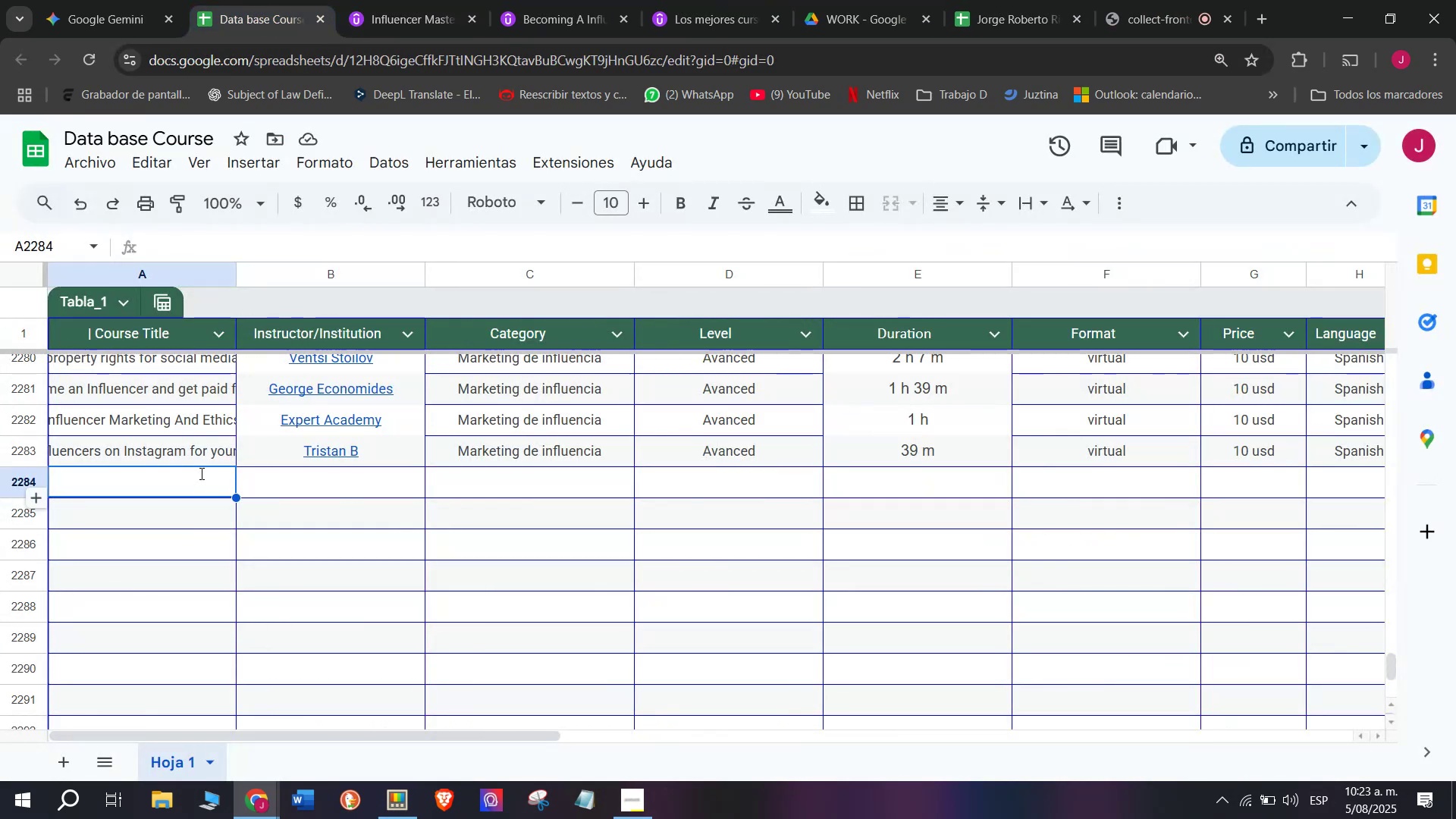 
key(Control+ControlLeft)
 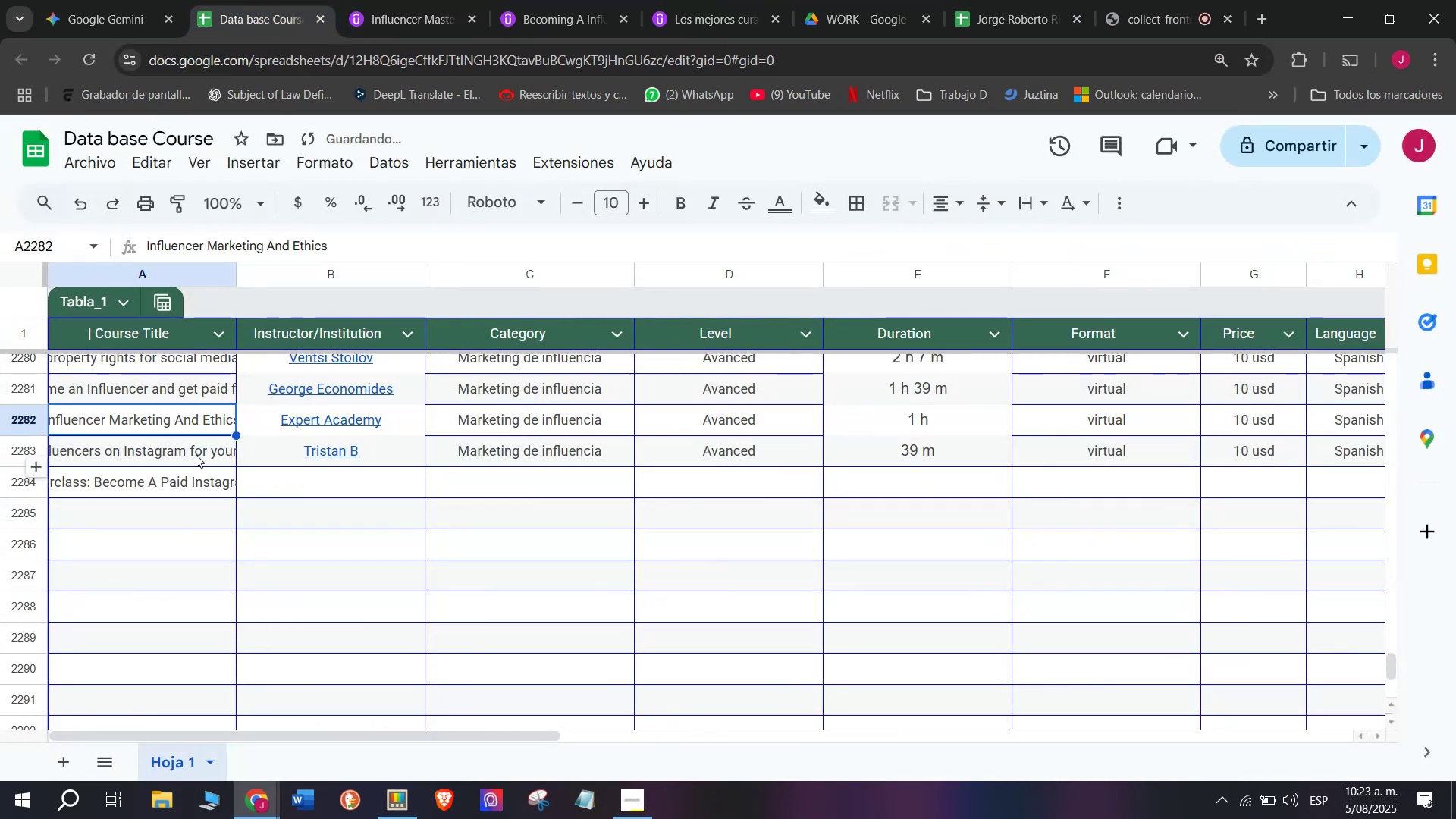 
key(Z)
 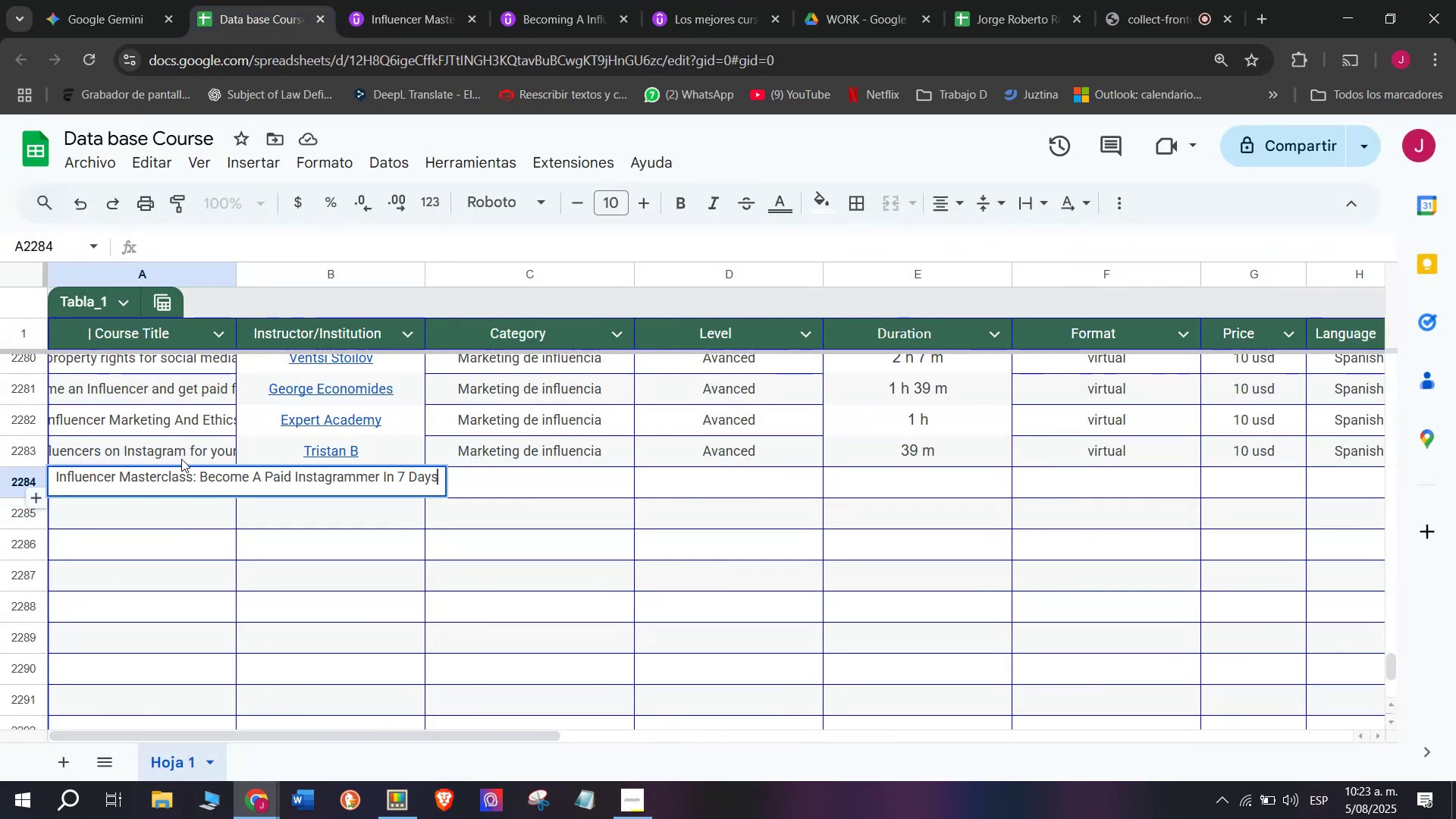 
key(Control+V)
 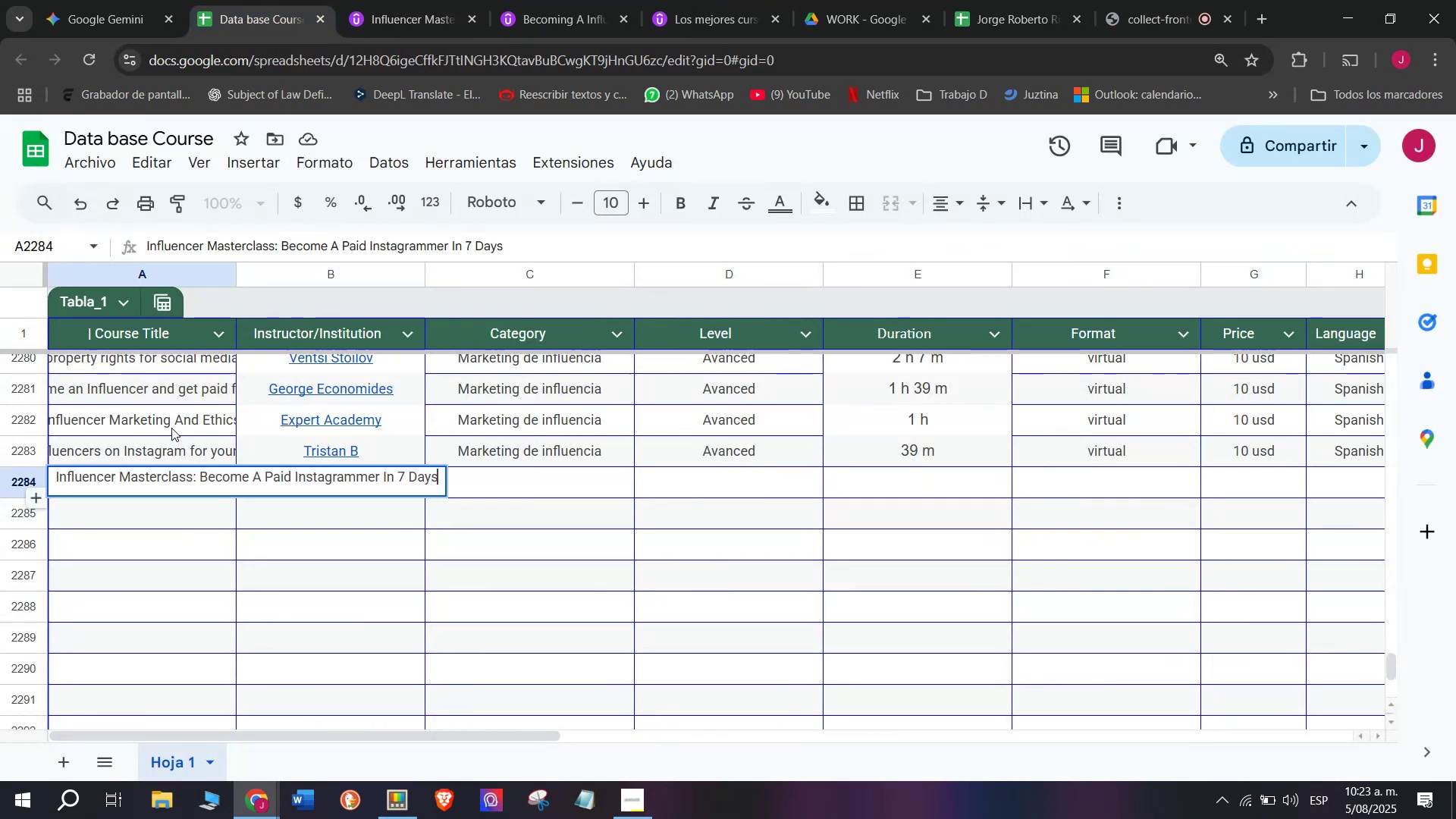 
triple_click([171, 428])
 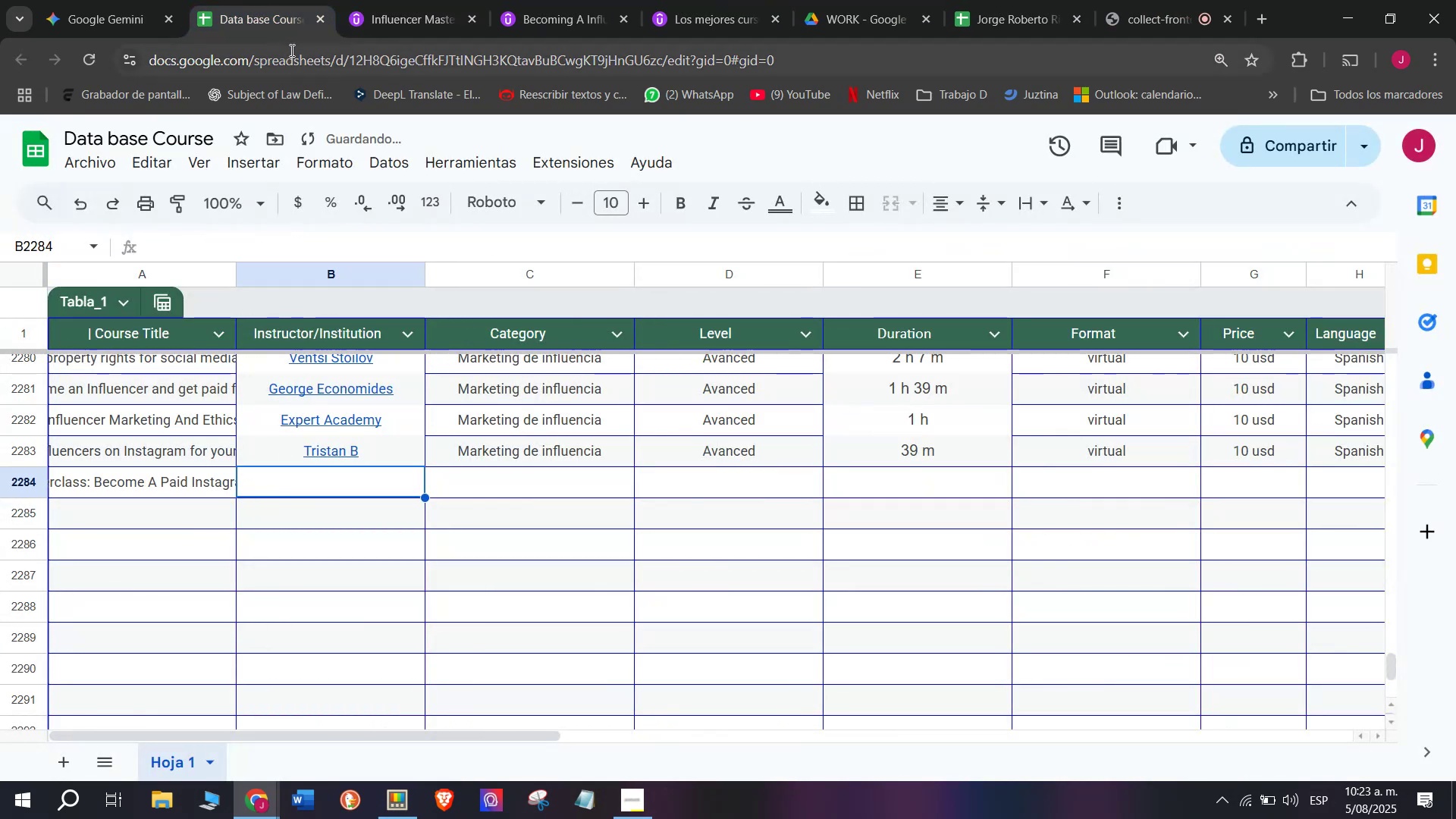 
left_click([381, 0])
 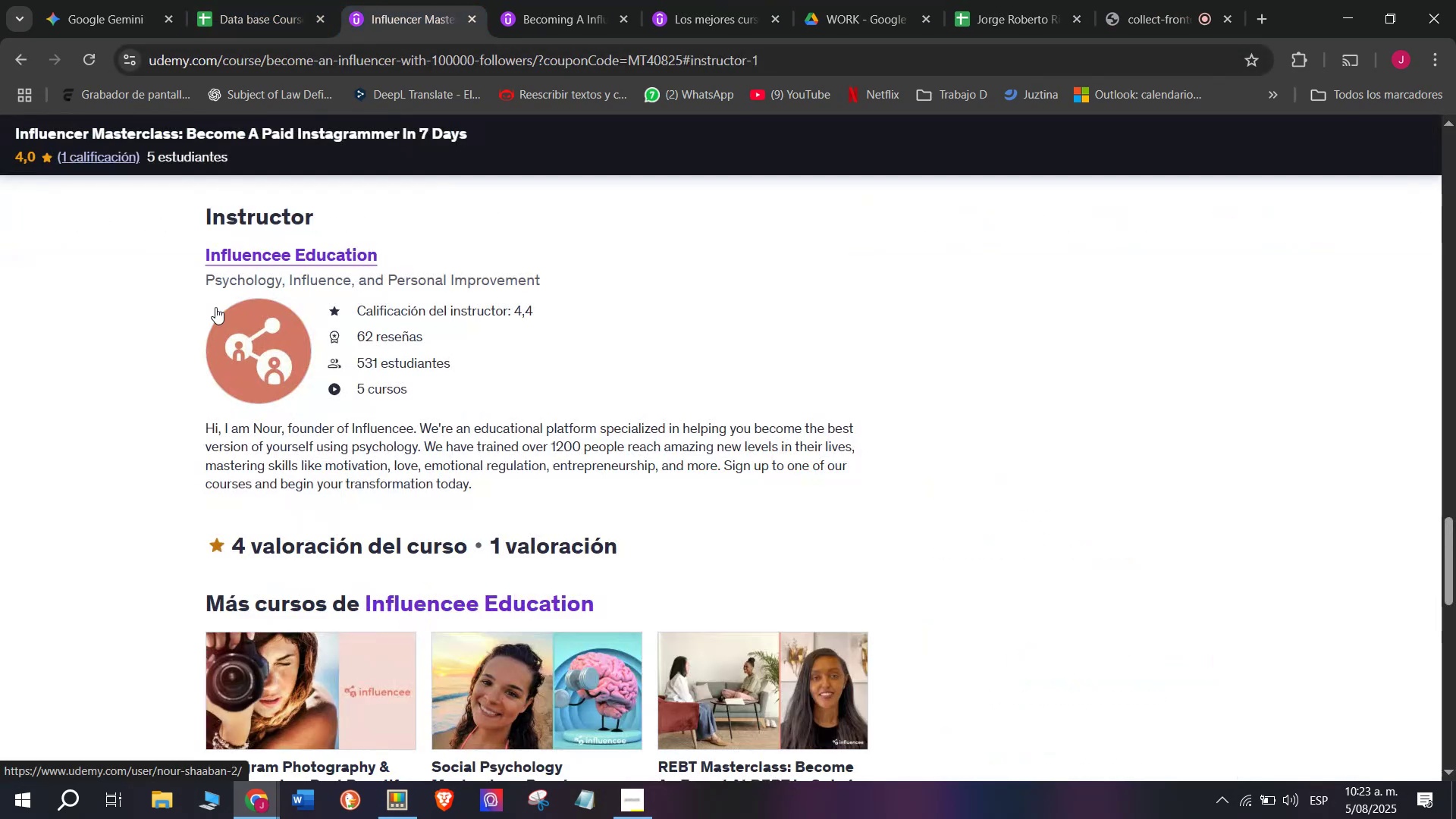 
left_click_drag(start_coordinate=[186, 243], to_coordinate=[398, 250])
 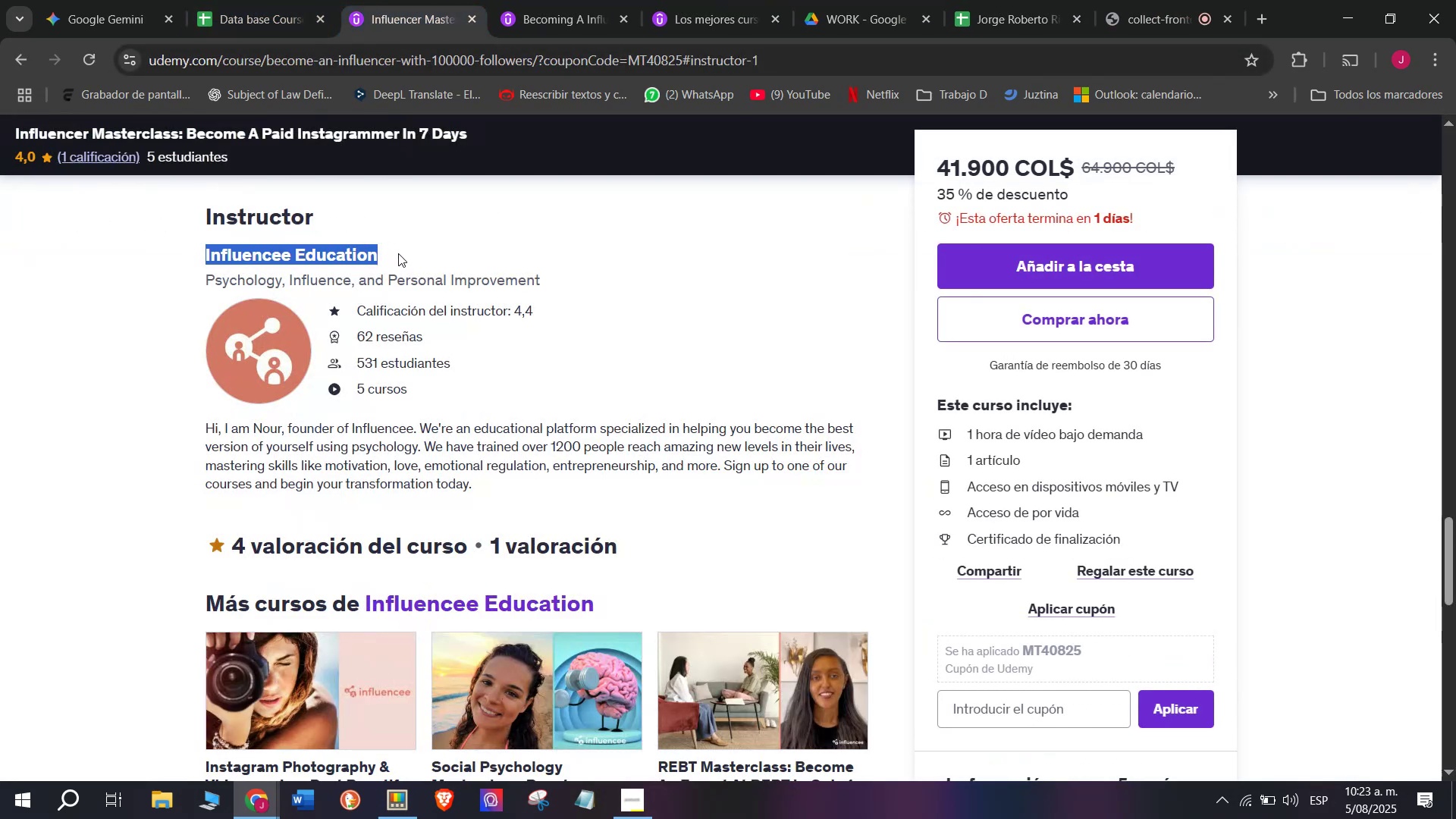 
key(Break)
 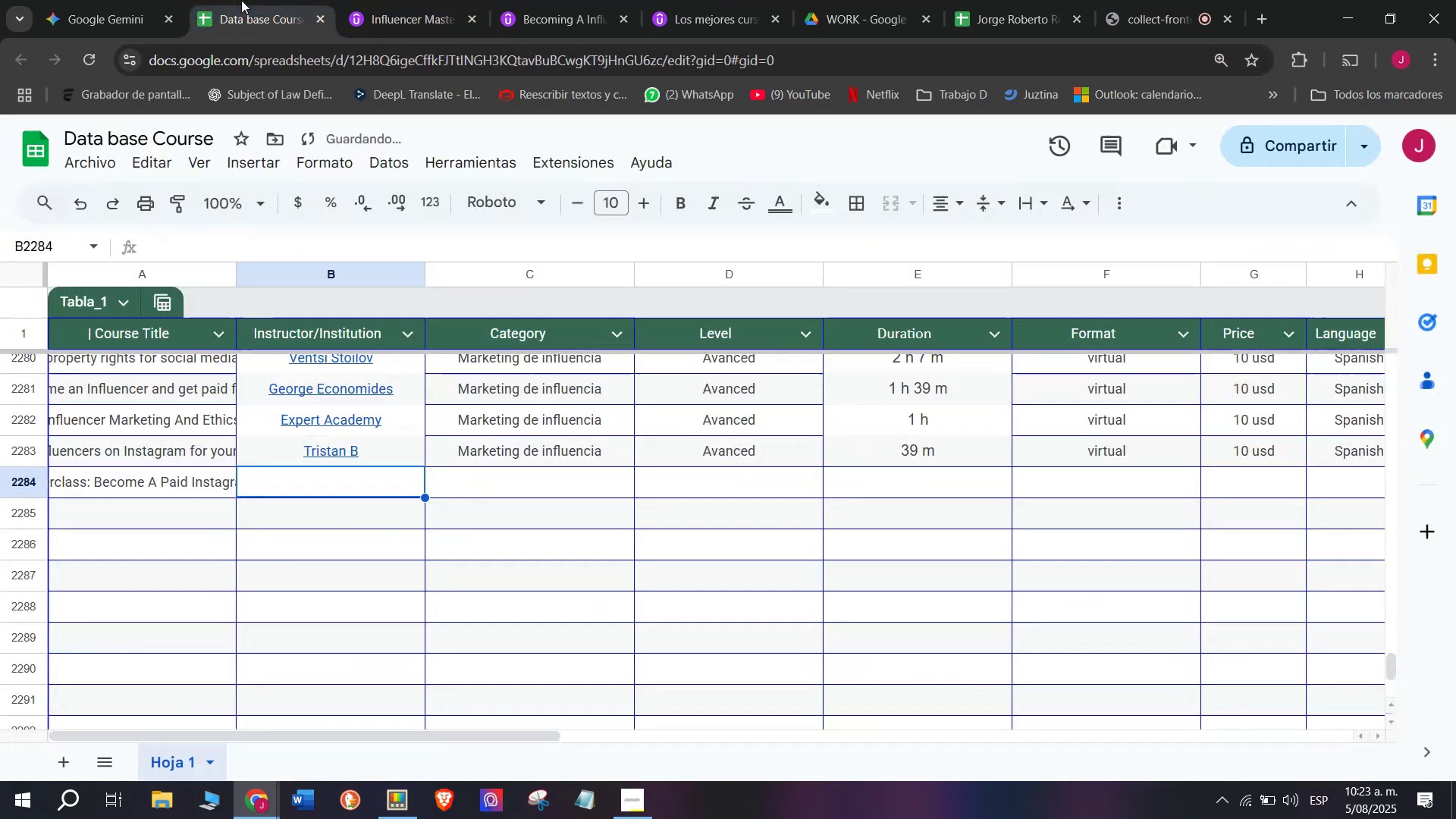 
key(Control+ControlLeft)
 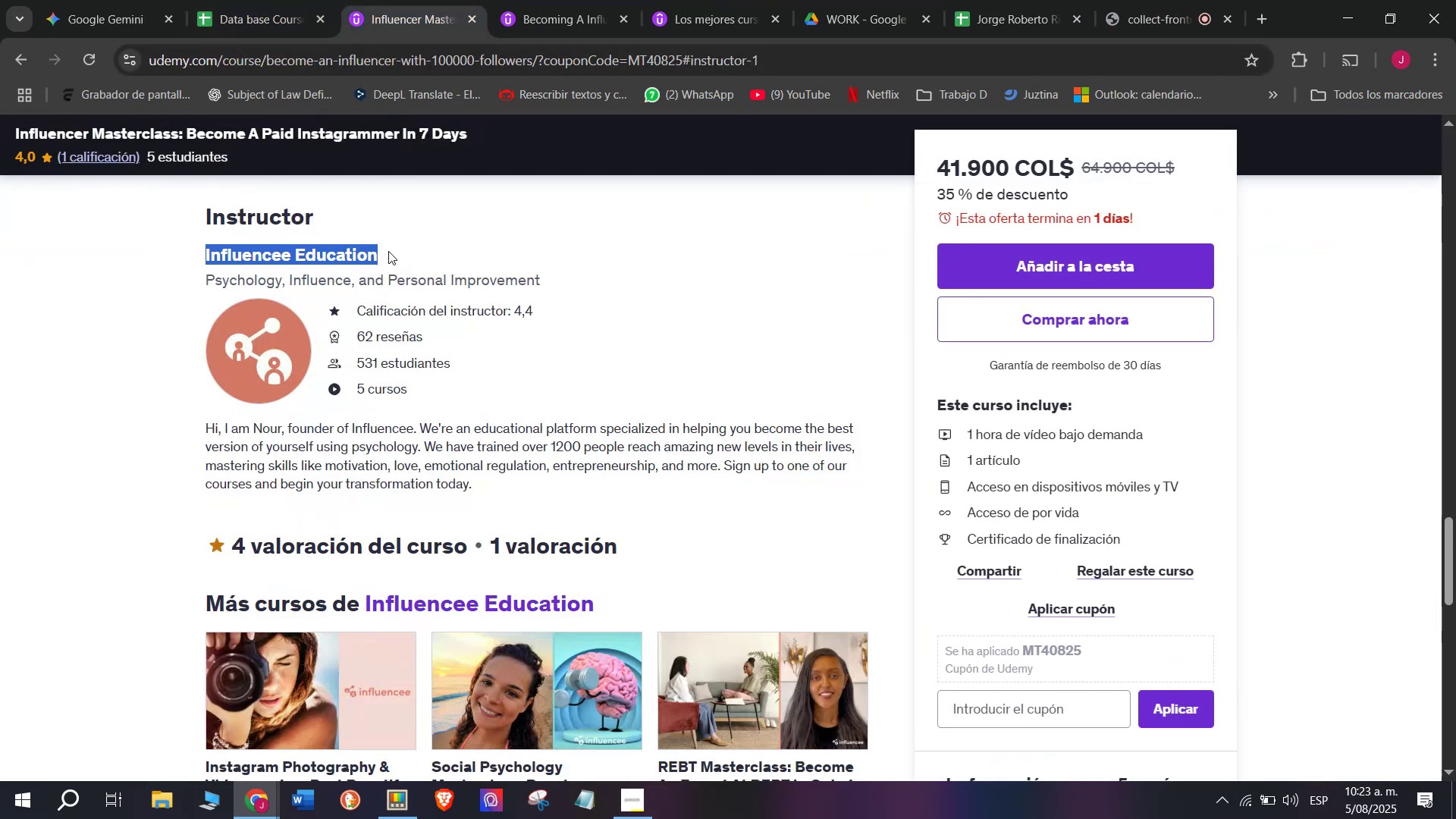 
key(Control+C)
 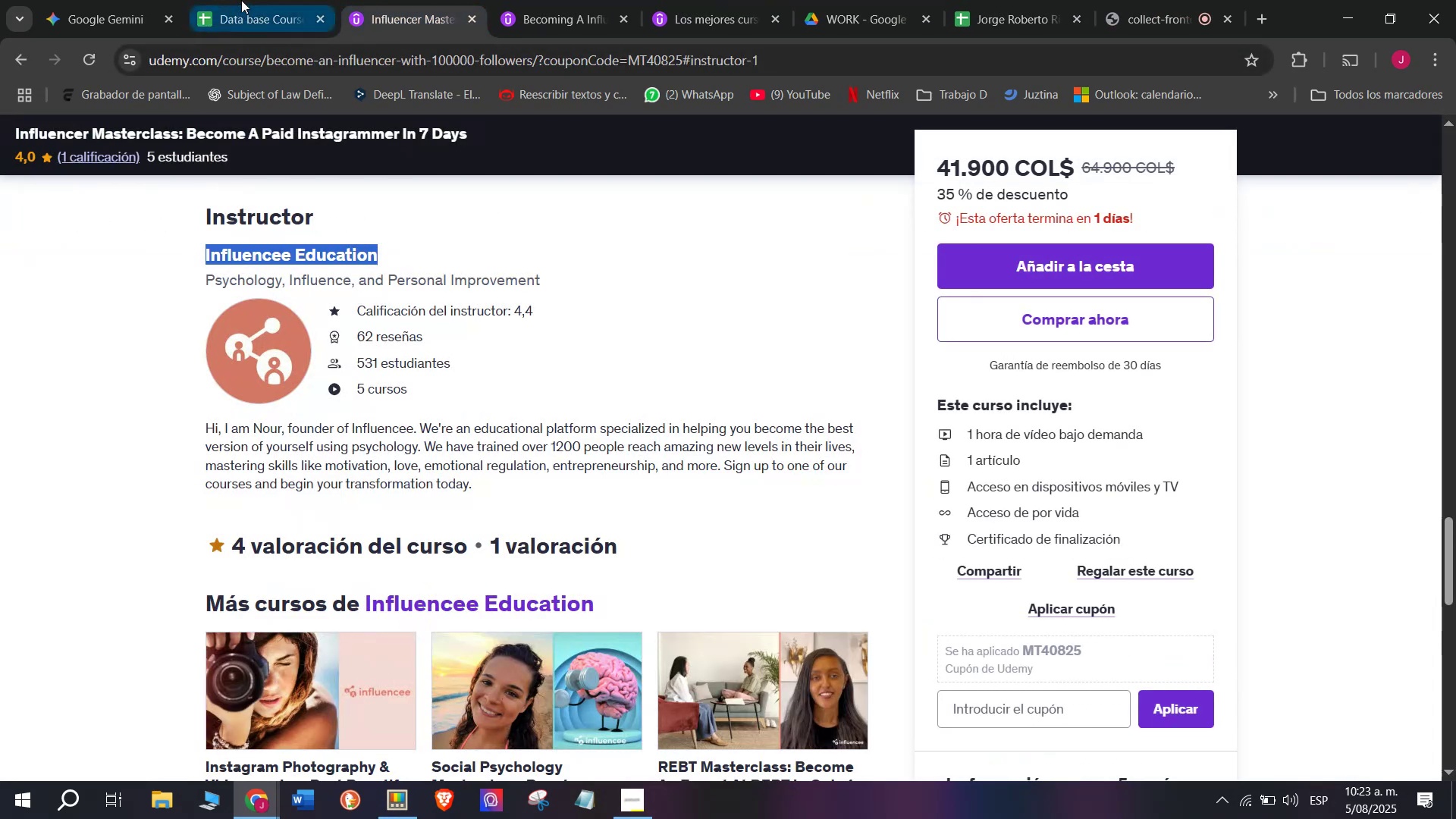 
left_click([241, 0])
 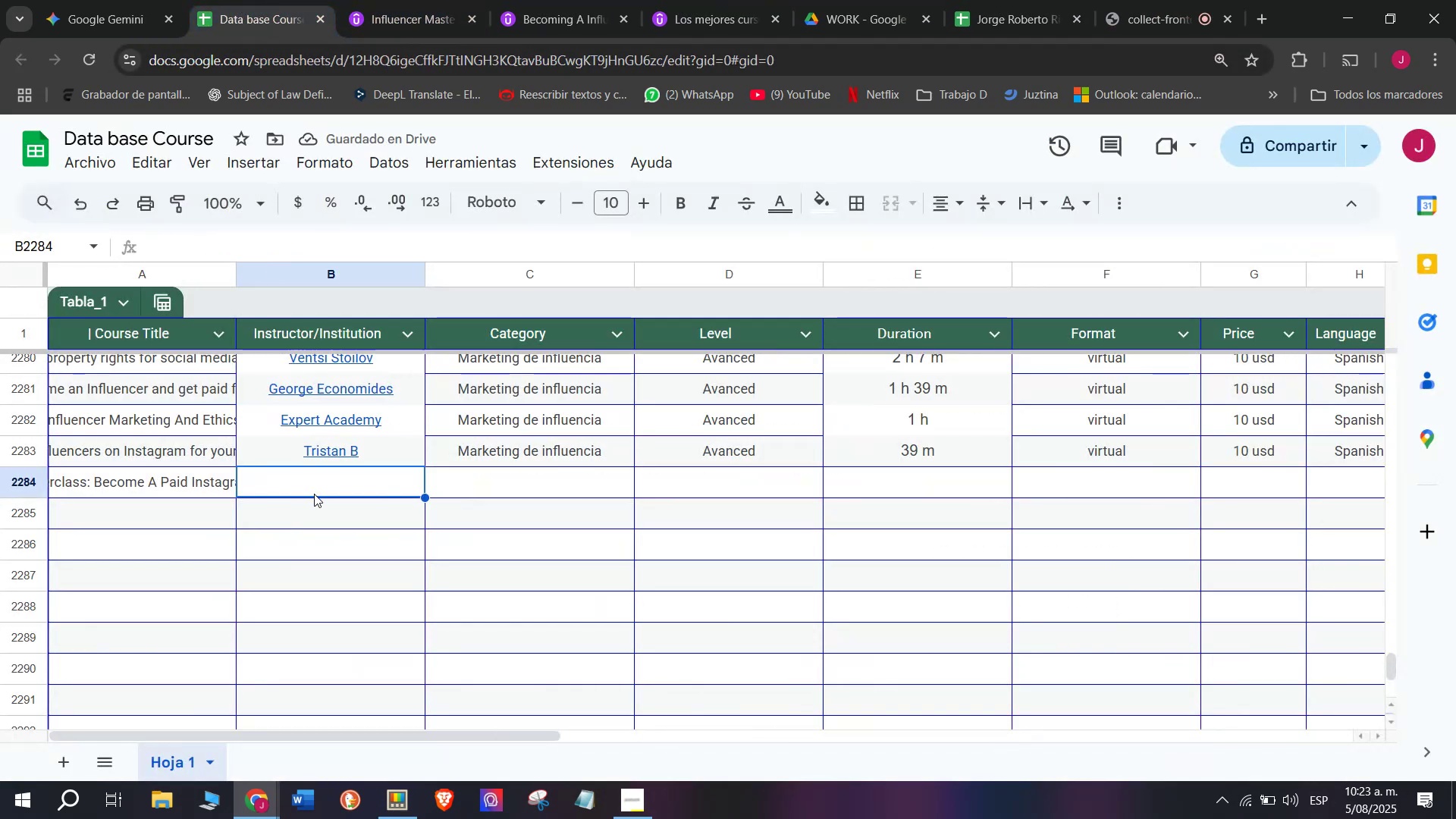 
key(Control+ControlLeft)
 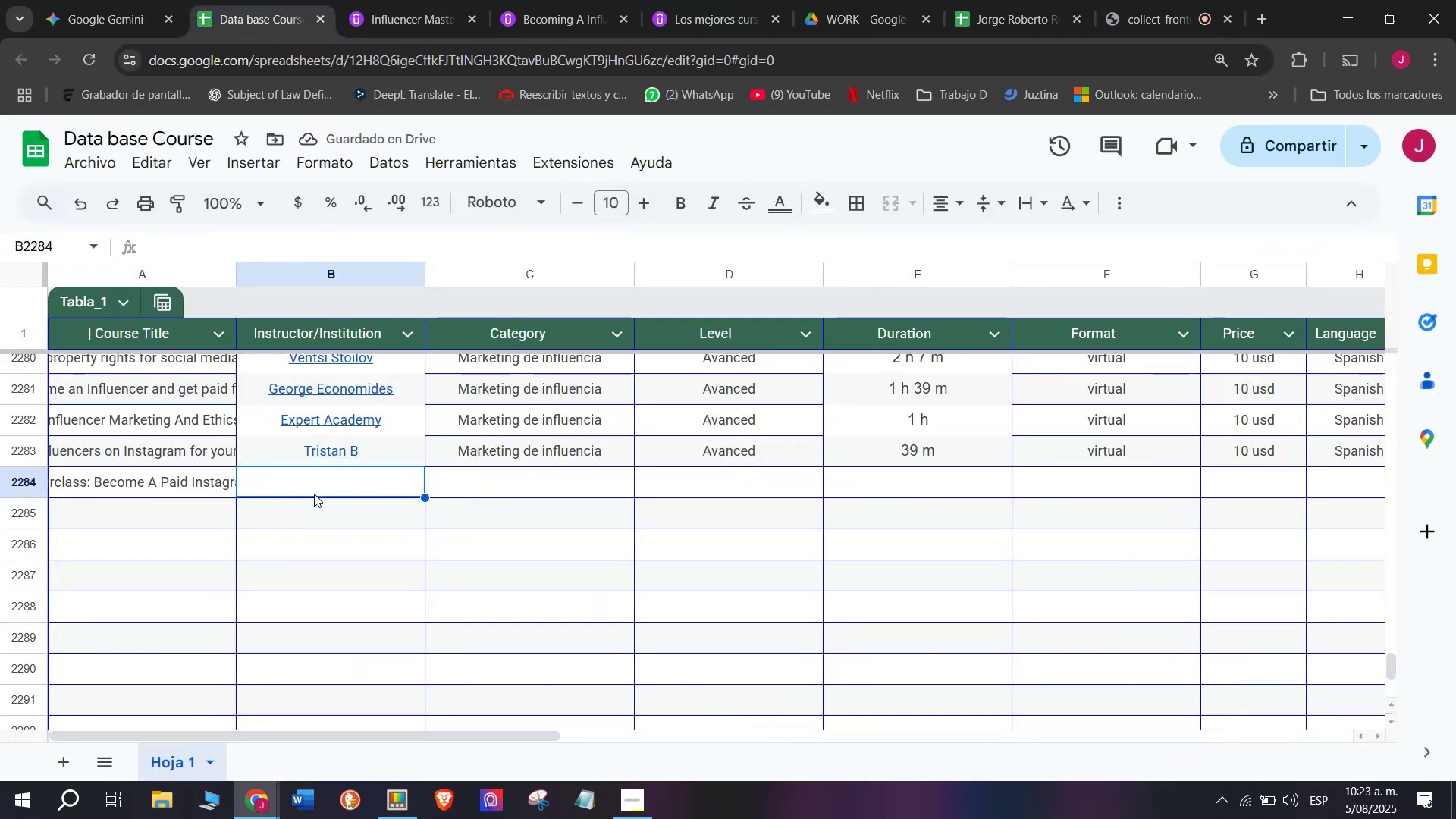 
key(Z)
 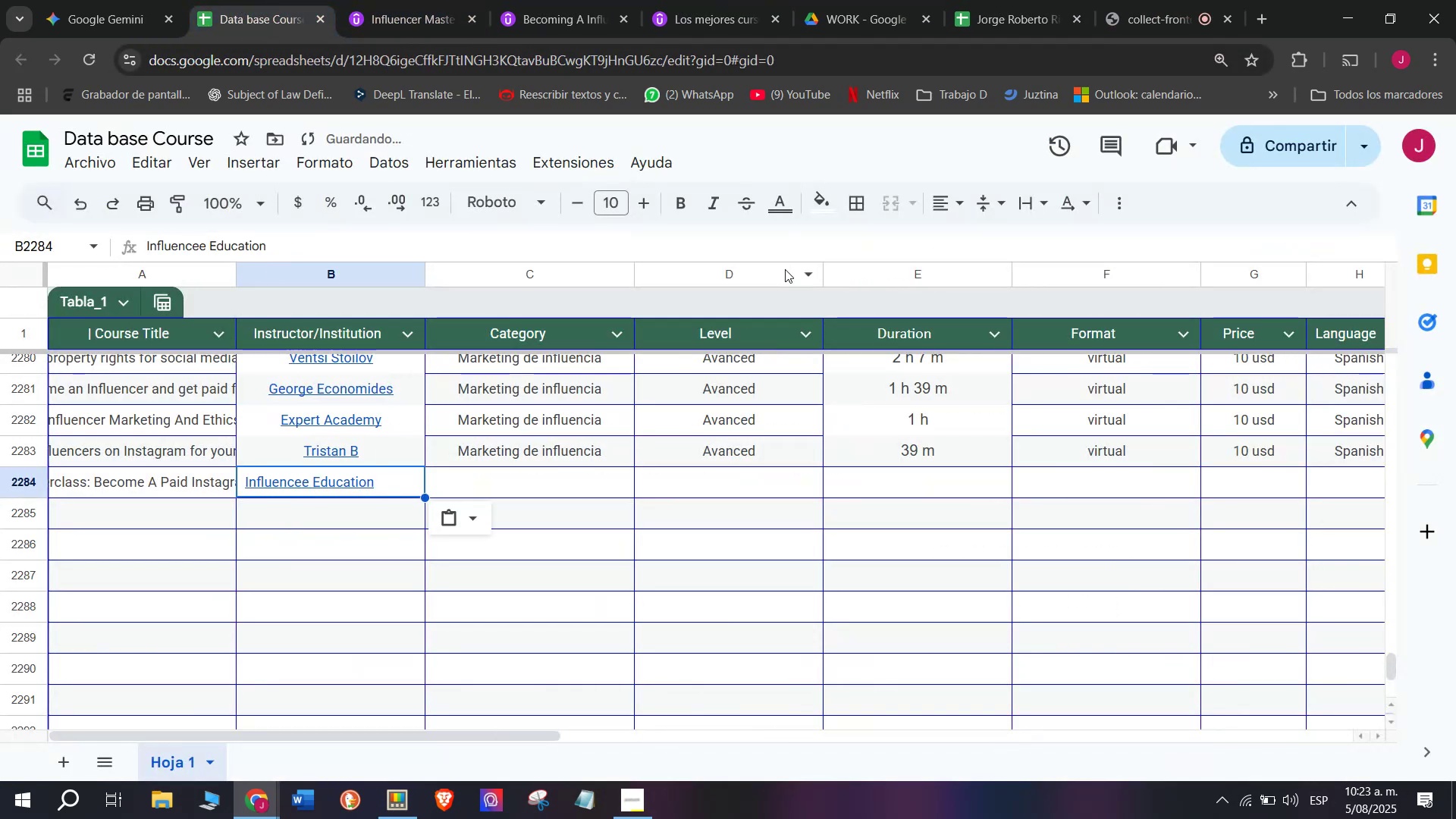 
key(Control+V)
 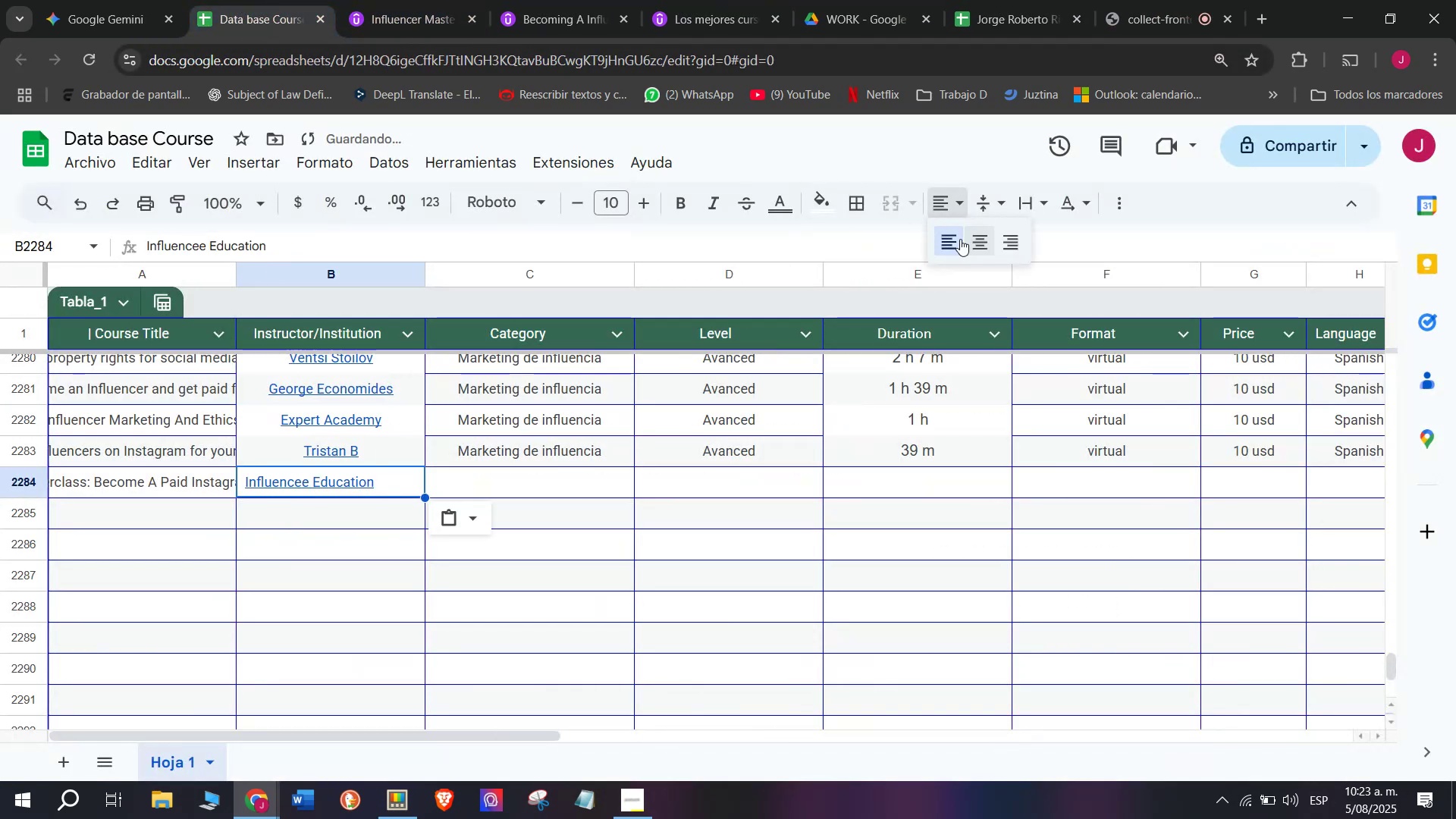 
left_click([975, 246])
 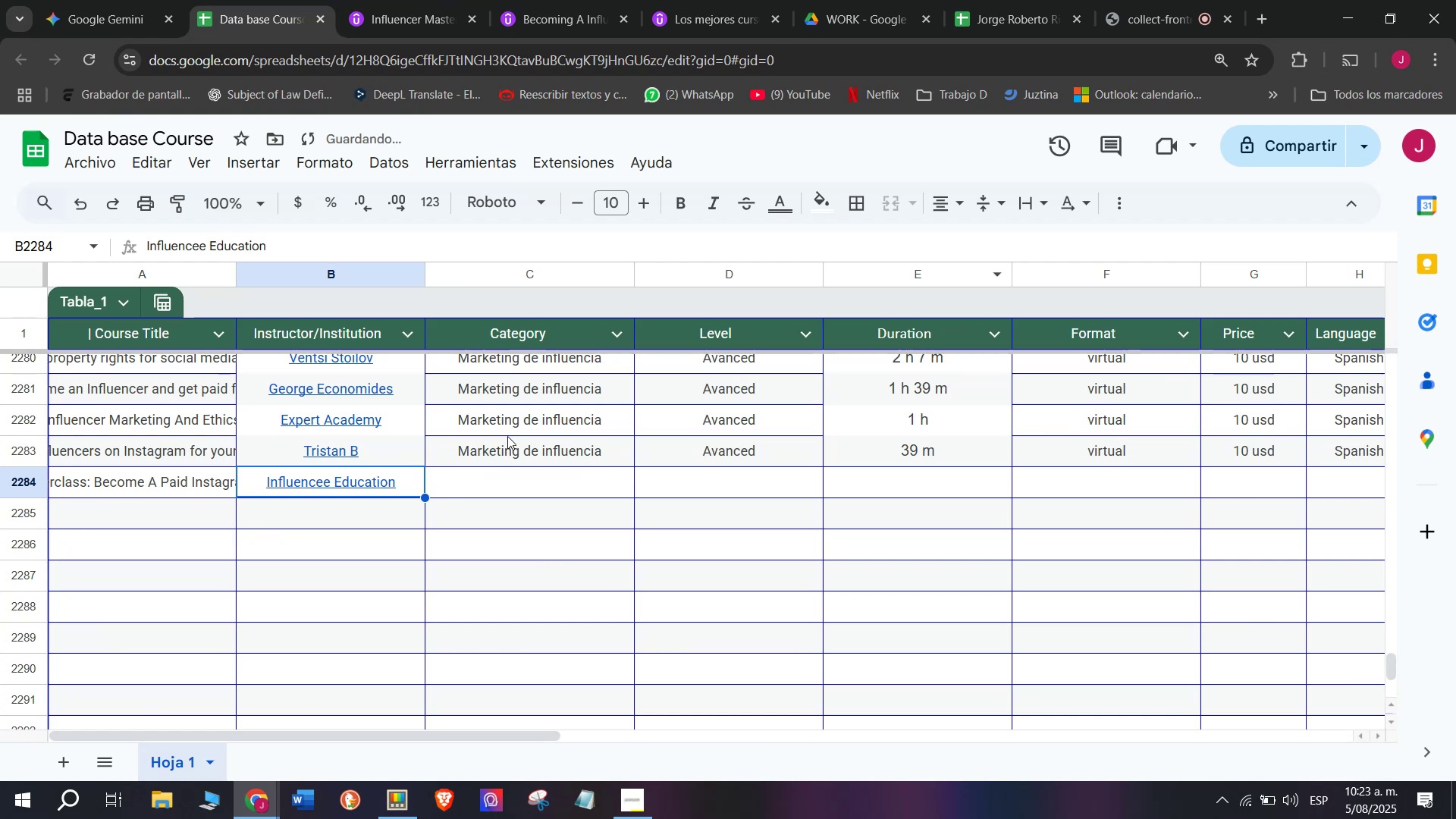 
left_click([516, 443])
 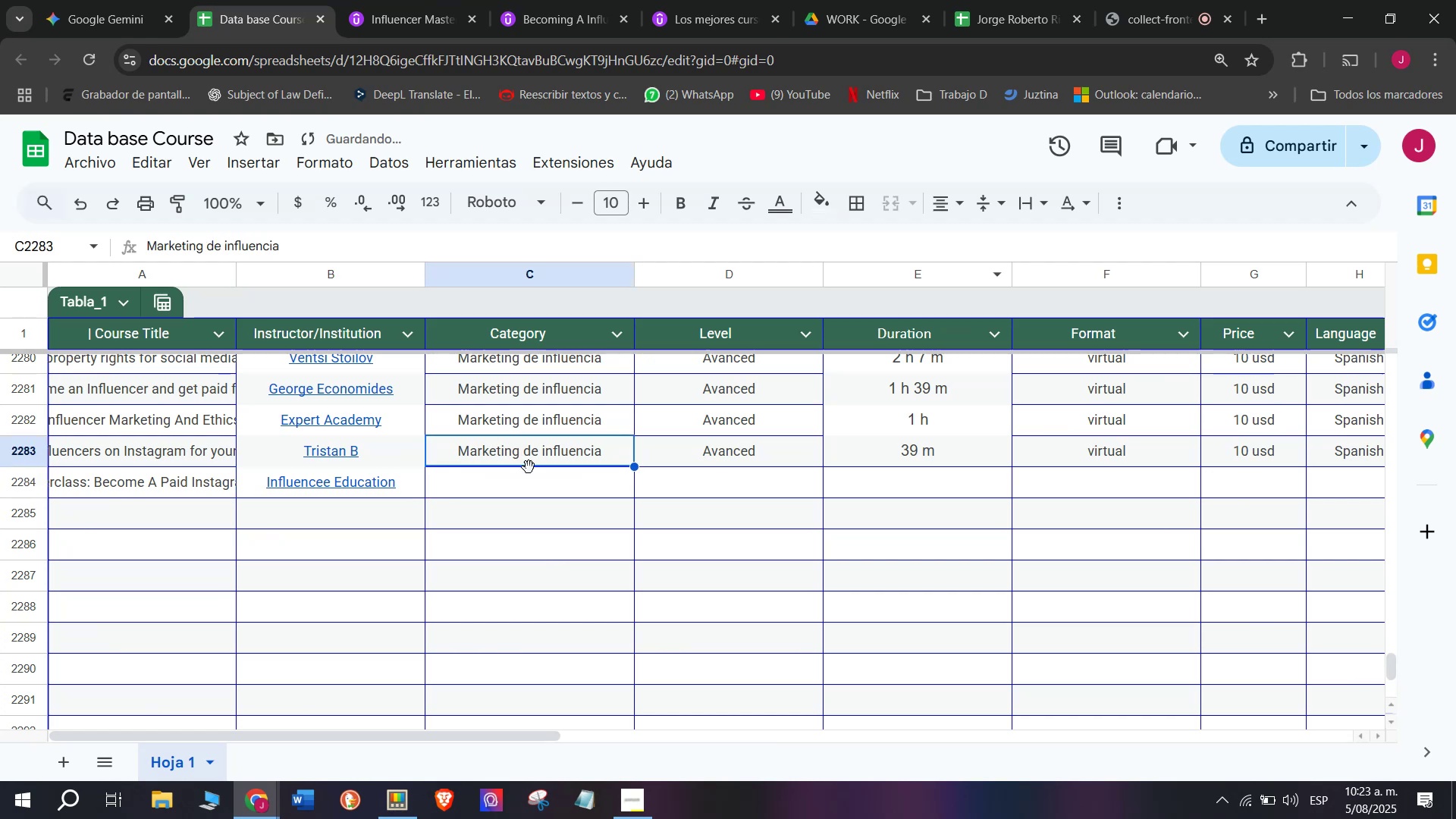 
key(Break)
 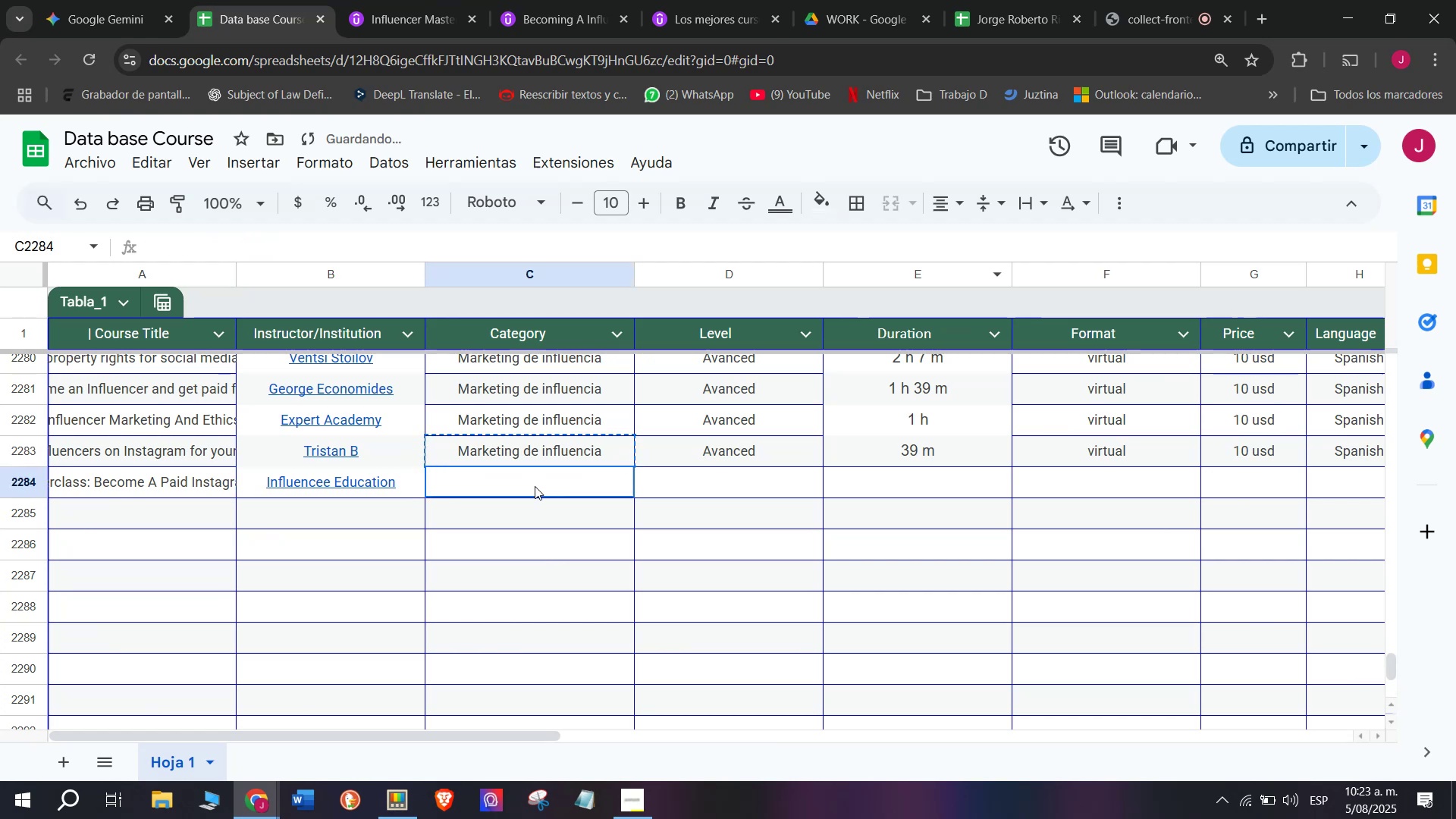 
key(Control+ControlLeft)
 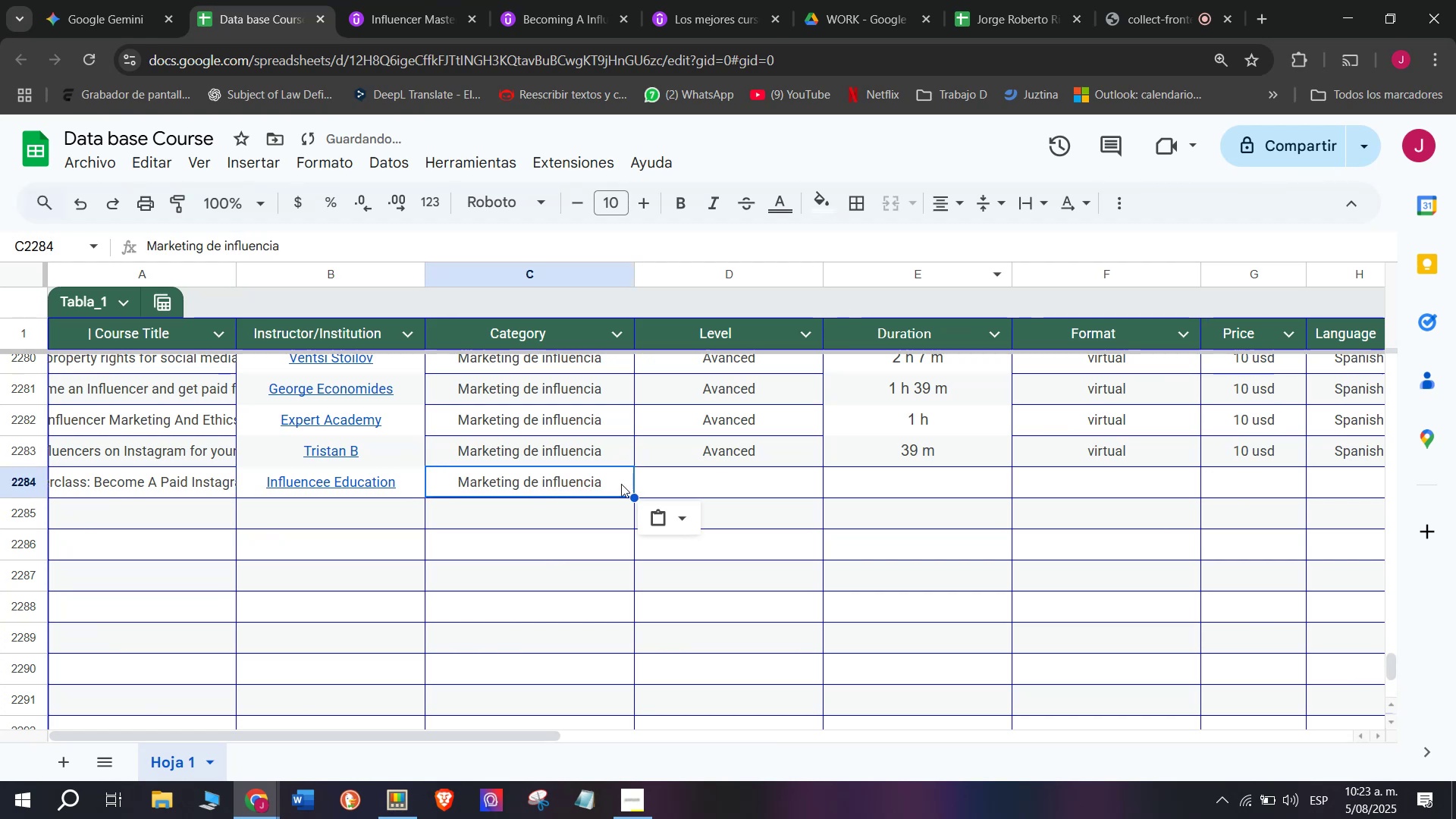 
key(Control+C)
 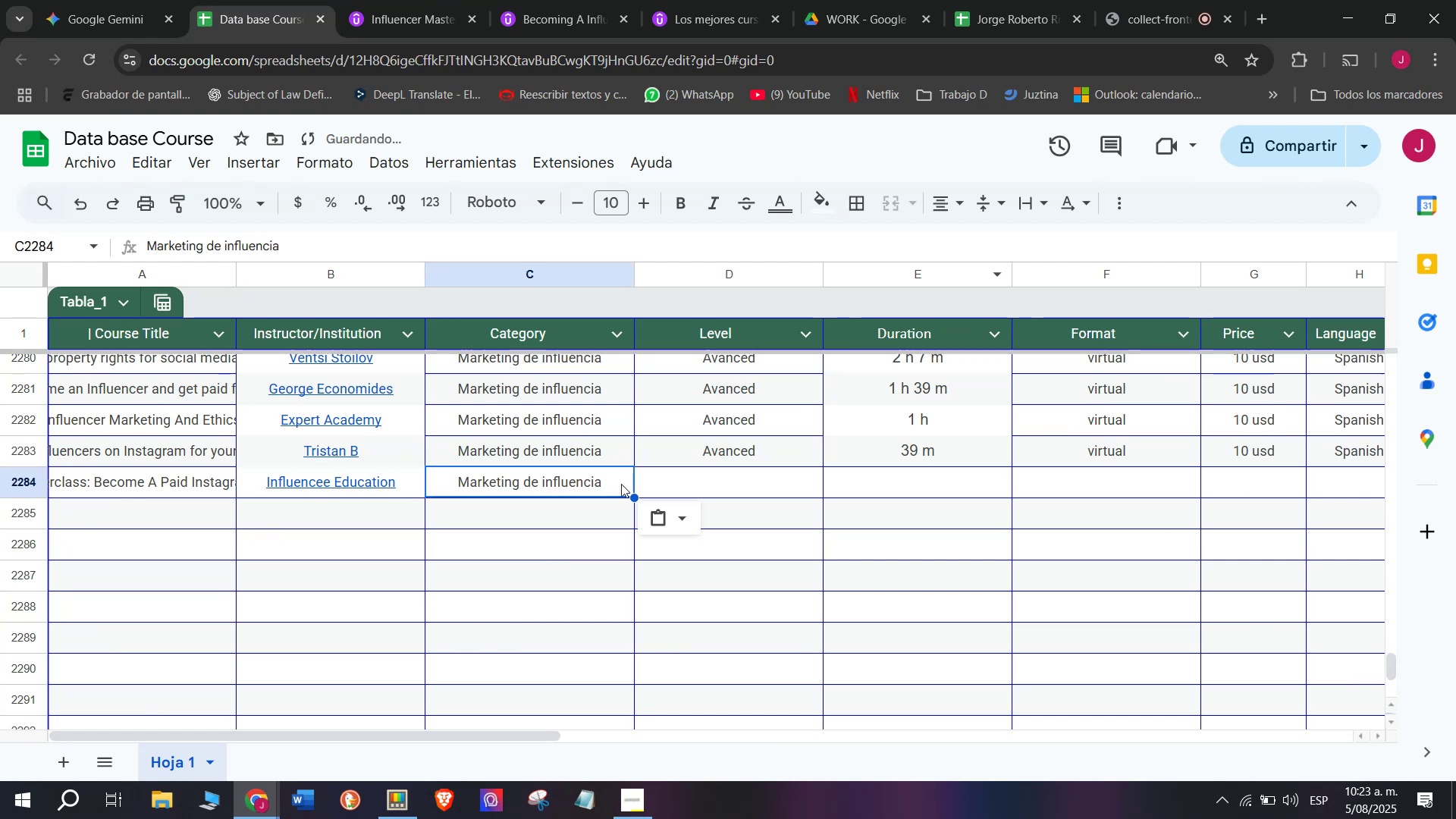 
left_click([535, 486])
 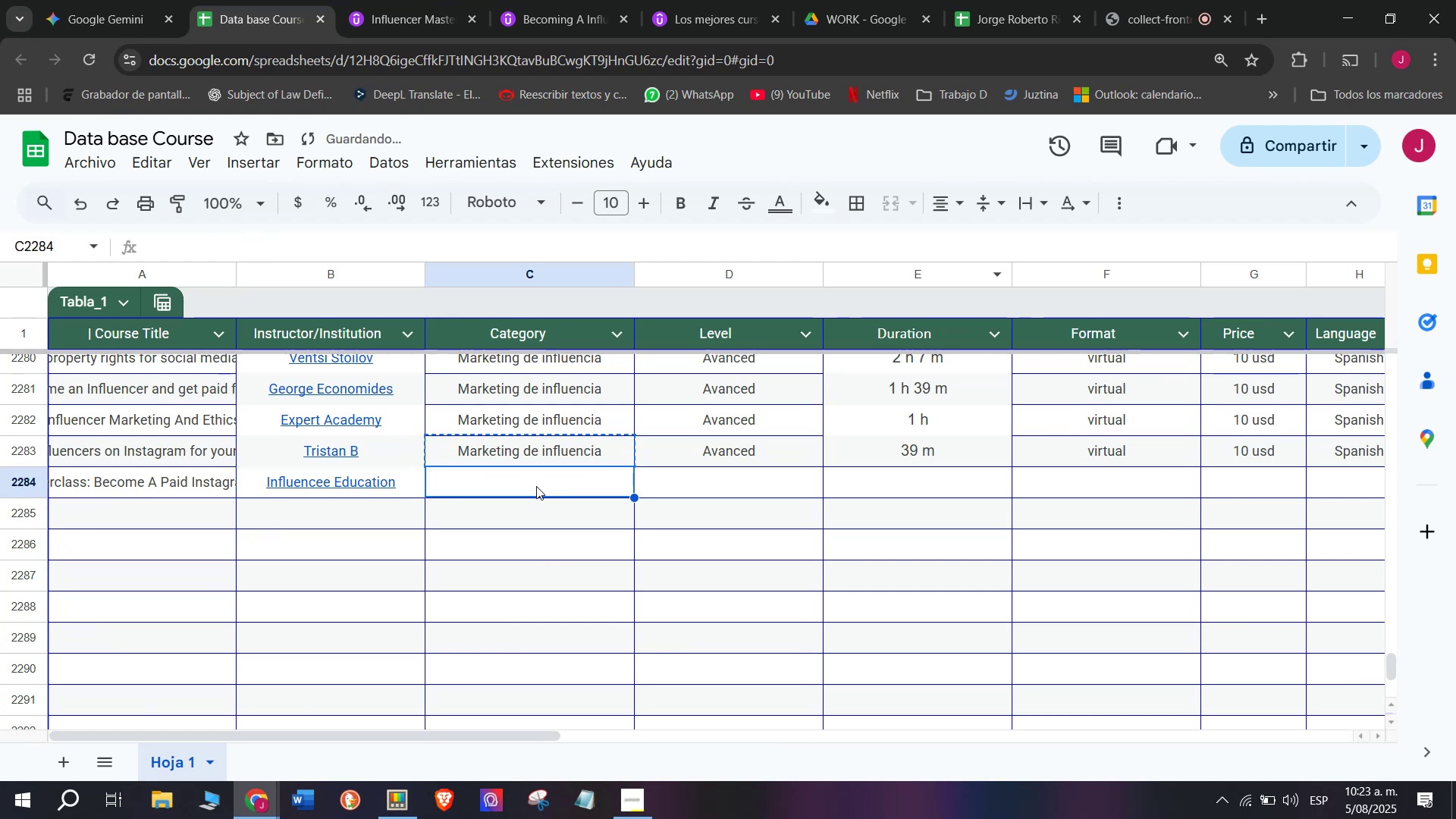 
key(Z)
 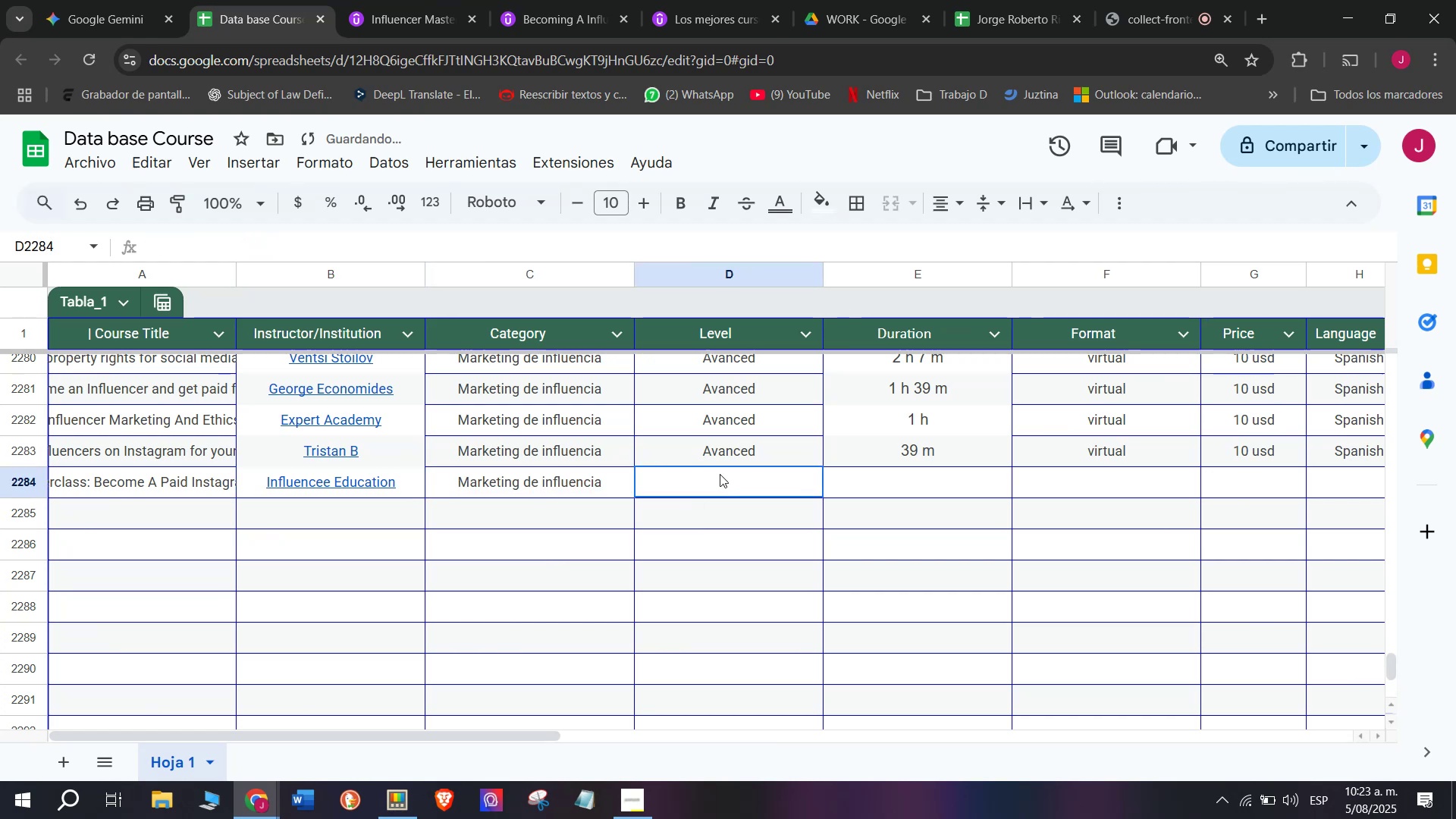 
key(Control+ControlLeft)
 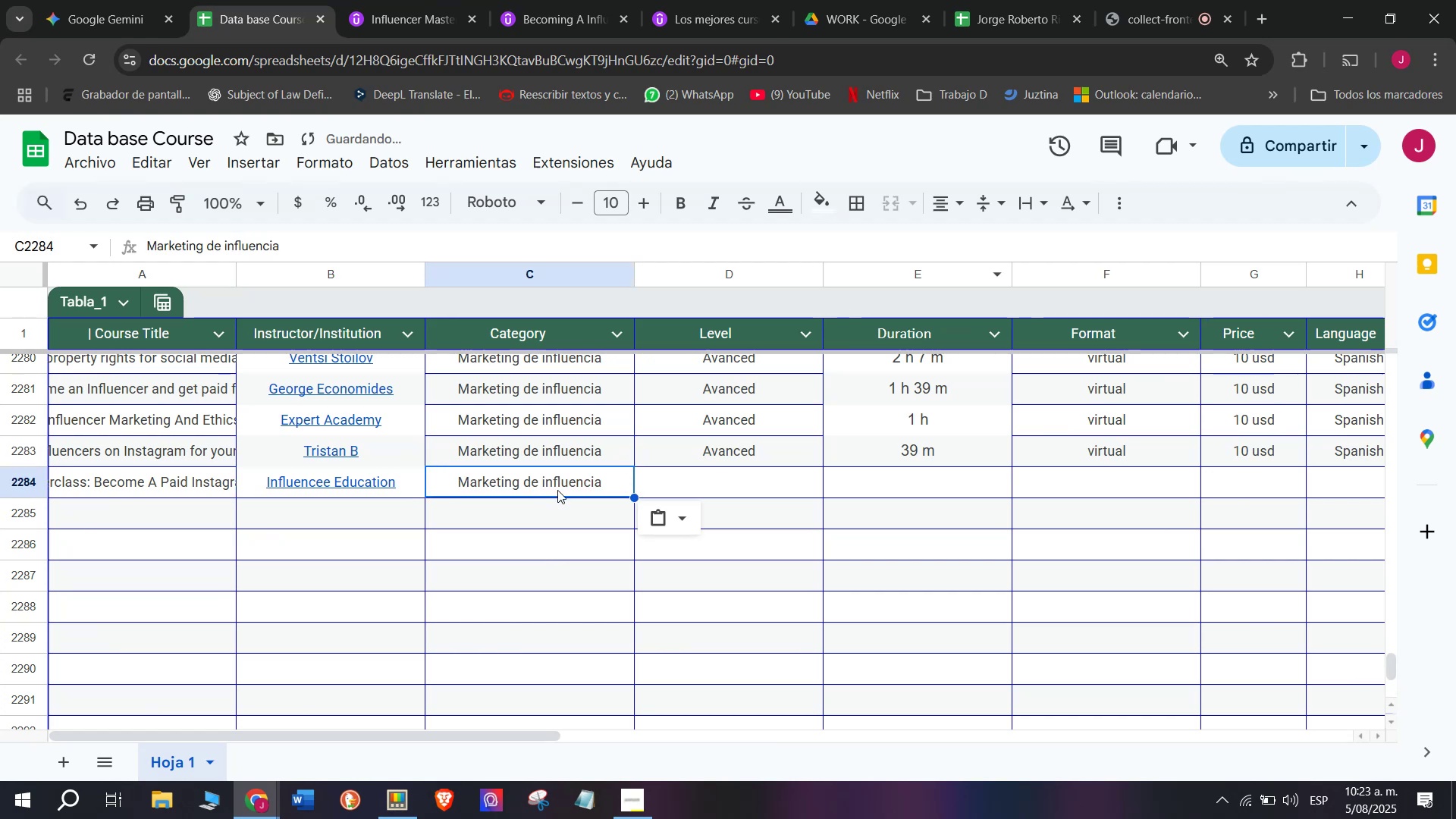 
key(Control+V)
 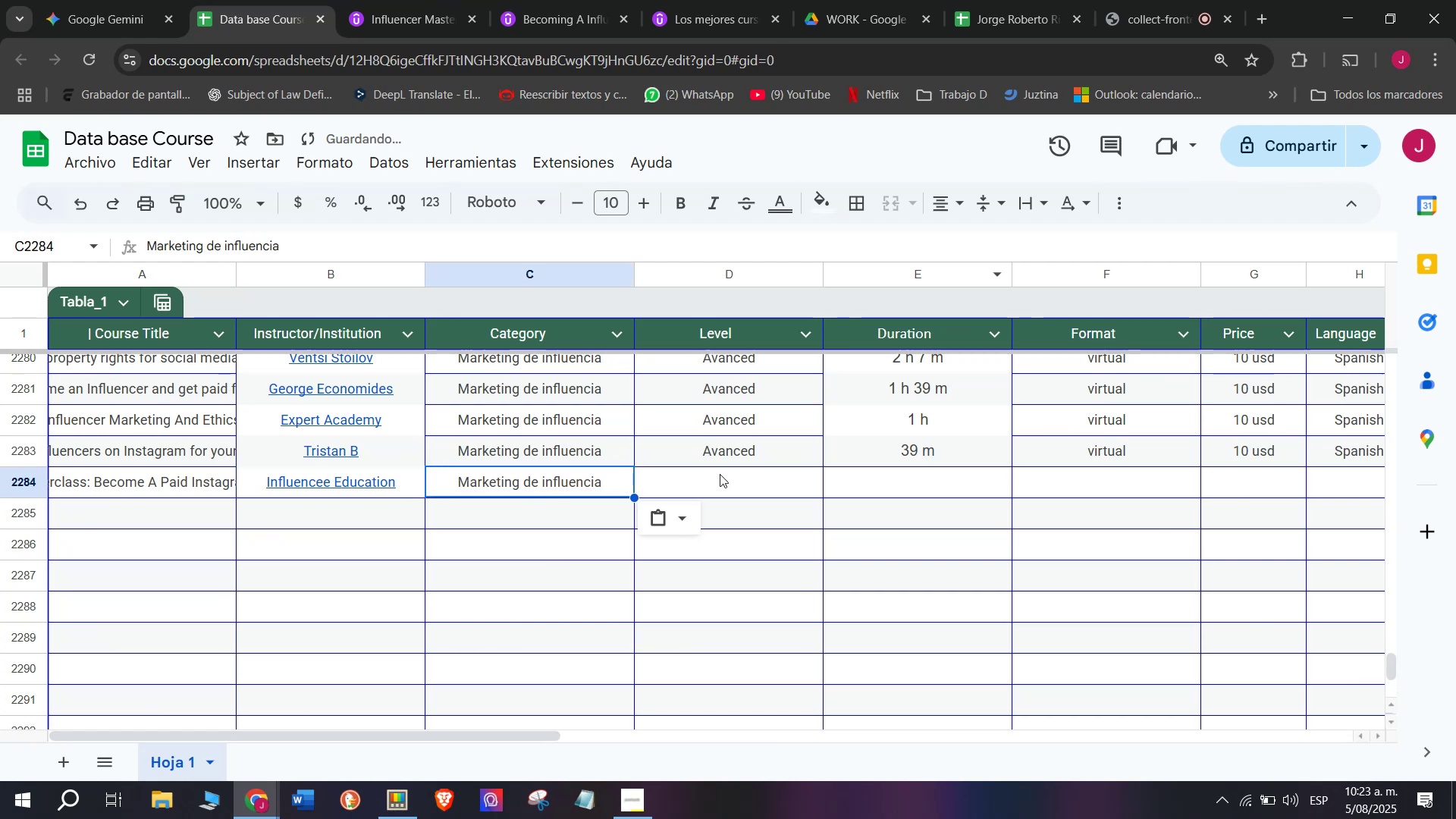 
left_click([720, 474])
 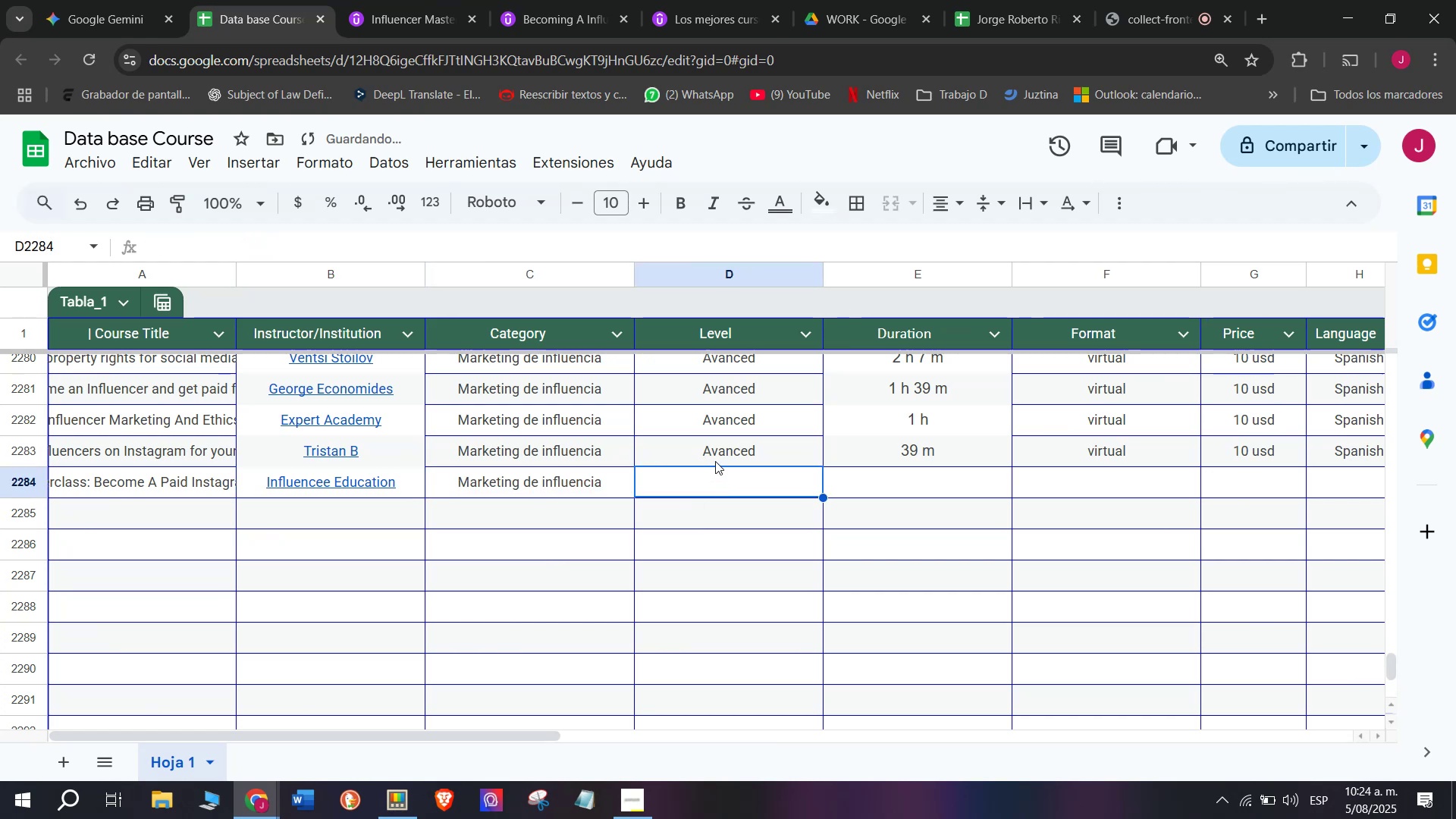 
left_click([715, 461])
 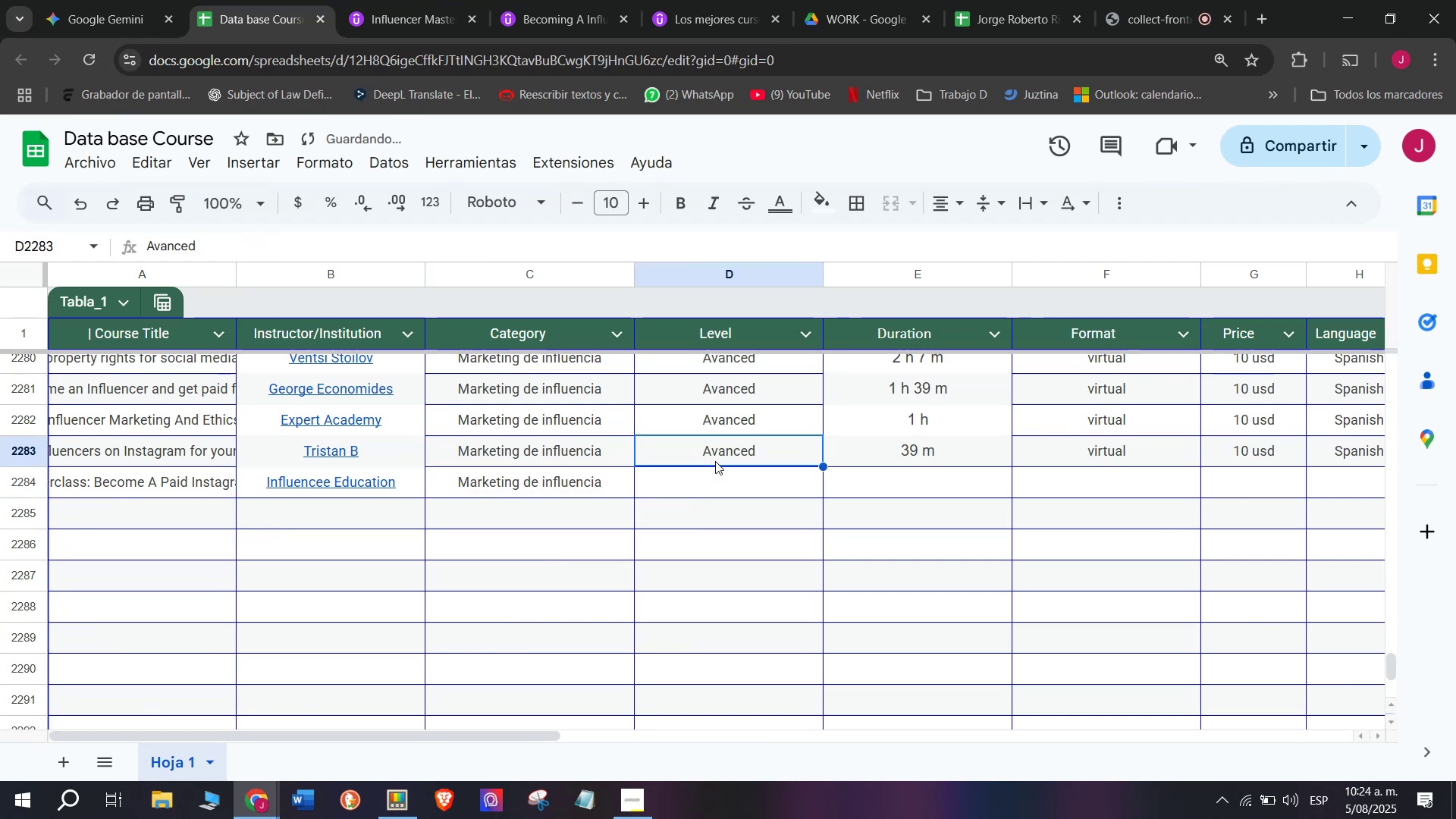 
key(Control+ControlLeft)
 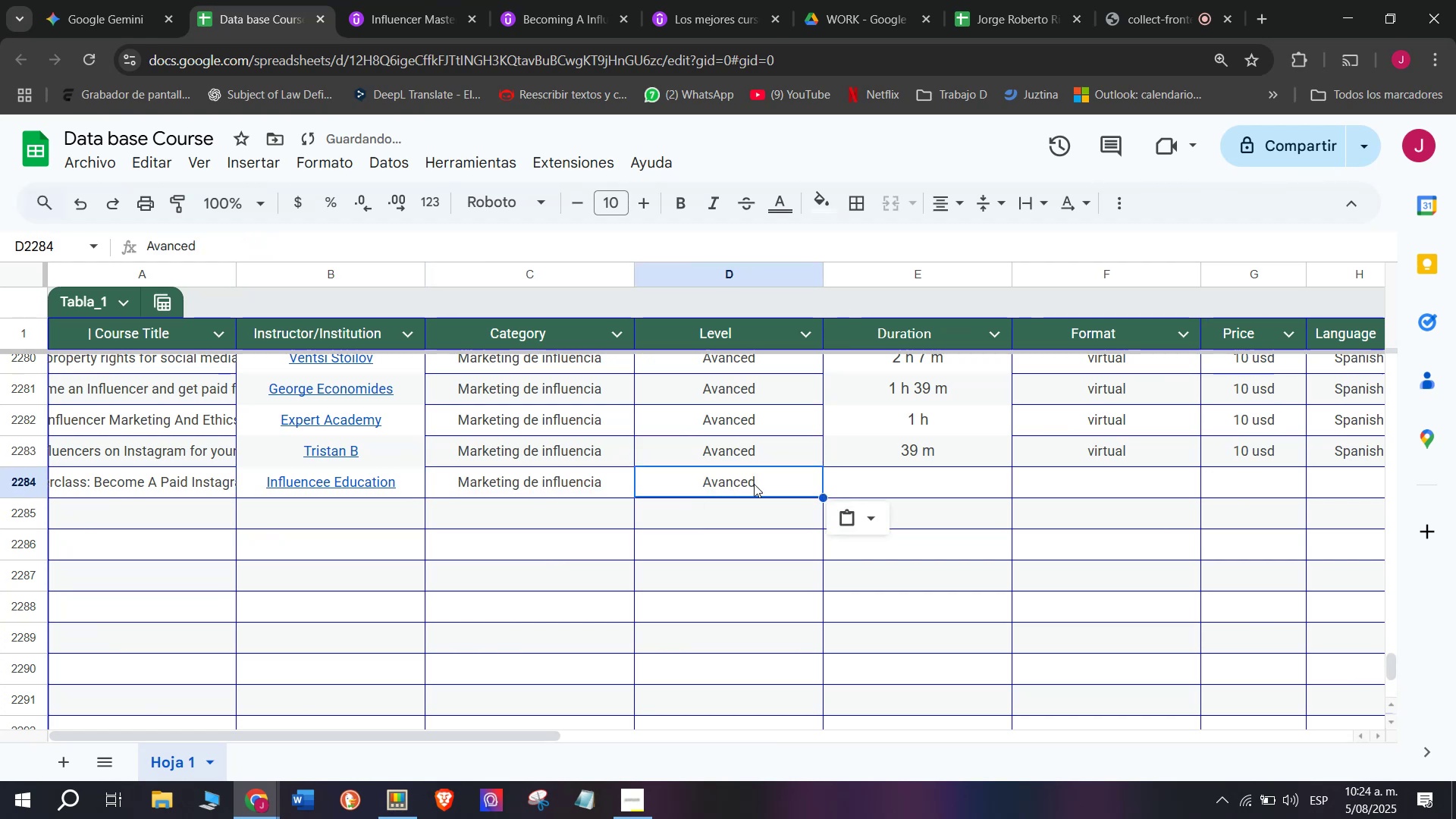 
key(Break)
 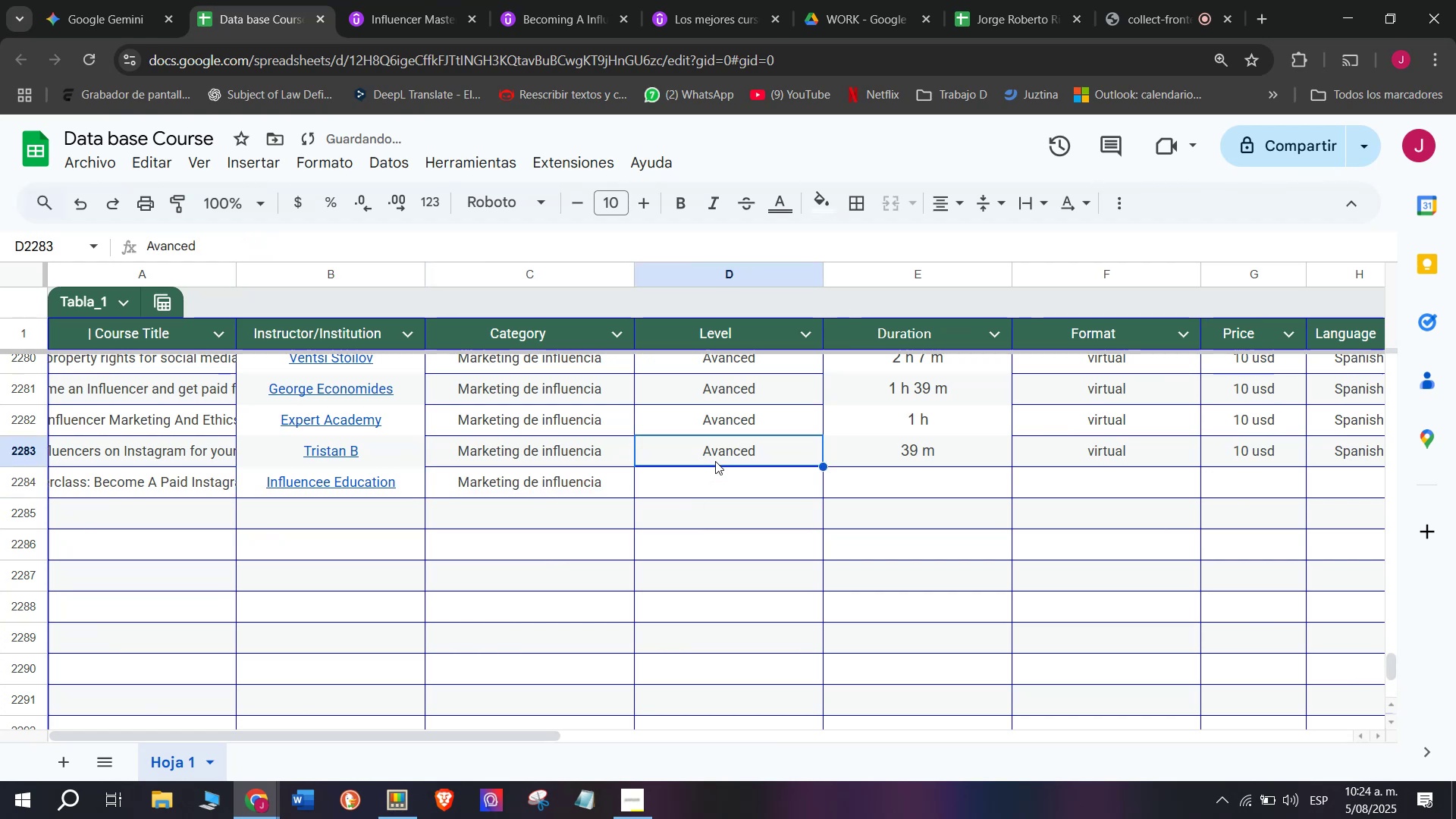 
key(Control+C)
 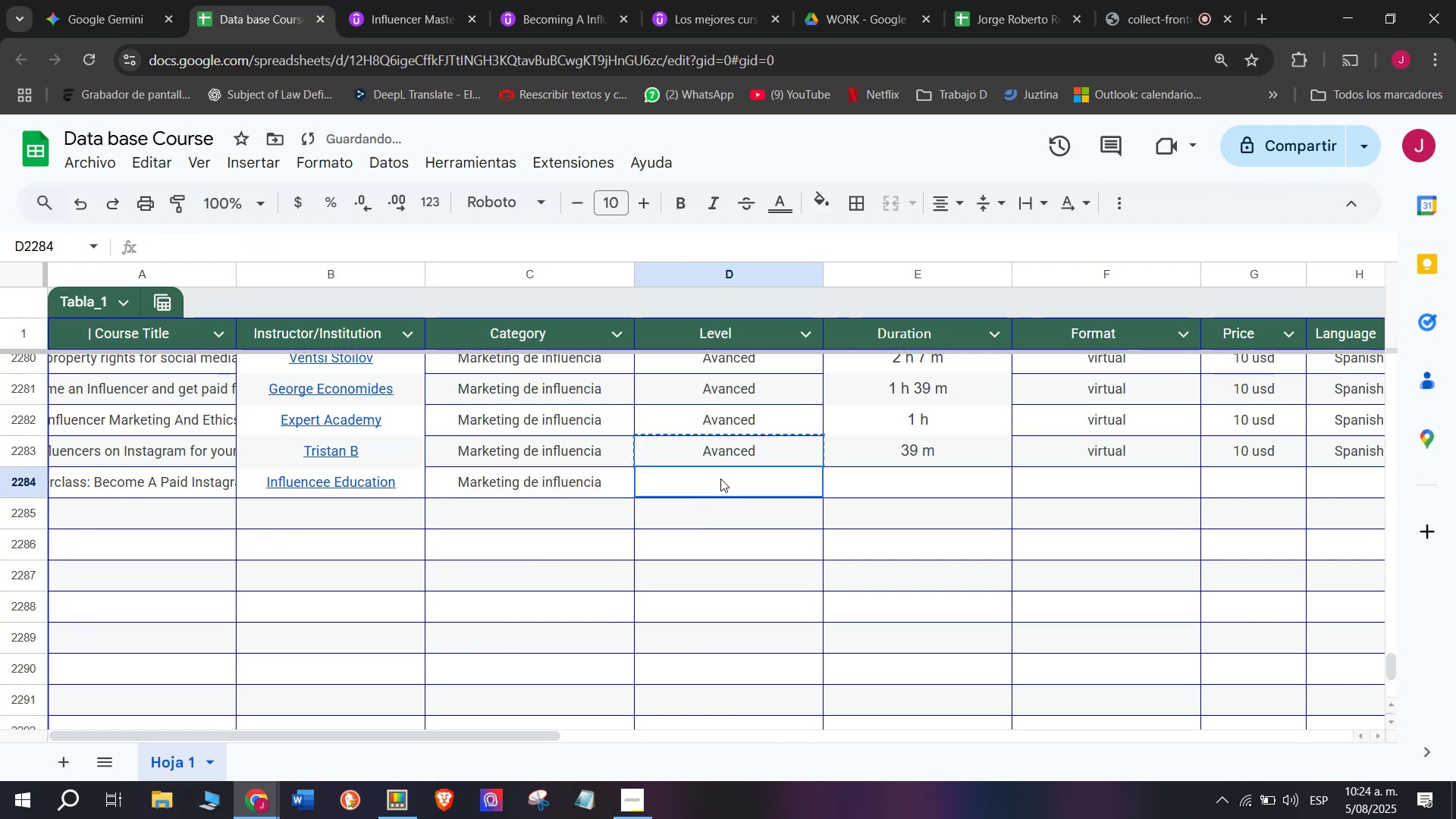 
key(Z)
 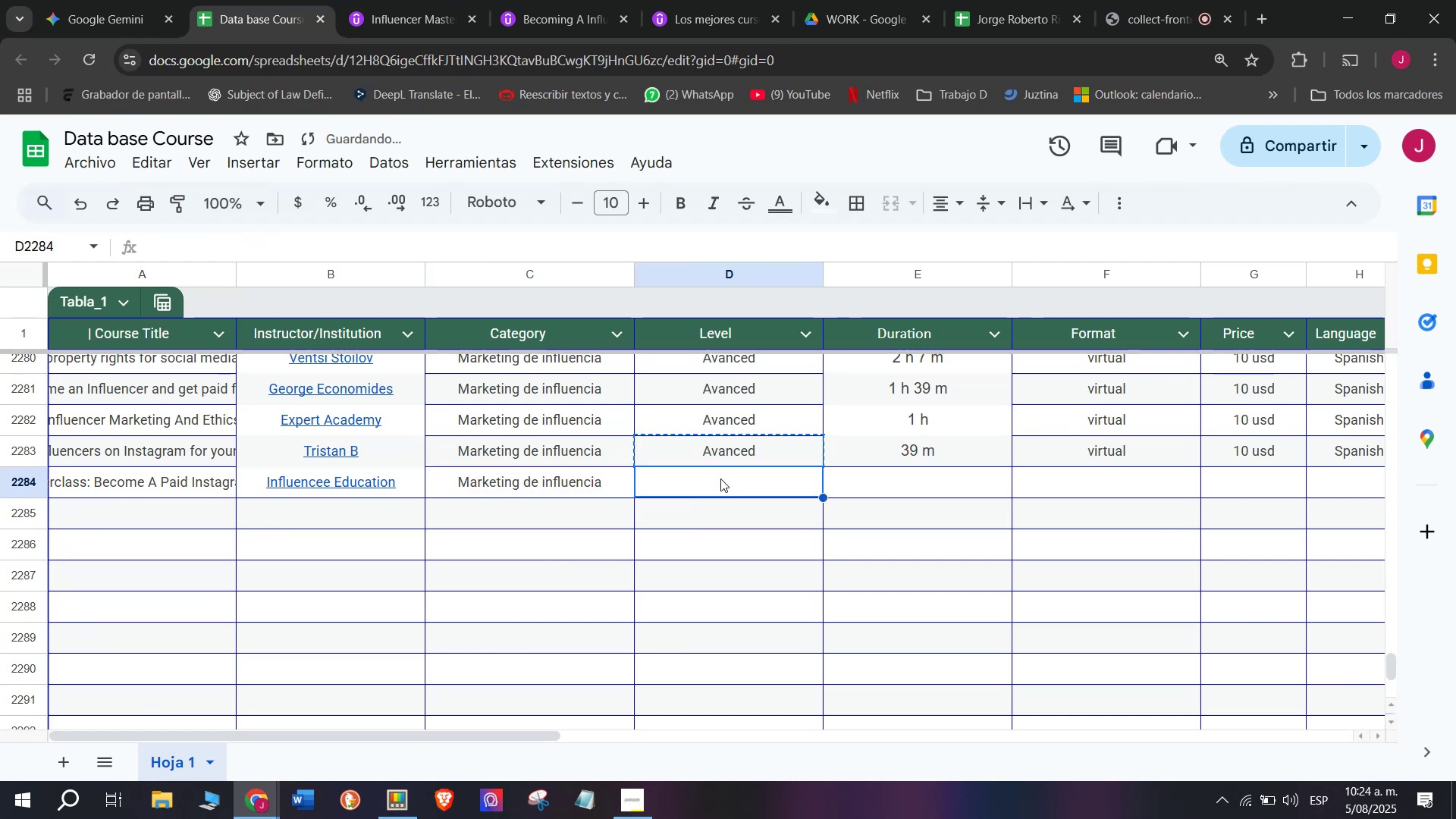 
key(Control+ControlLeft)
 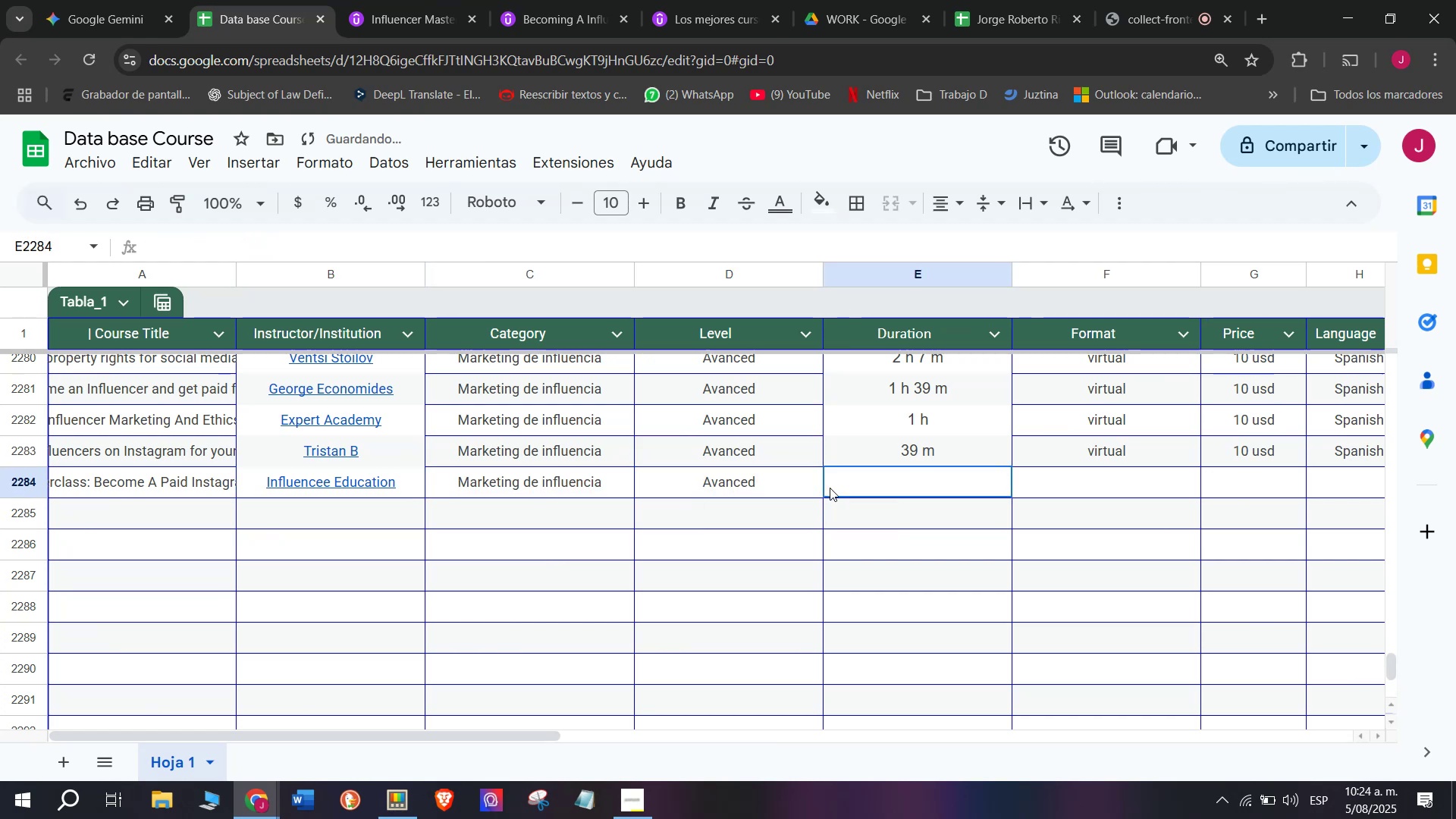 
key(Control+V)
 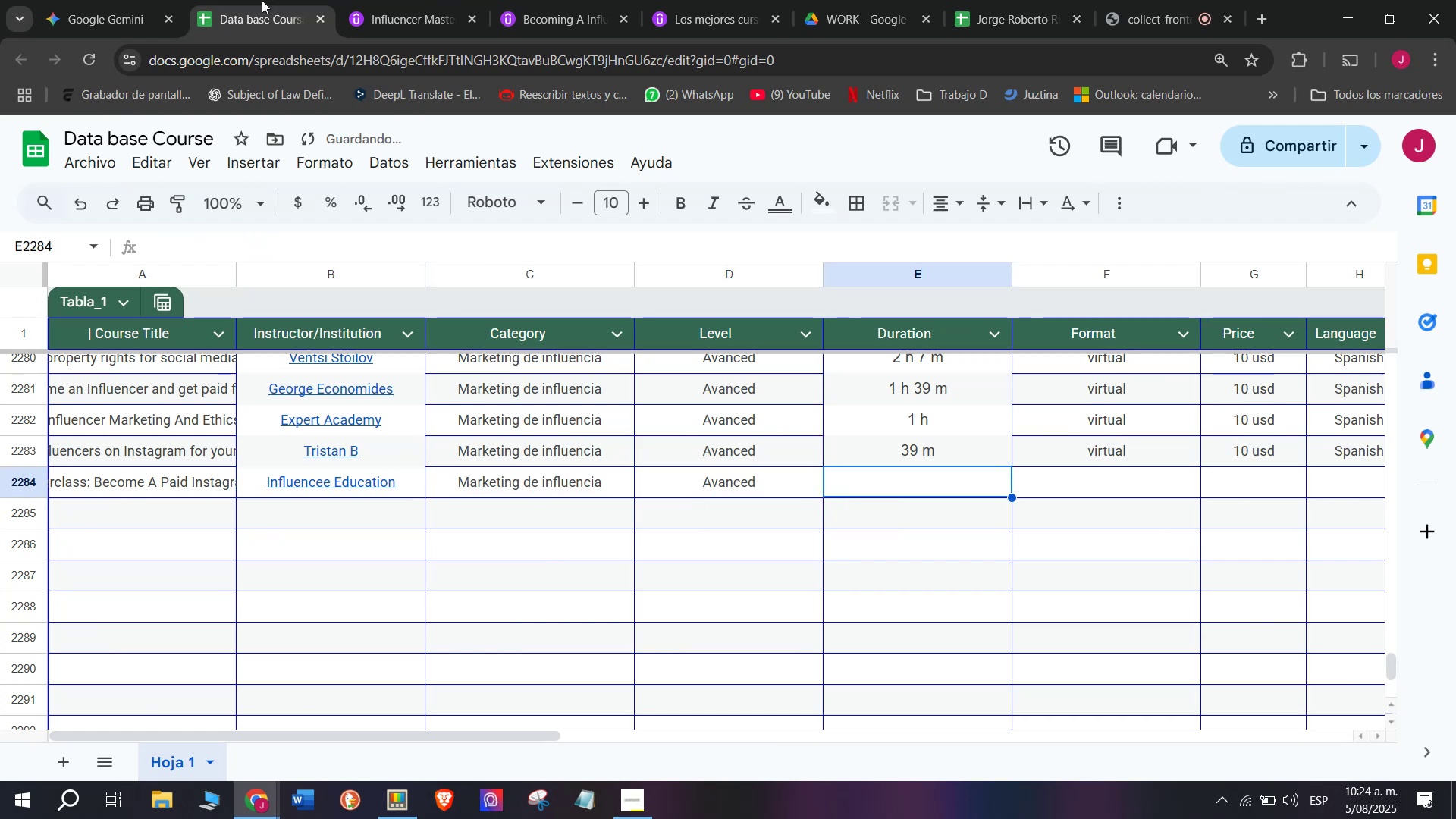 
left_click([387, 0])
 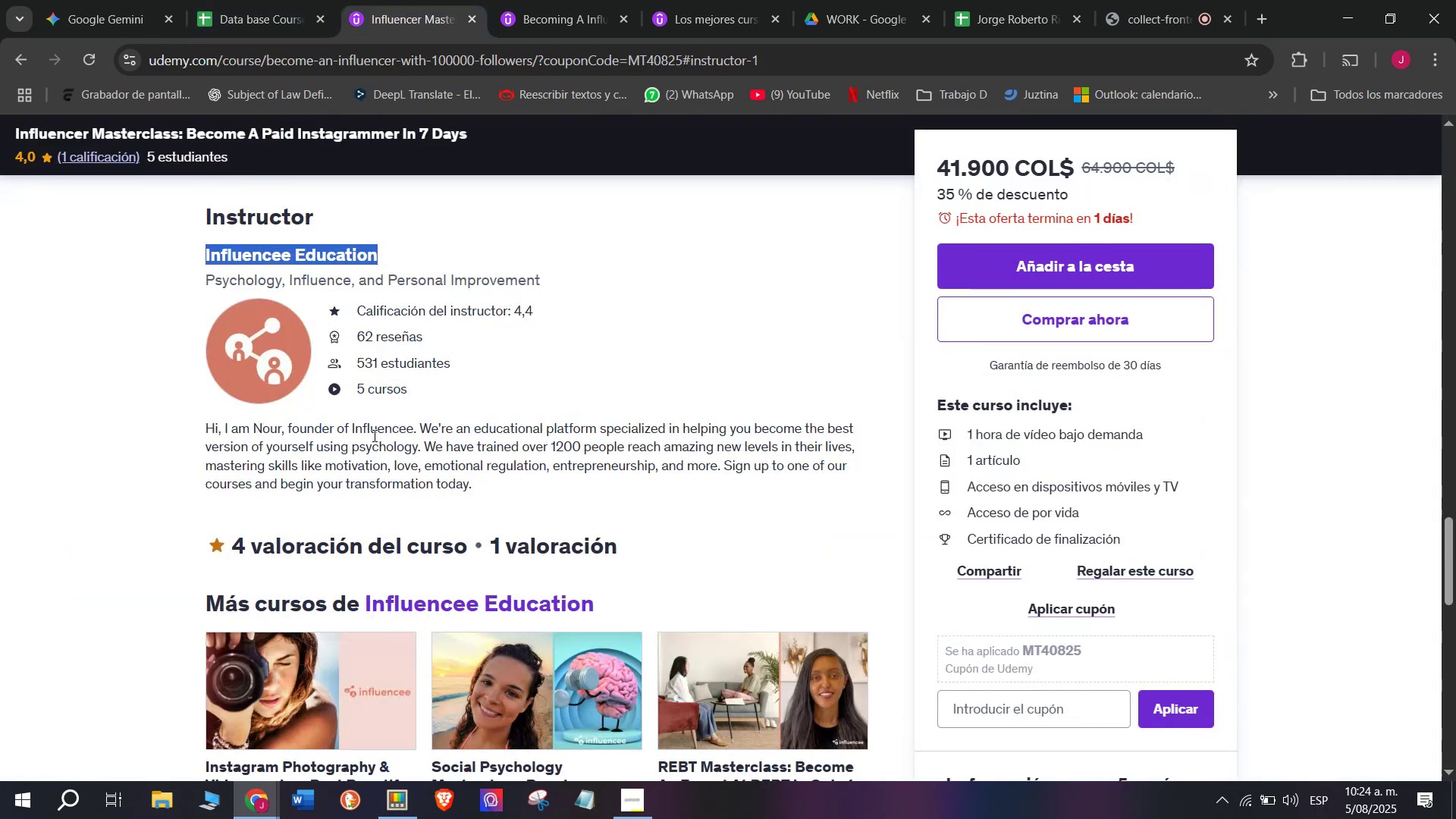 
scroll: coordinate [369, 595], scroll_direction: up, amount: 9.0
 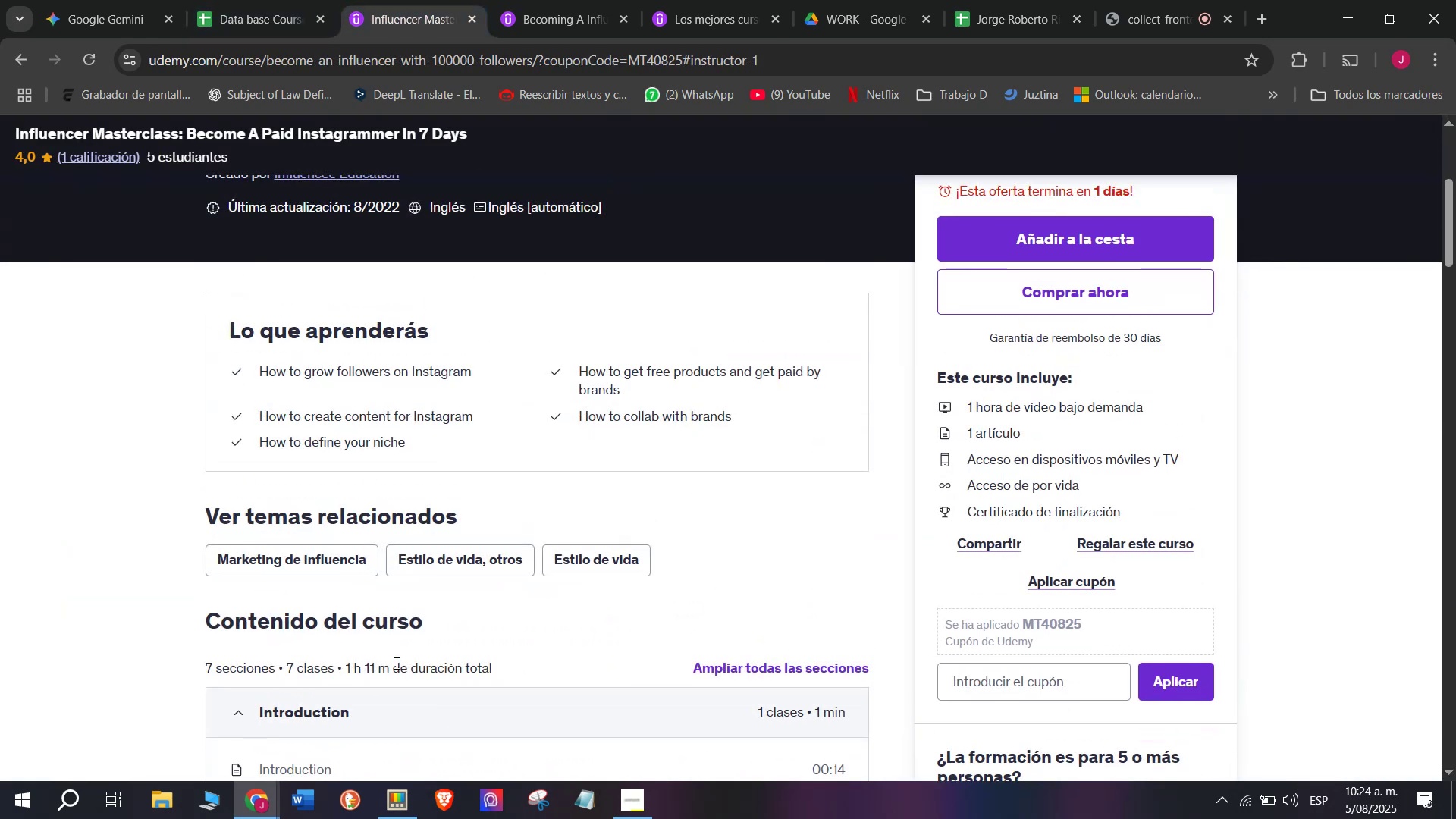 
left_click_drag(start_coordinate=[388, 663], to_coordinate=[347, 664])
 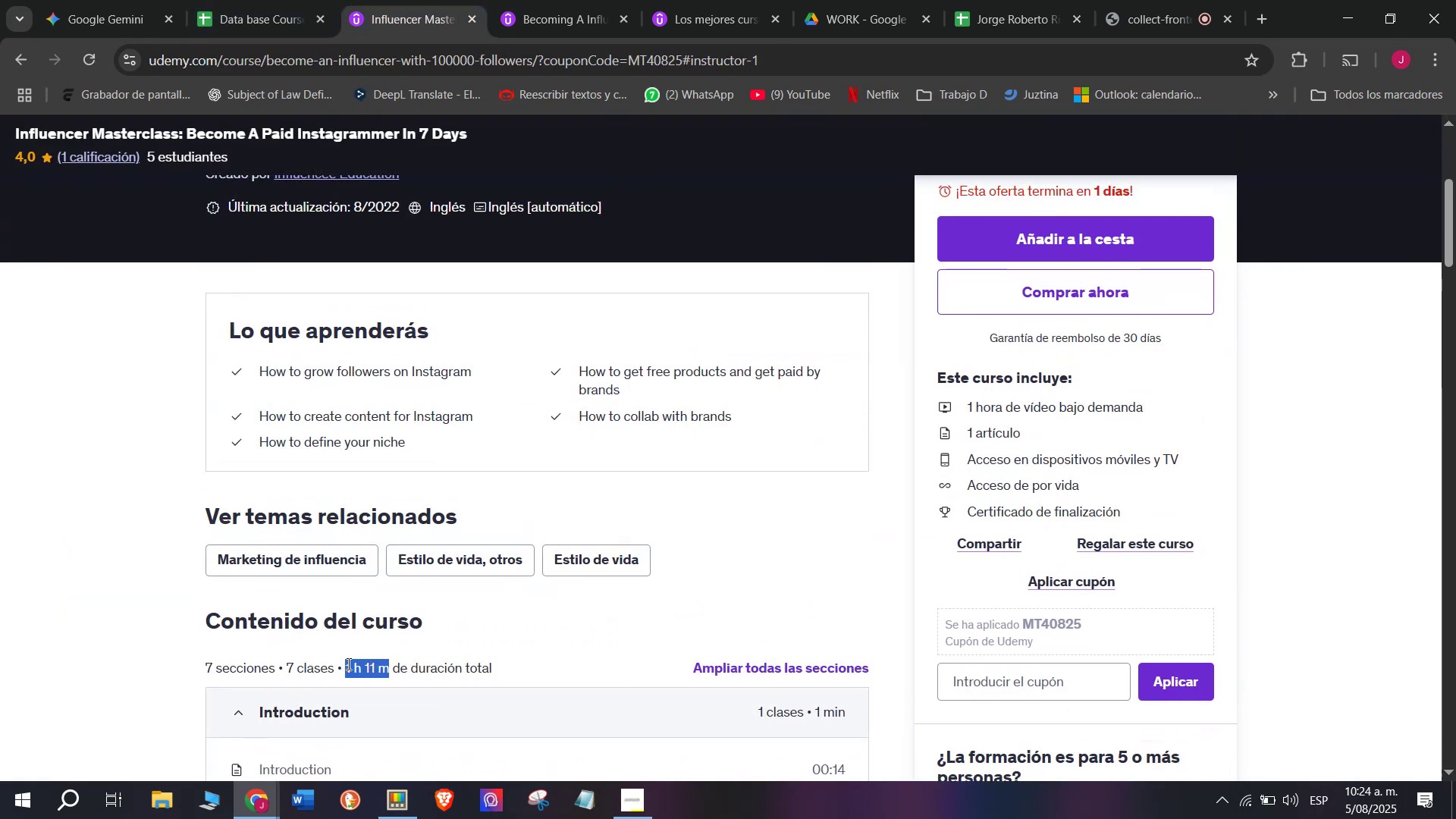 
key(Break)
 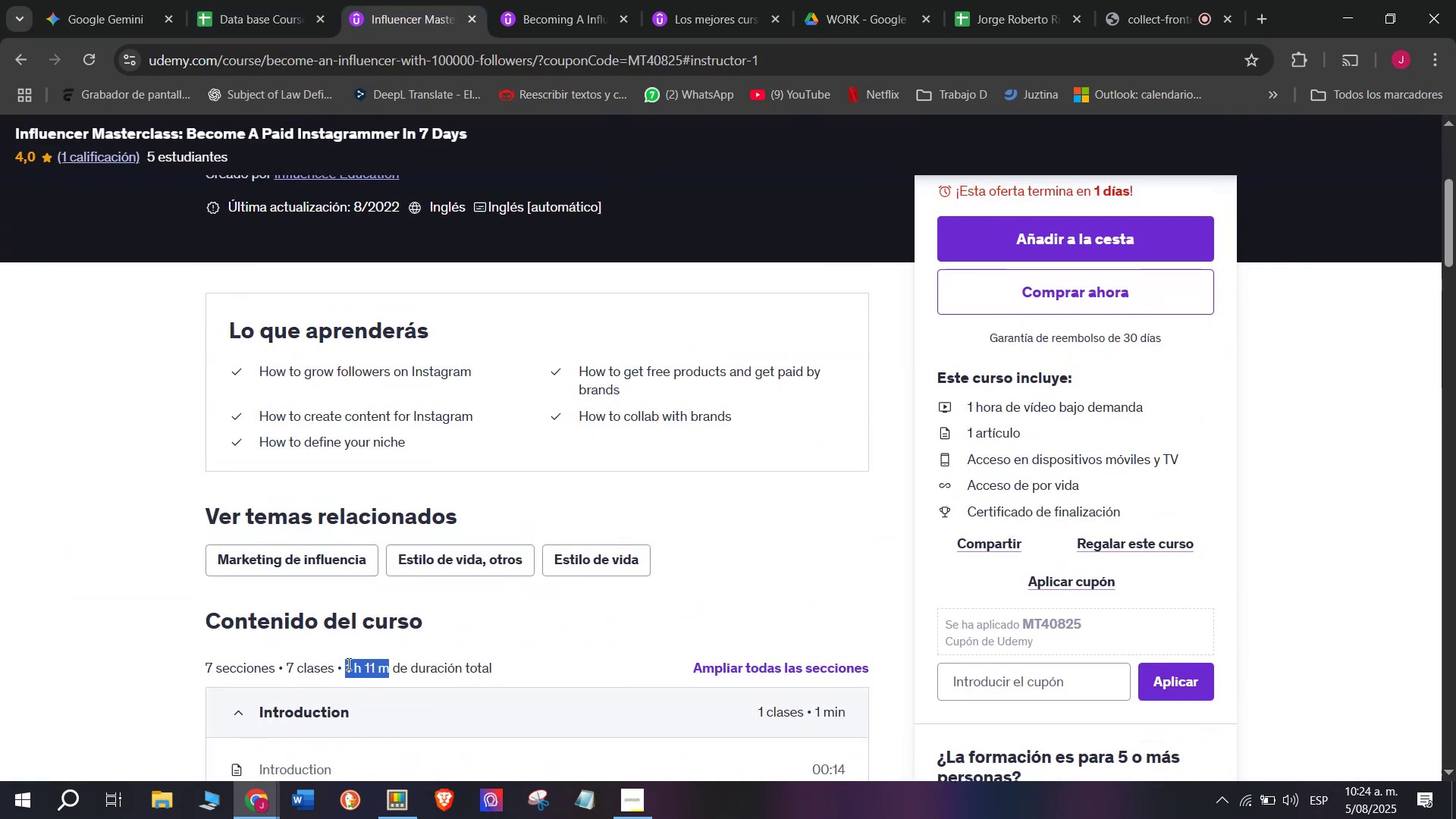 
key(Control+ControlLeft)
 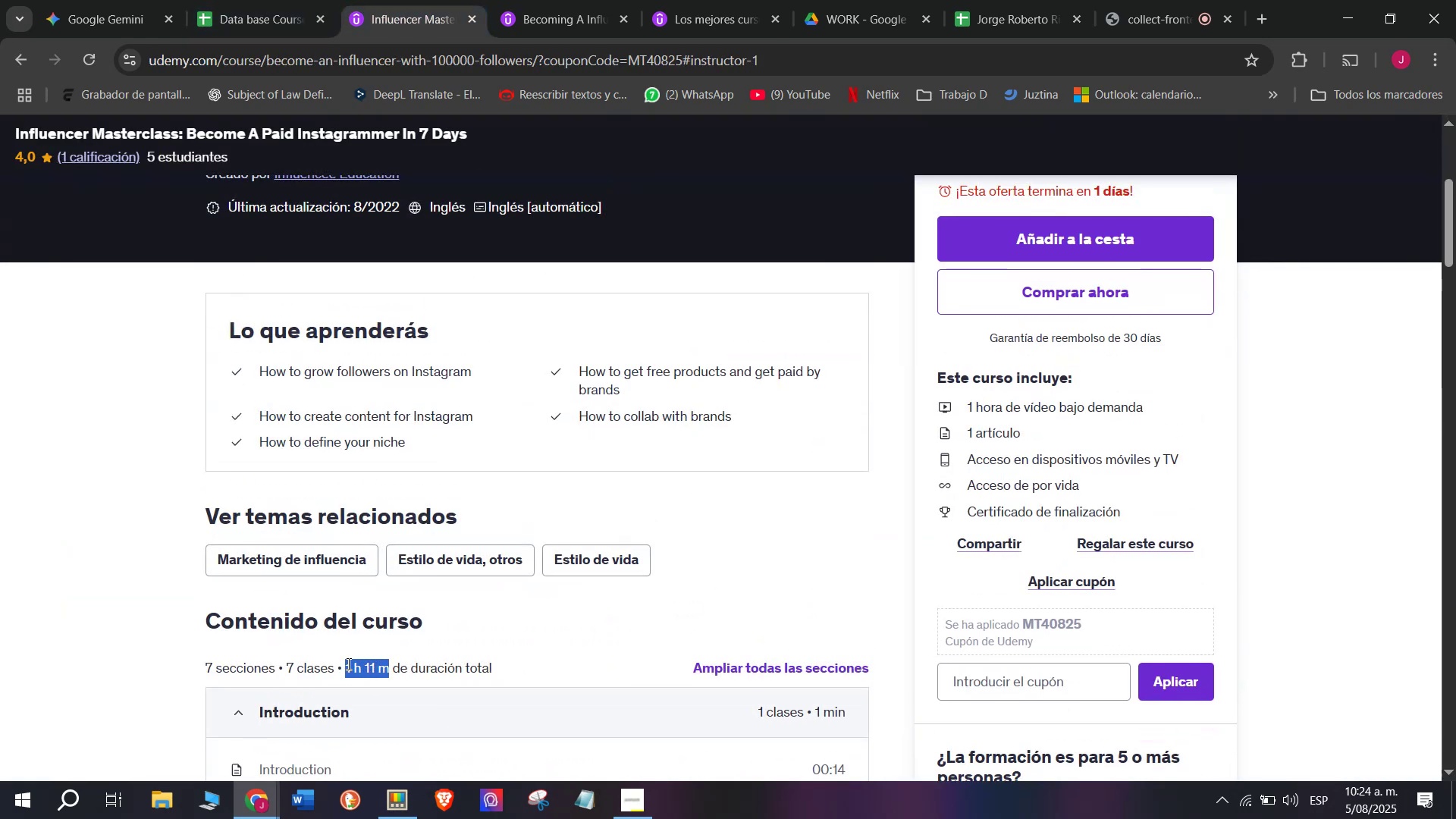 
key(Control+C)
 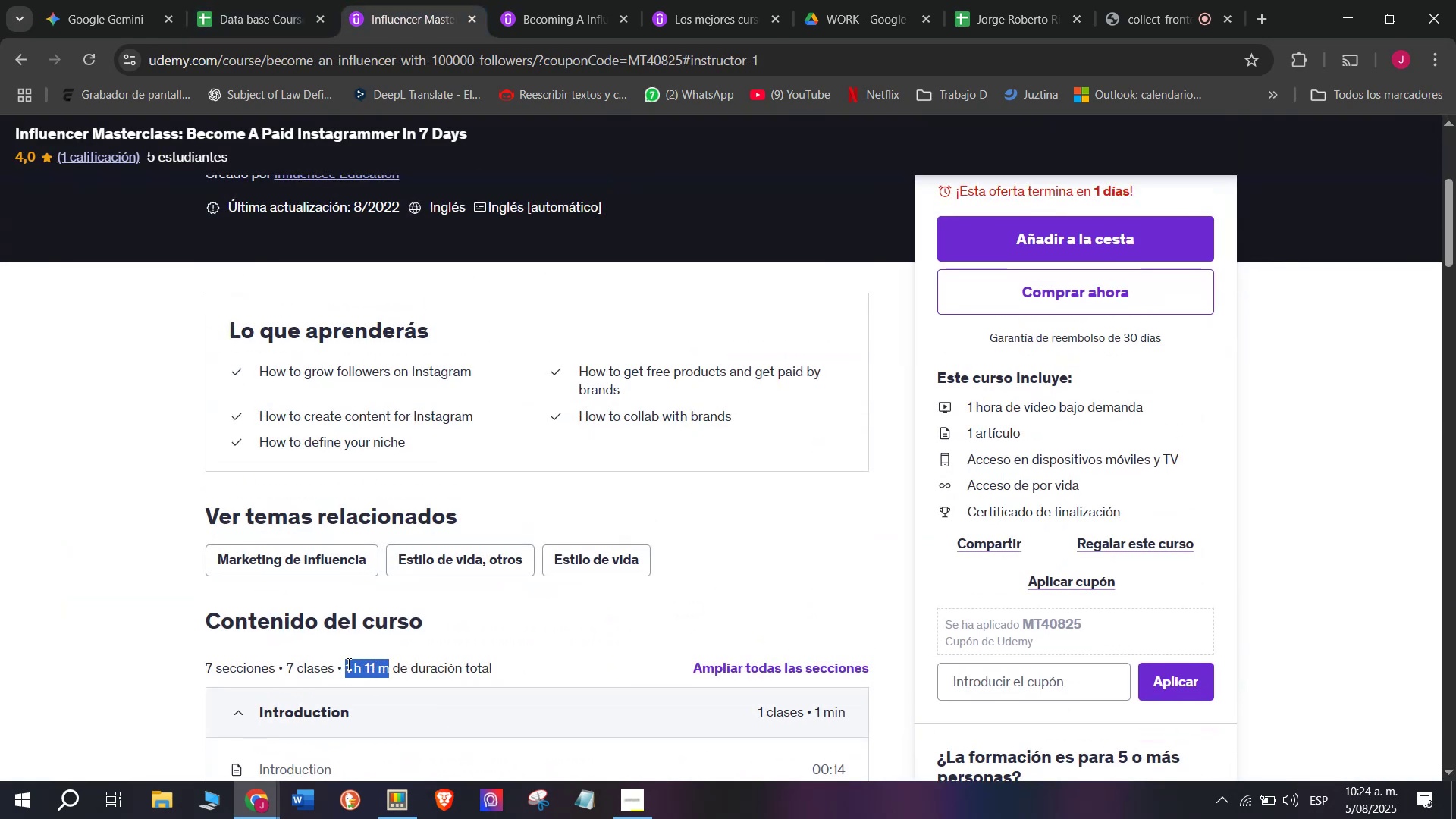 
key(Break)
 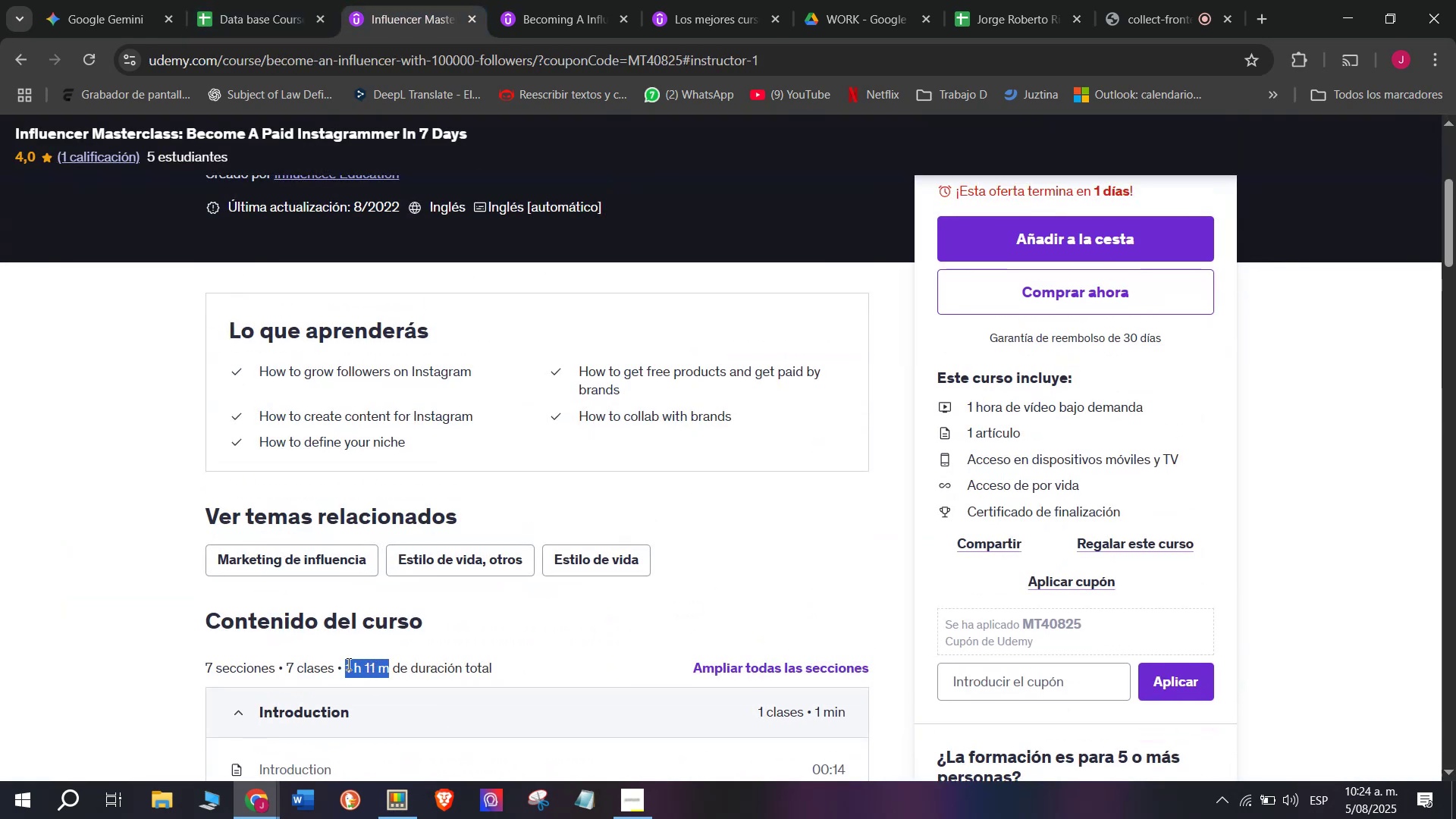 
key(Control+ControlLeft)
 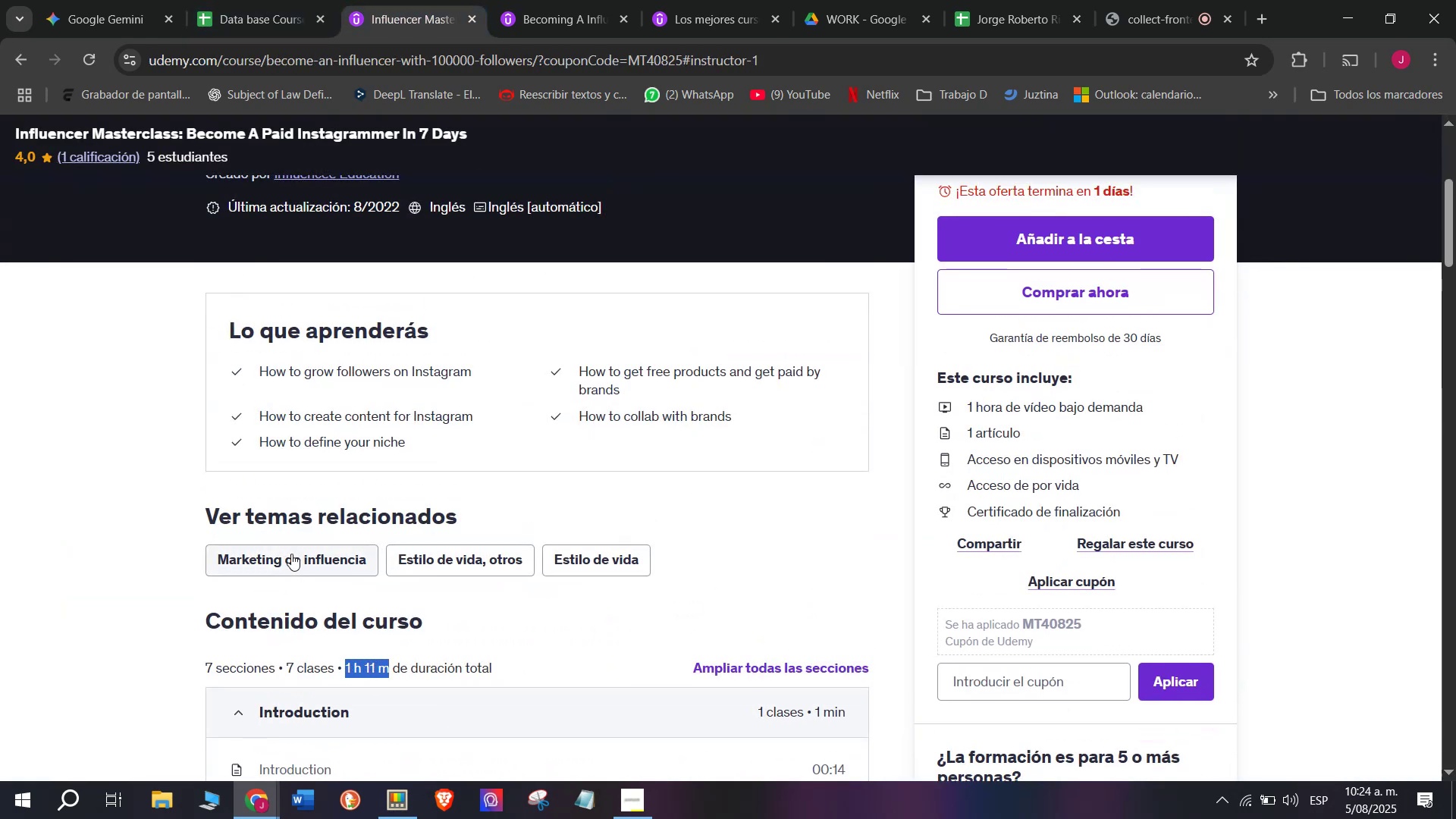 
key(Control+C)
 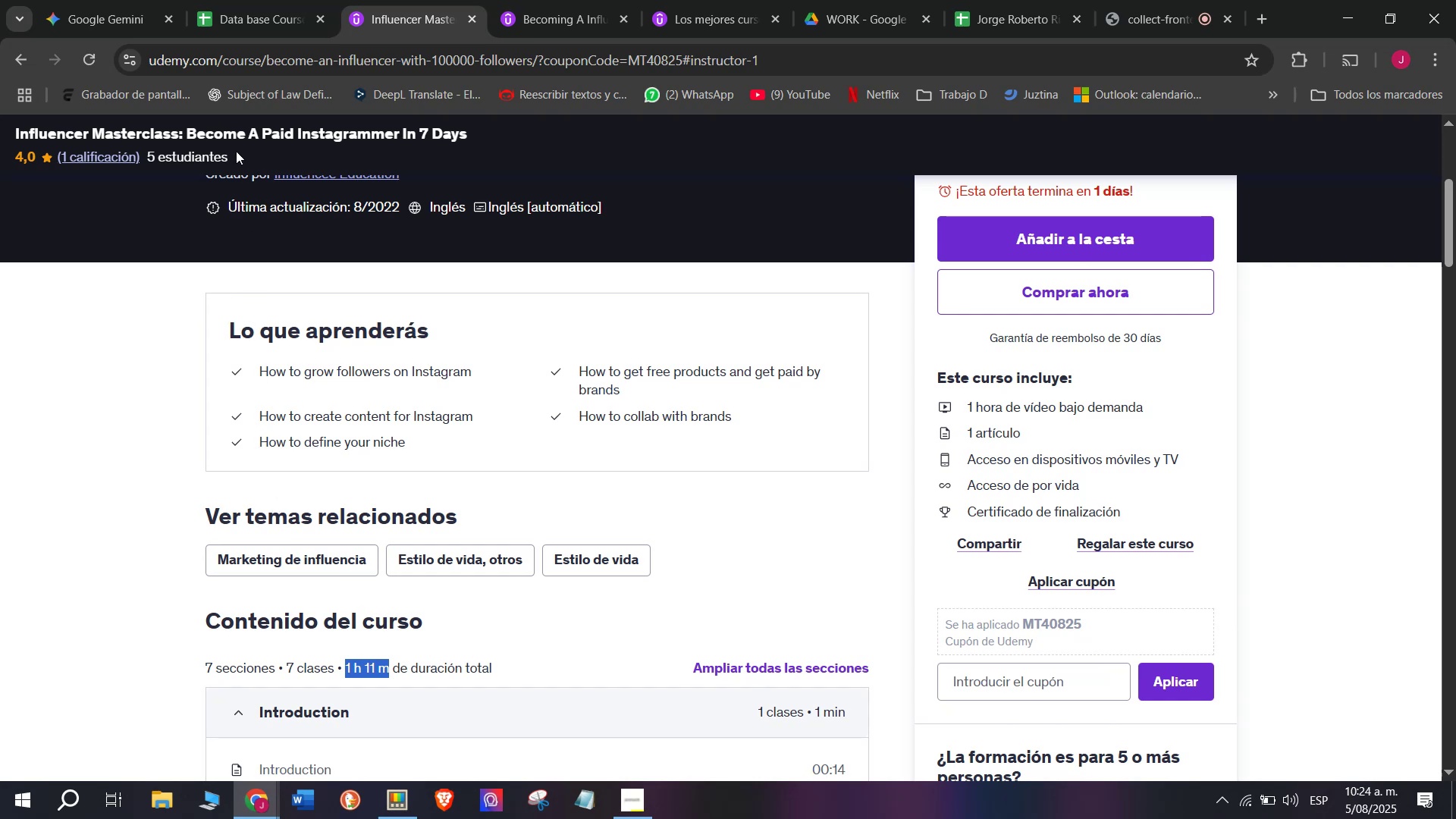 
left_click([305, 0])
 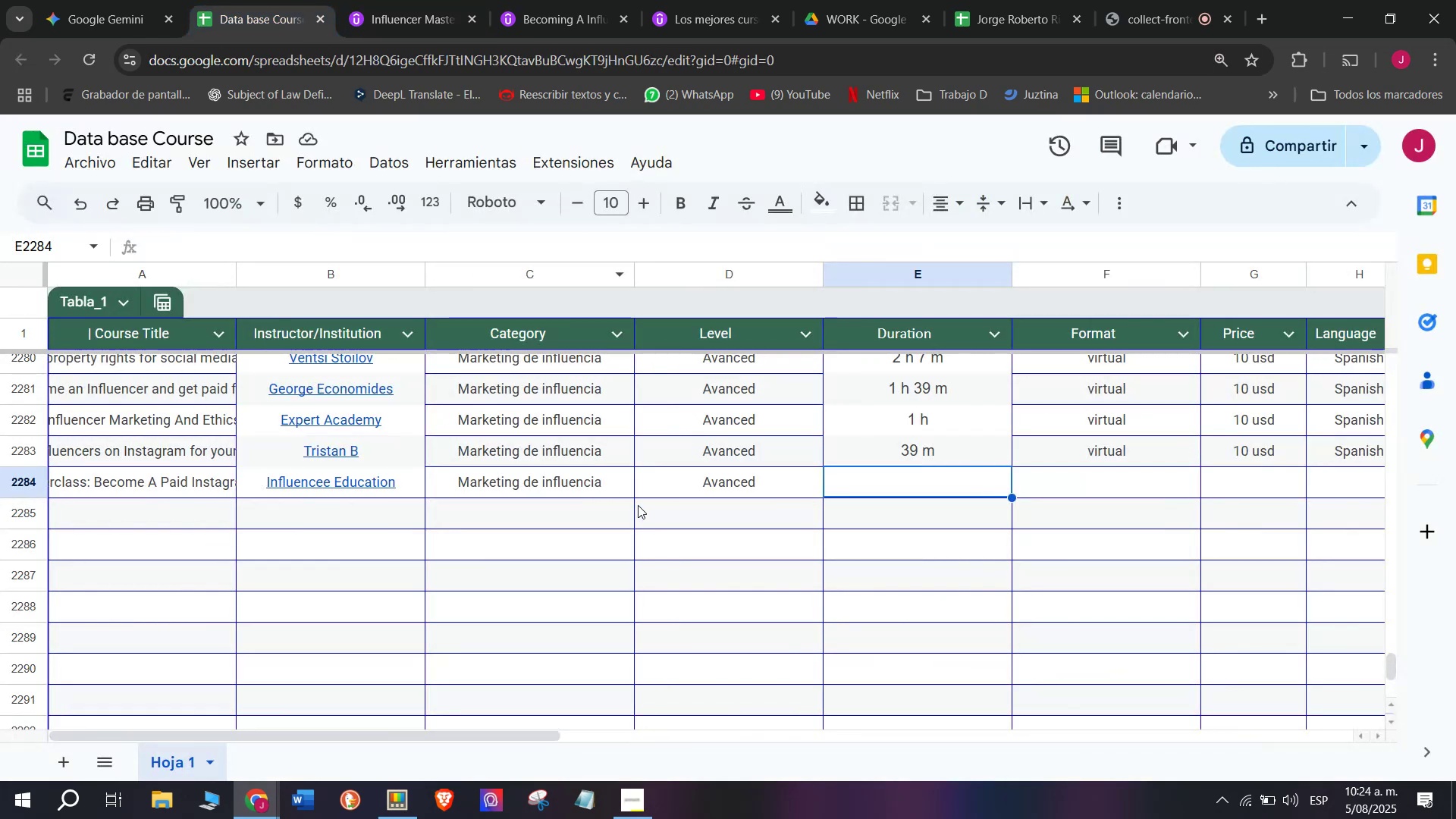 
key(Control+ControlLeft)
 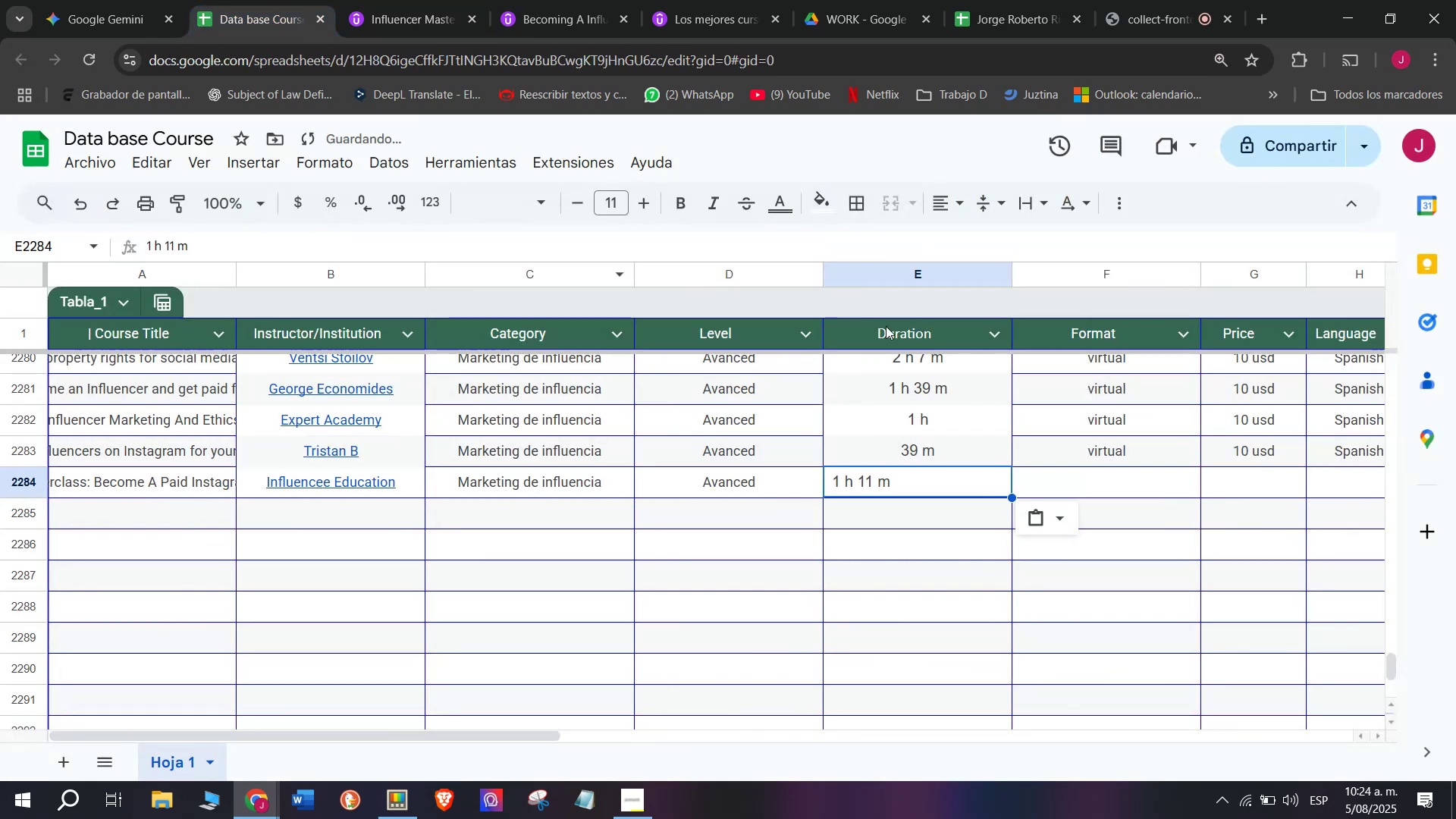 
key(Z)
 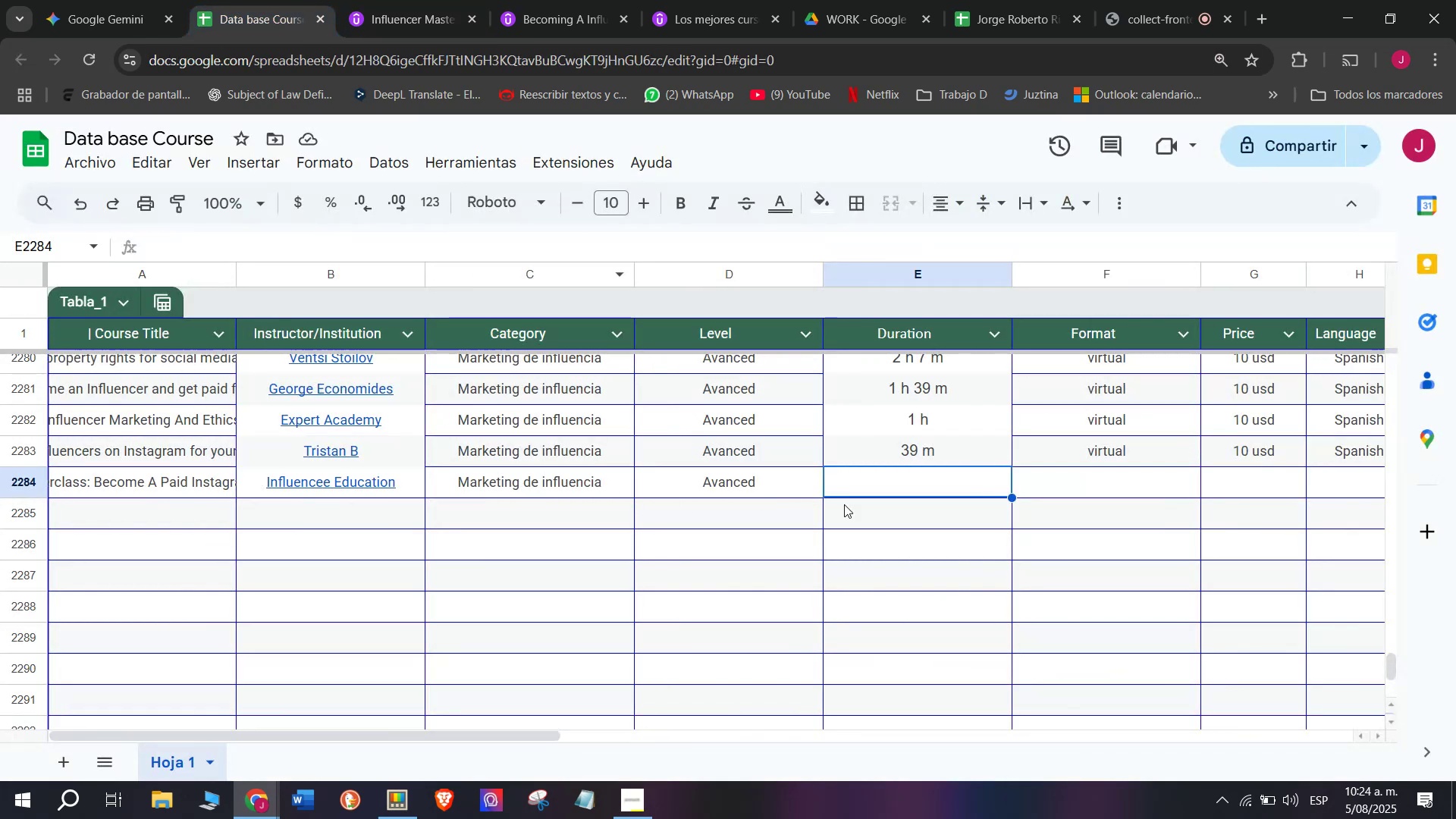 
key(Control+V)
 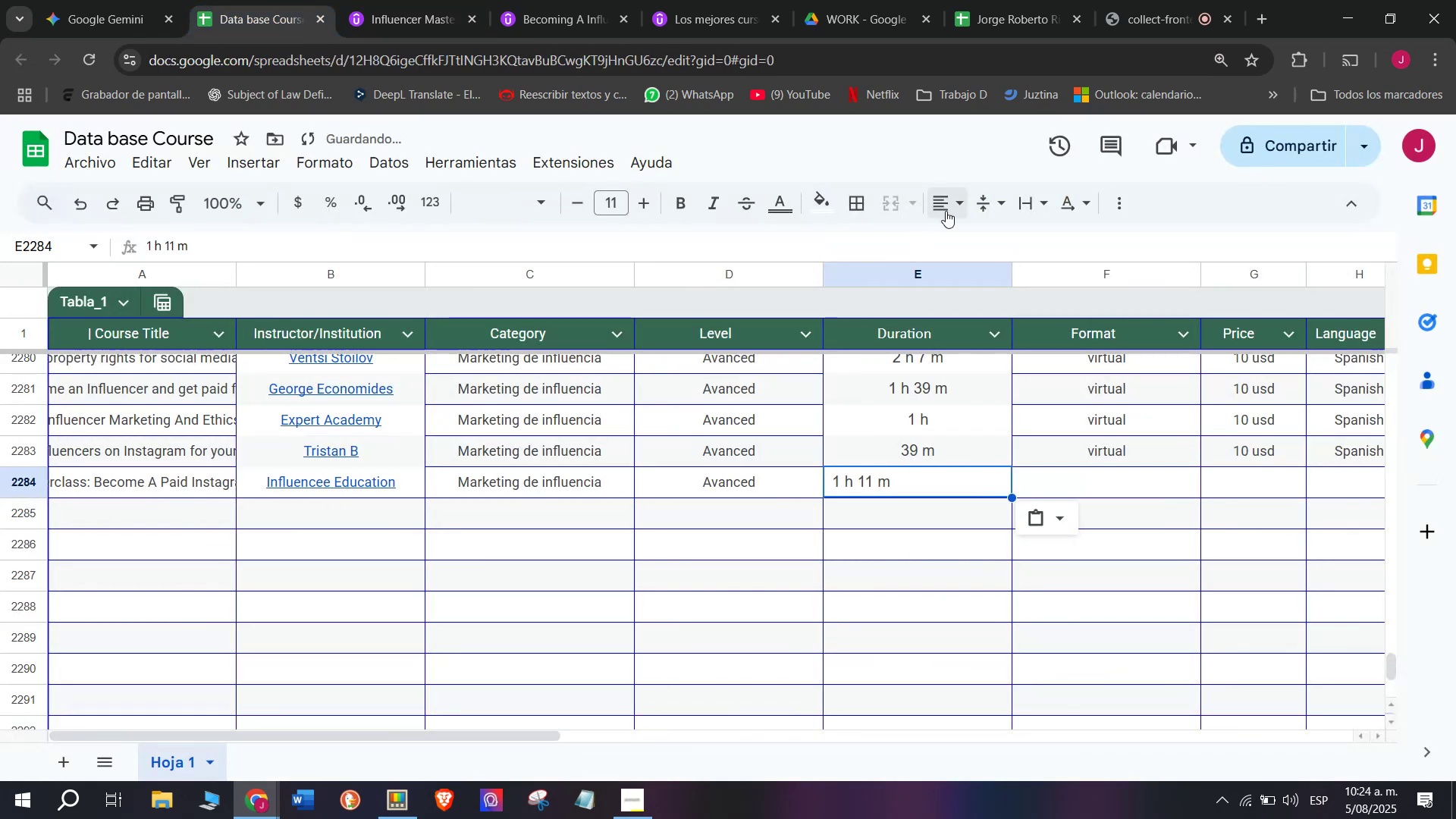 
left_click([947, 212])
 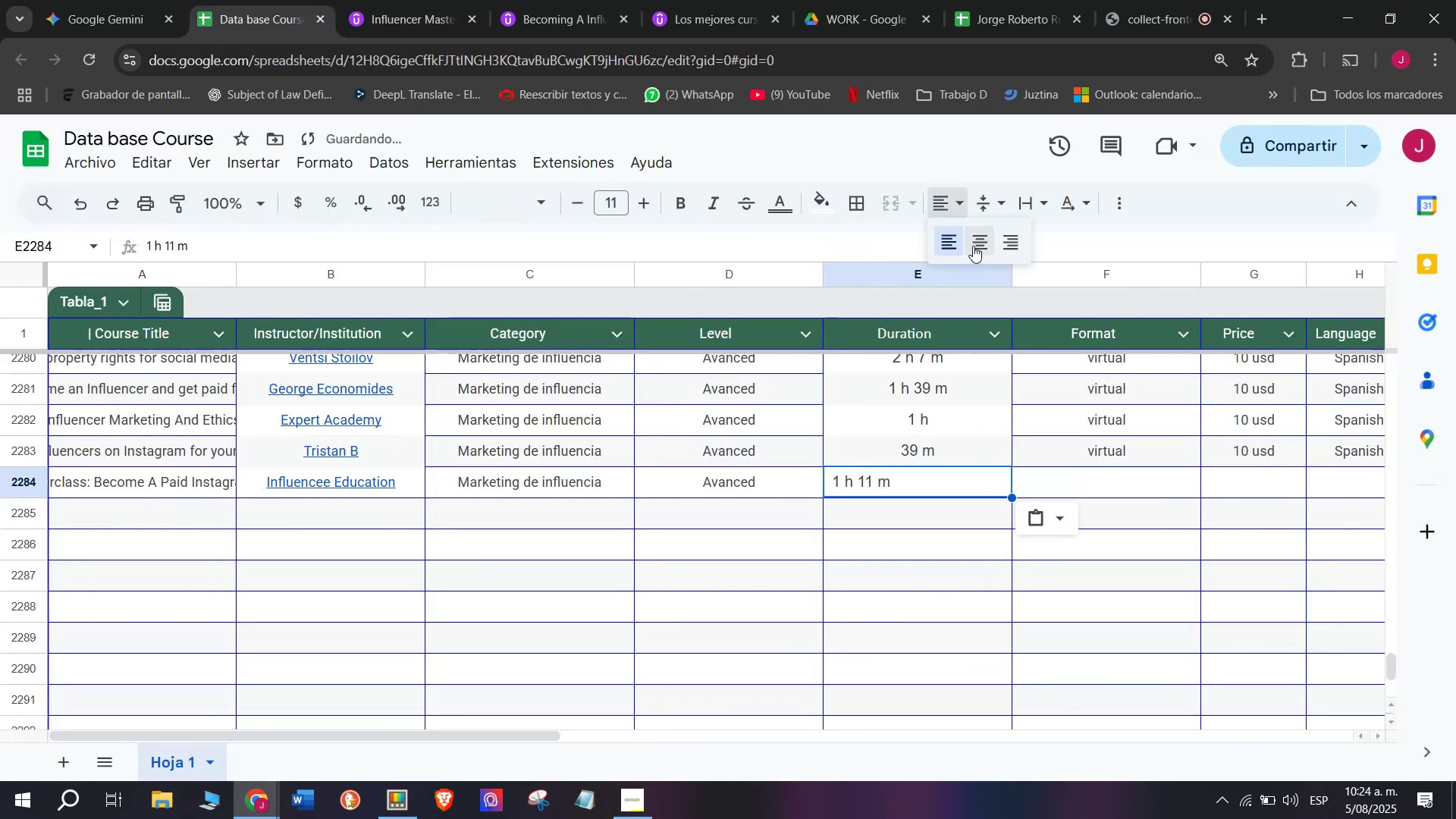 
left_click([973, 244])
 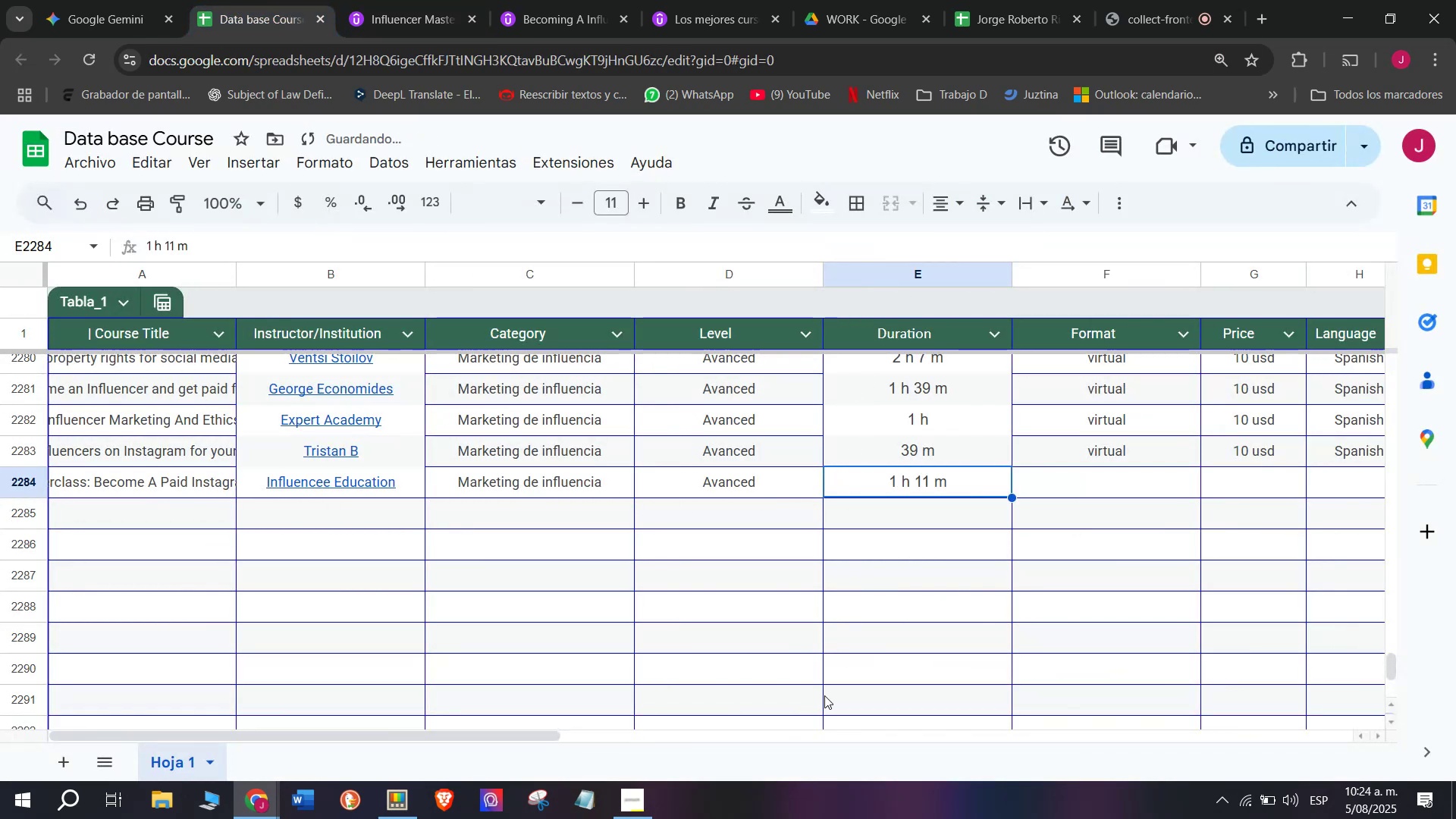 
mouse_move([256, 829])
 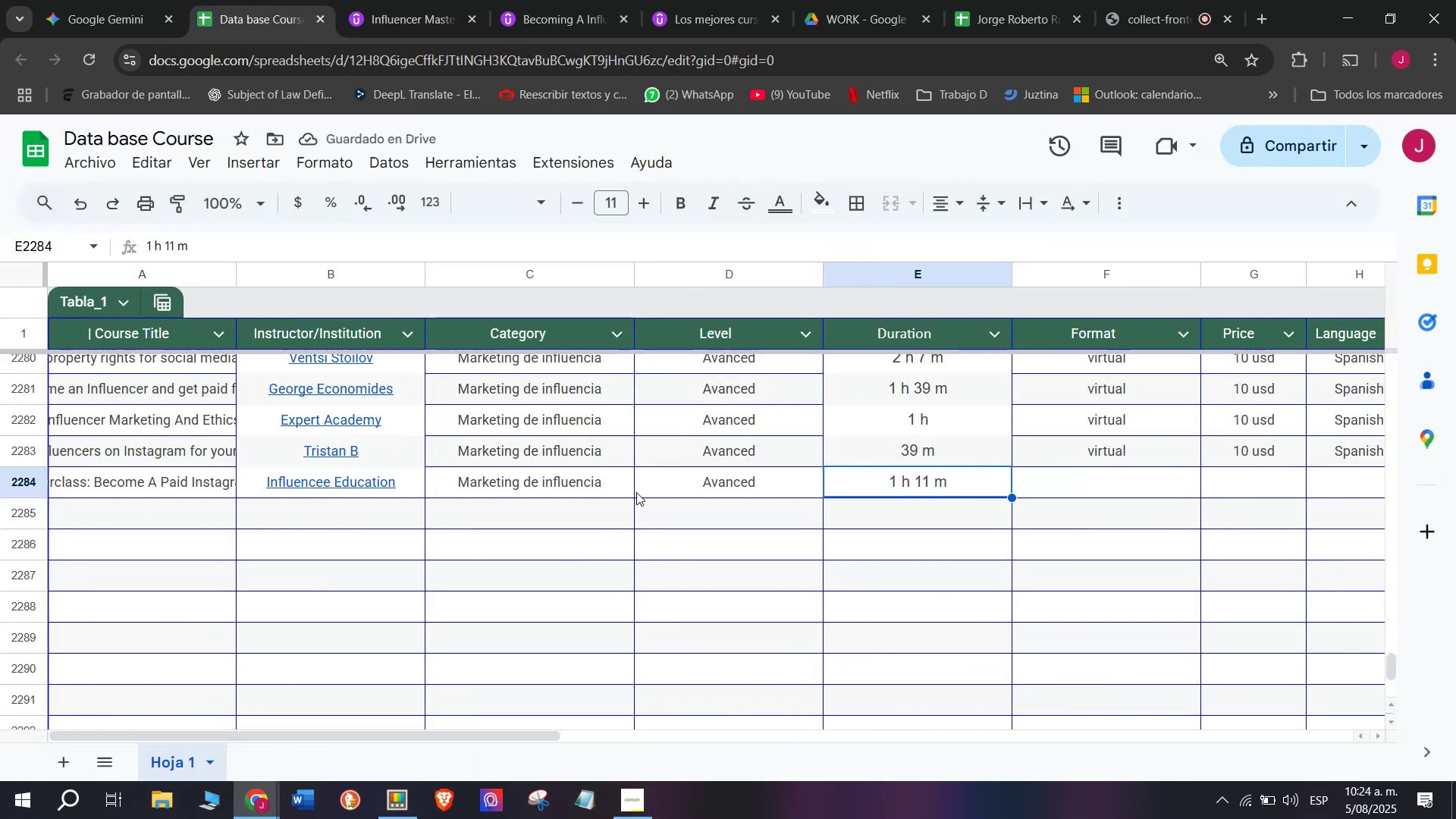 
key(Break)
 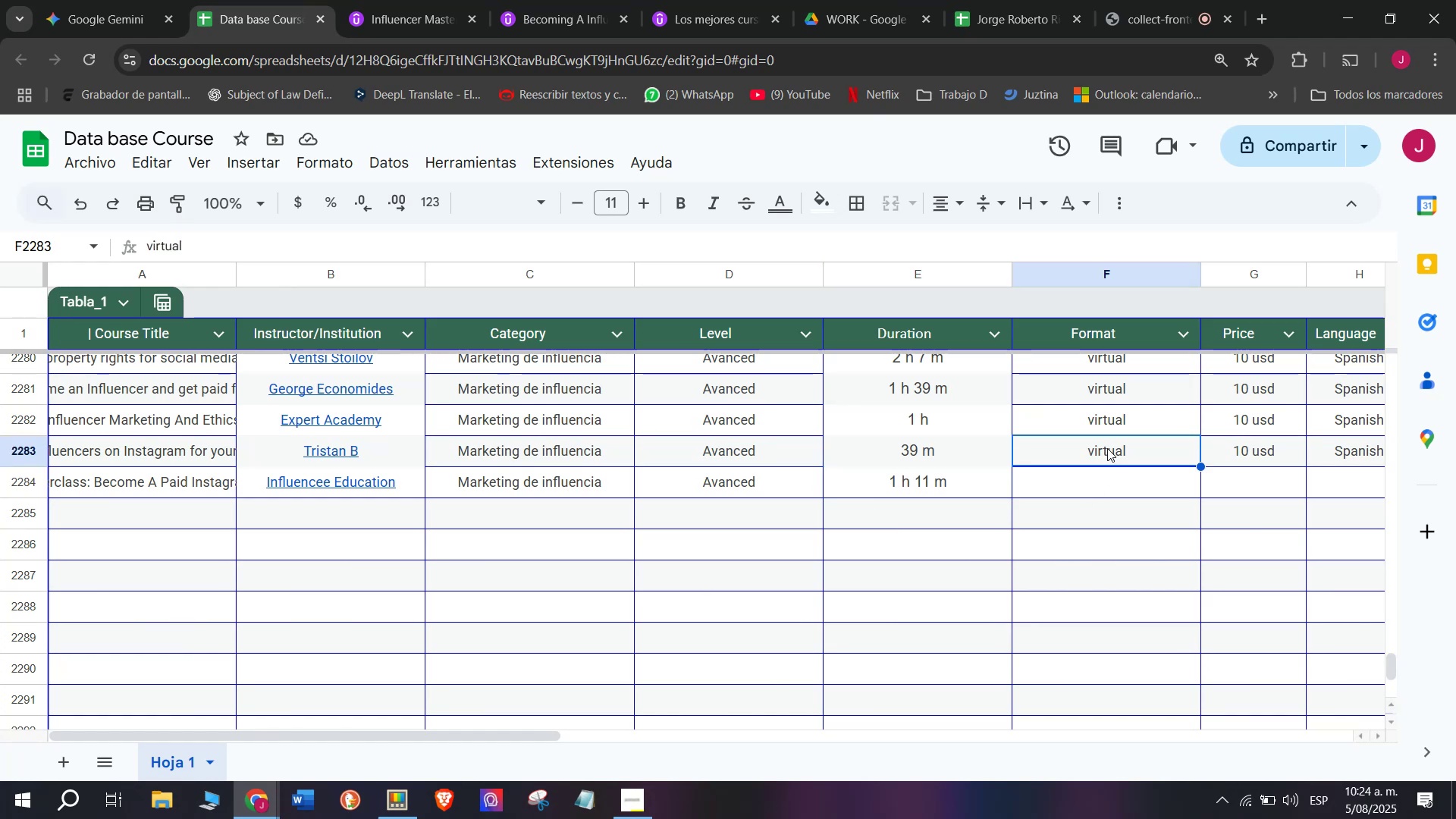 
key(Control+ControlLeft)
 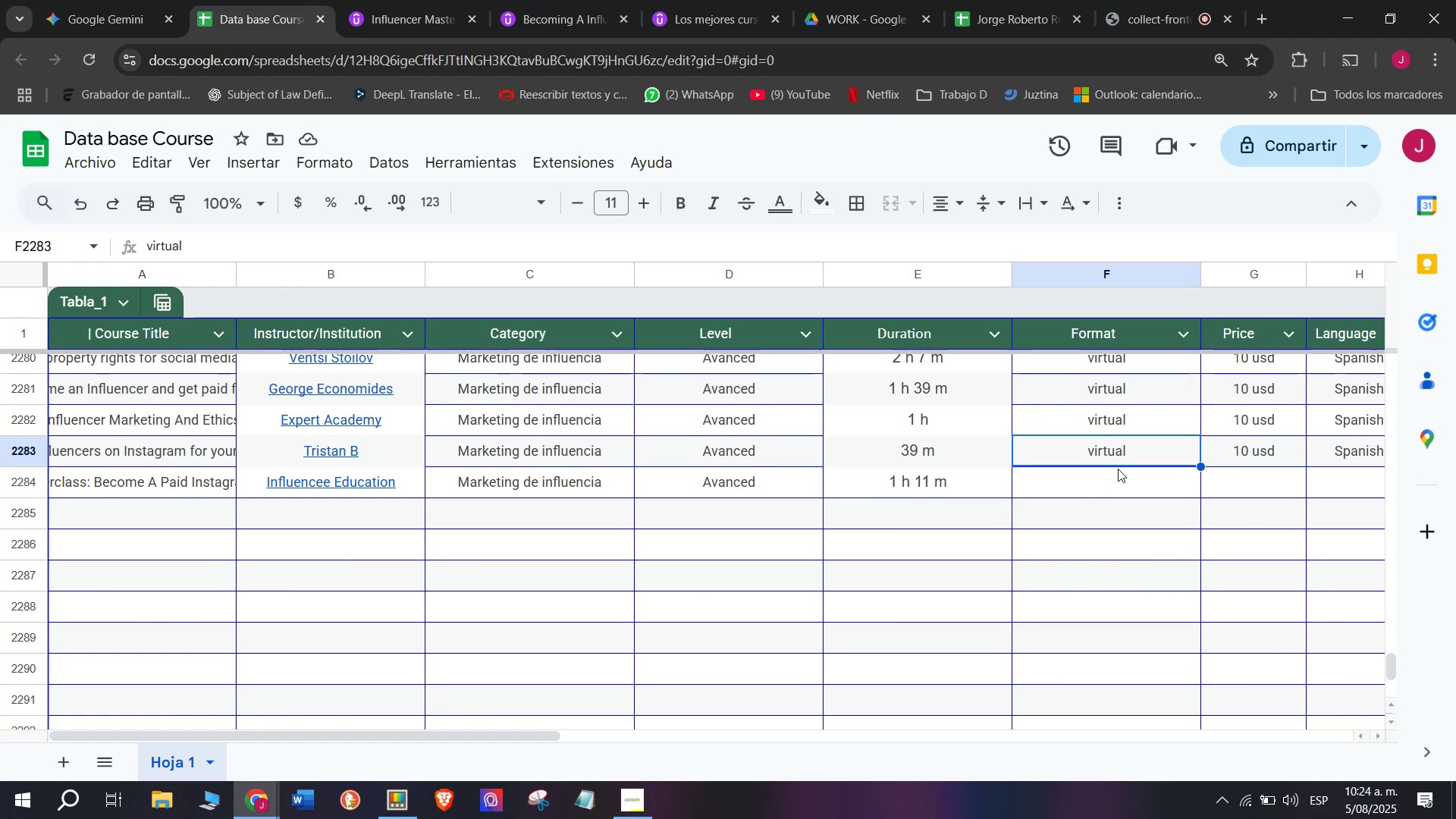 
key(Control+C)
 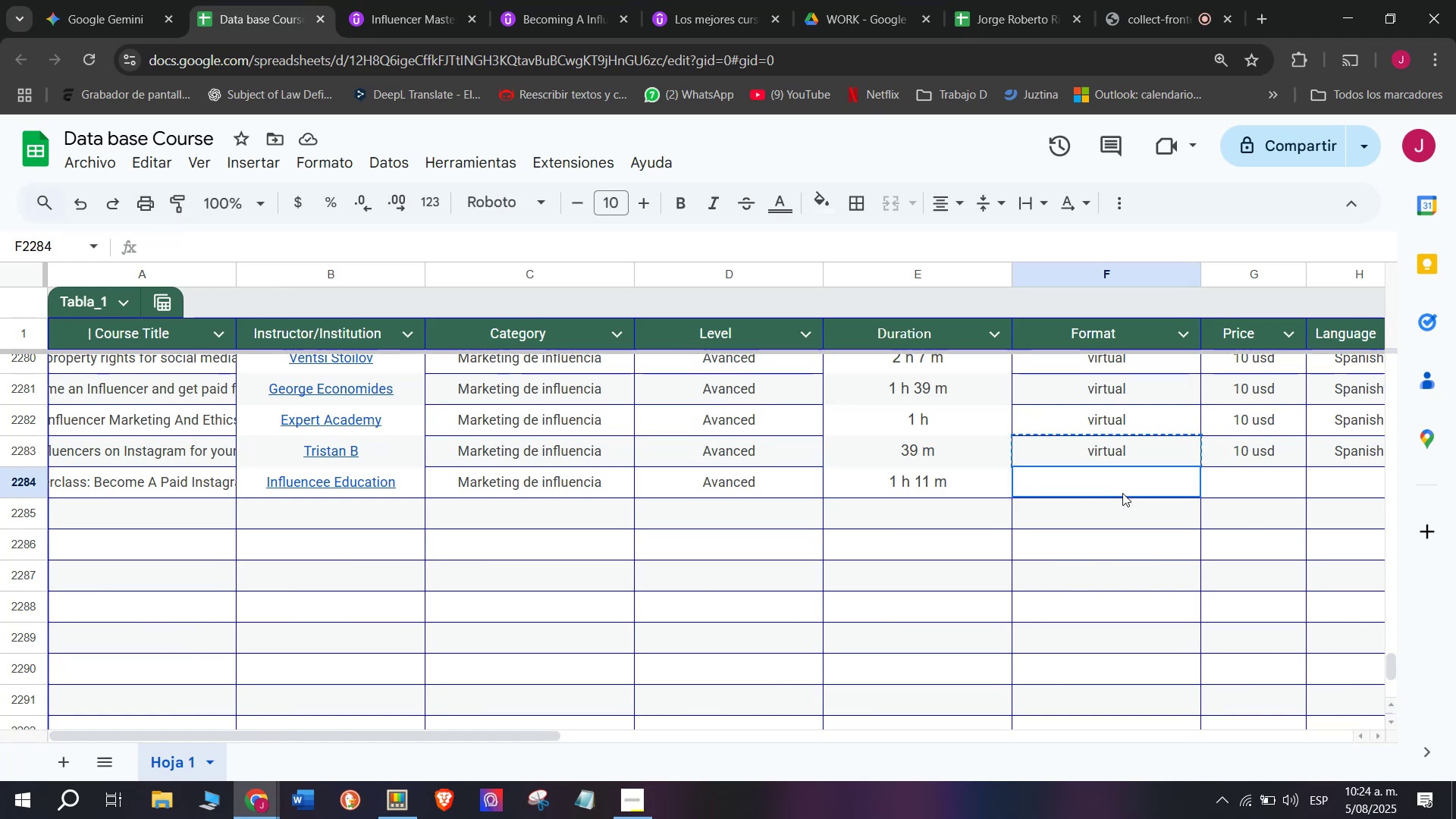 
key(Z)
 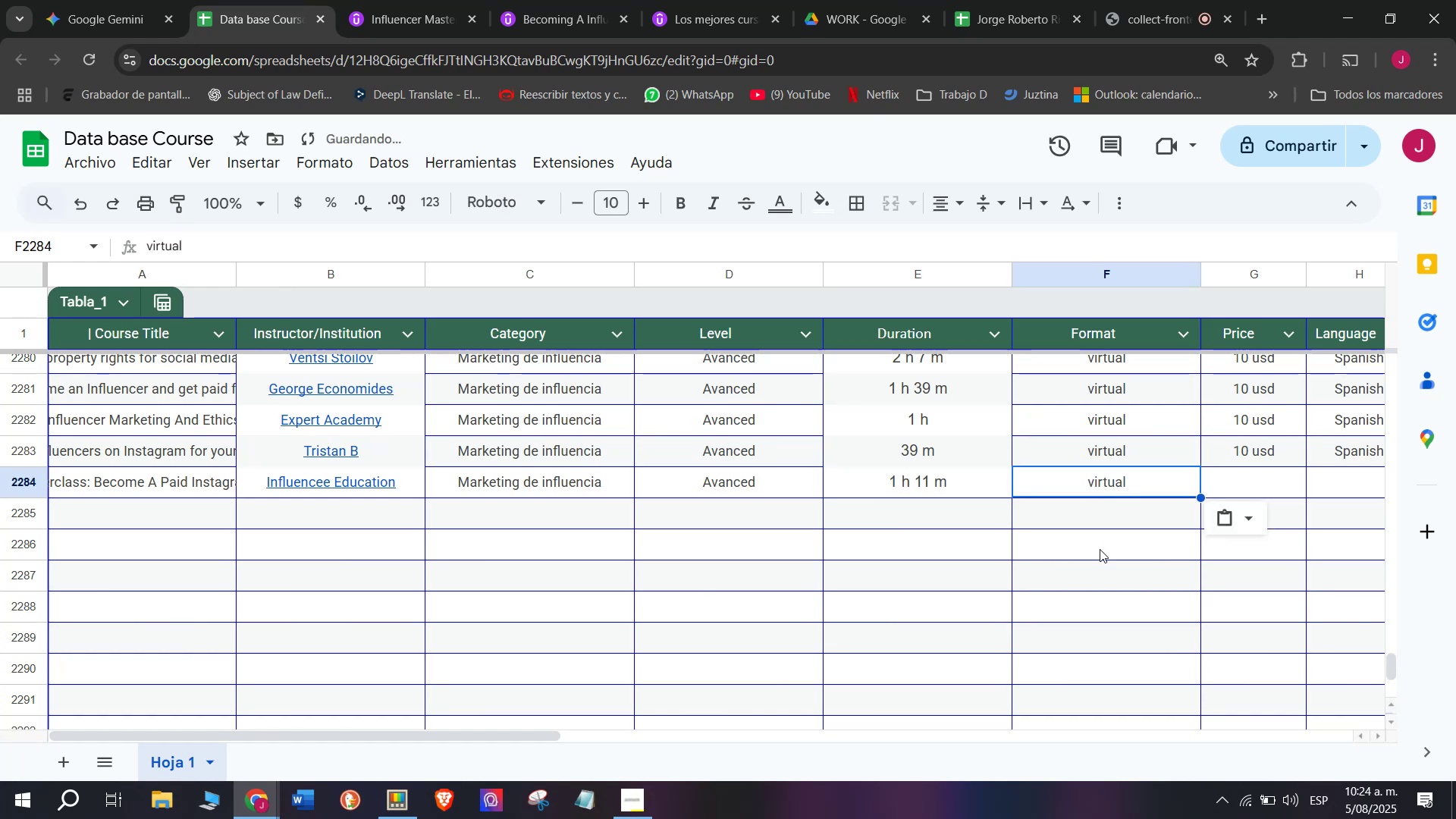 
key(Control+ControlLeft)
 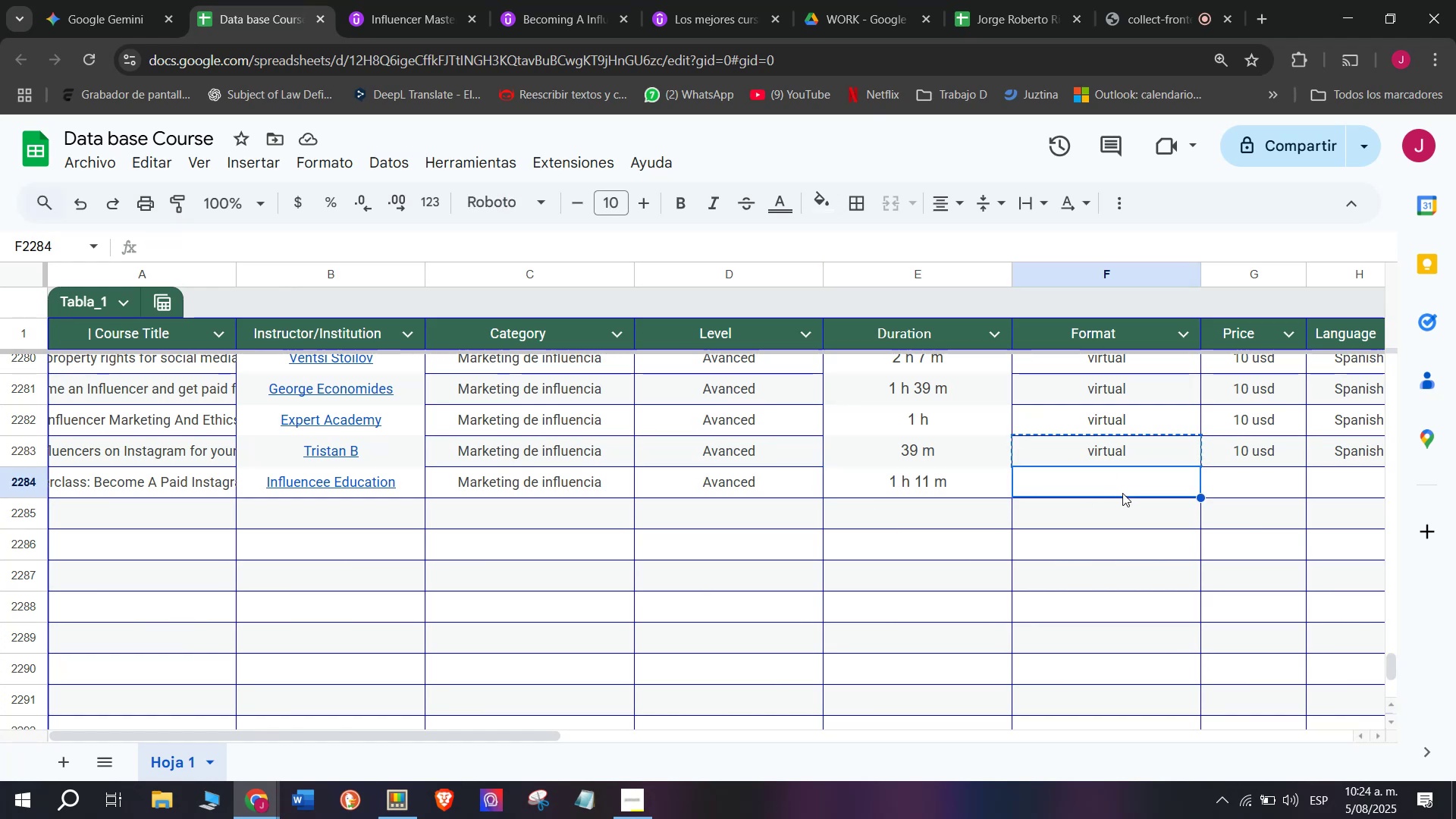 
key(Control+V)
 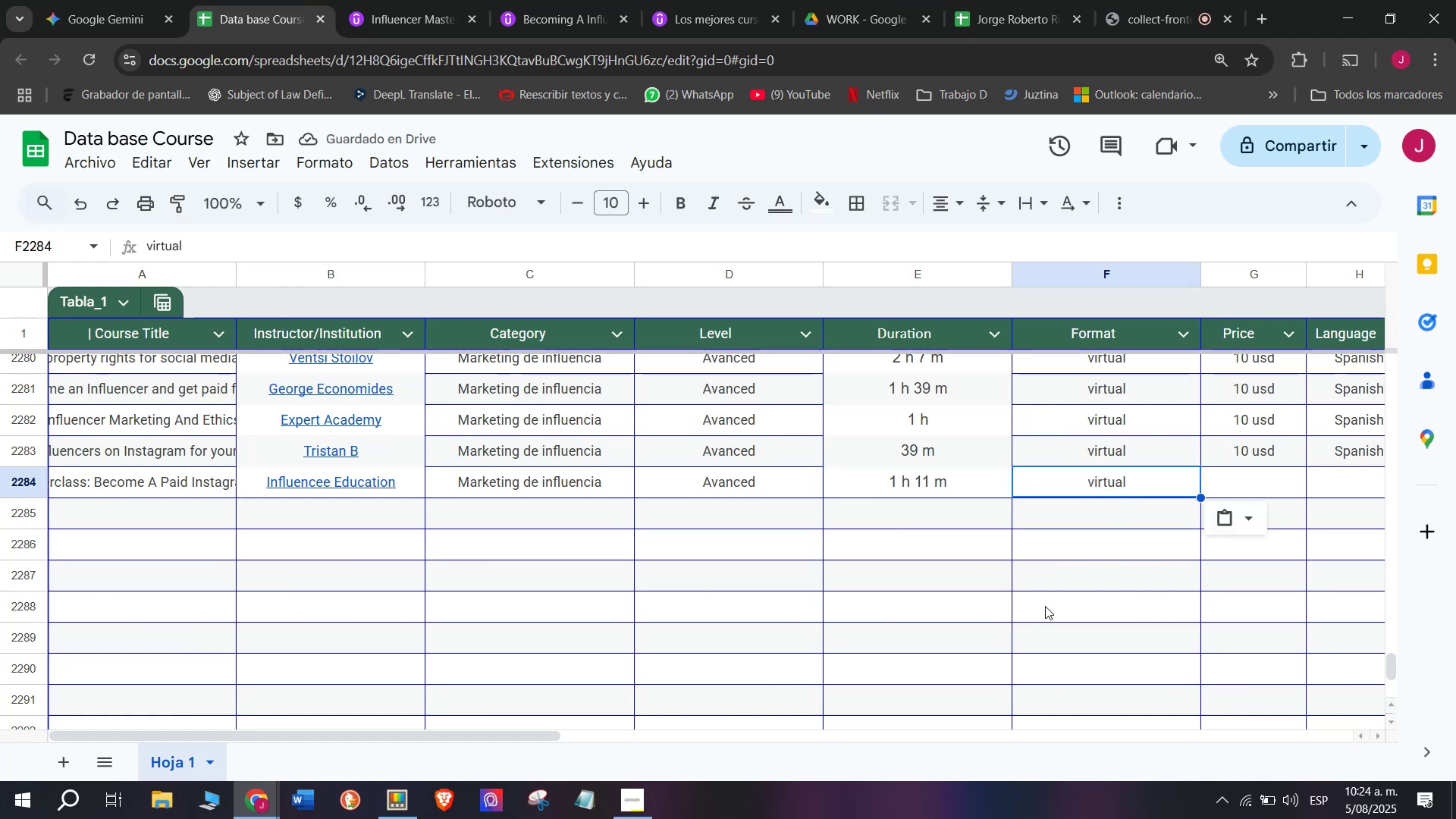 
key(Break)
 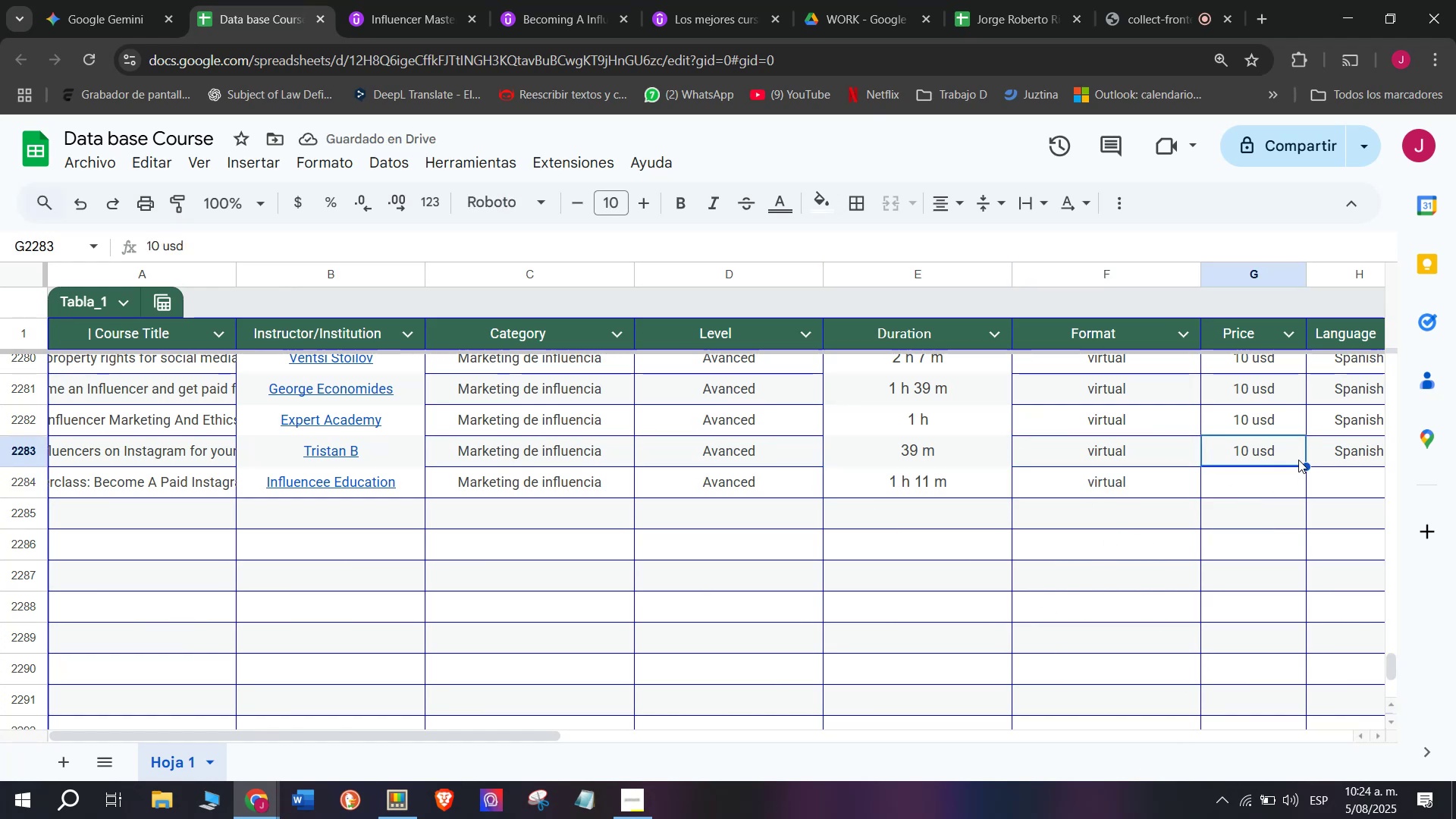 
key(Control+ControlLeft)
 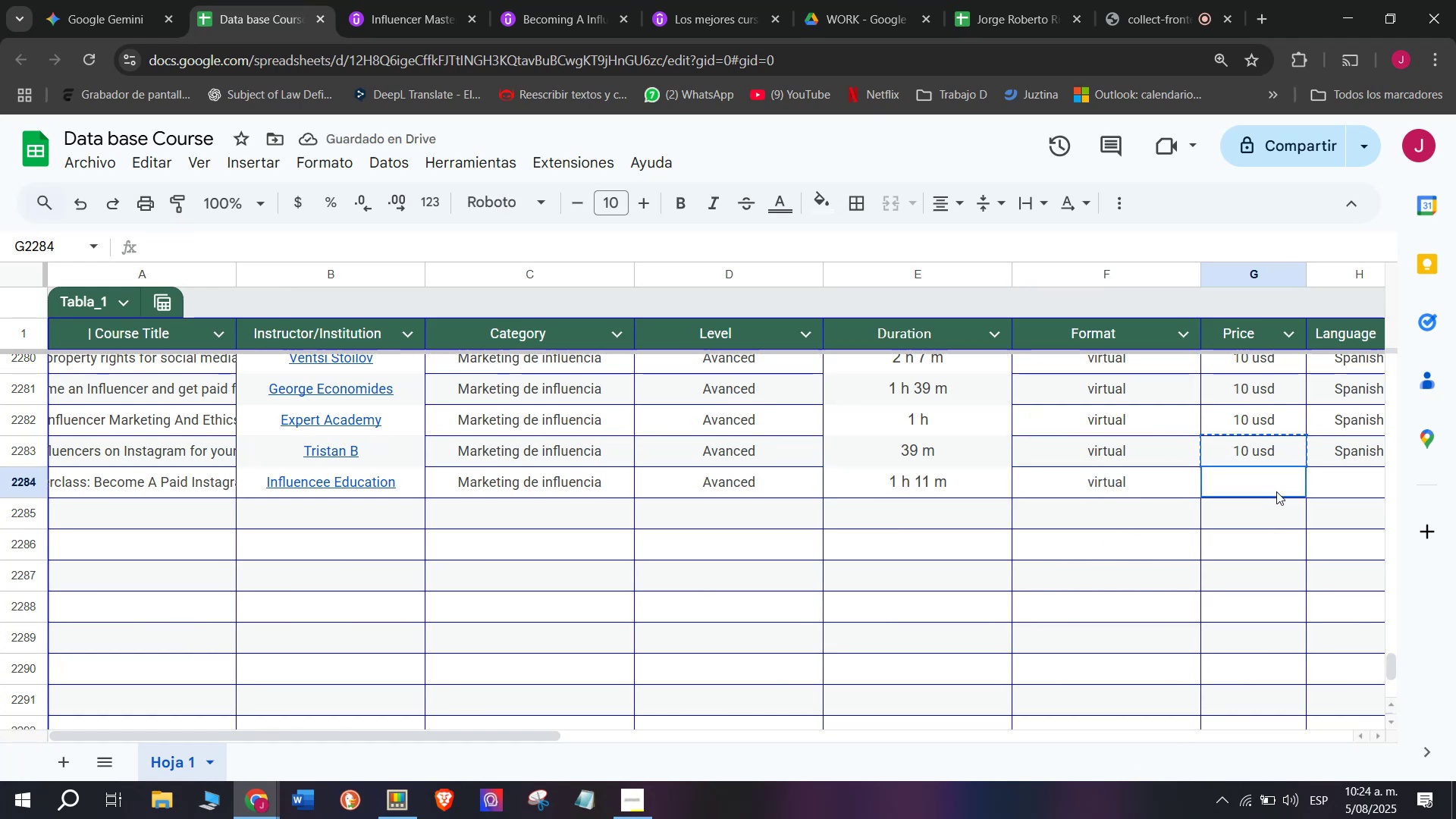 
key(Control+C)
 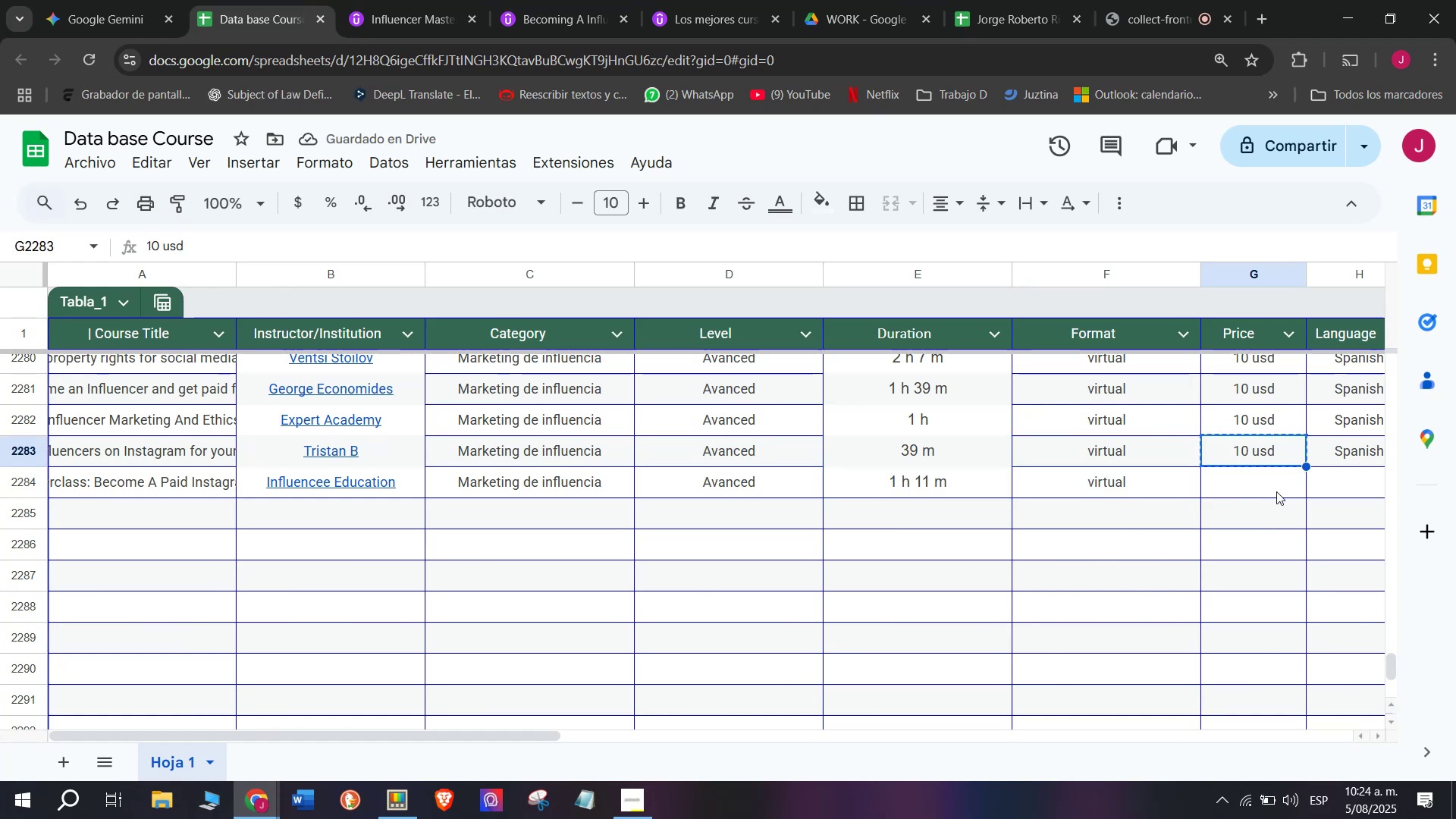 
key(Control+ControlLeft)
 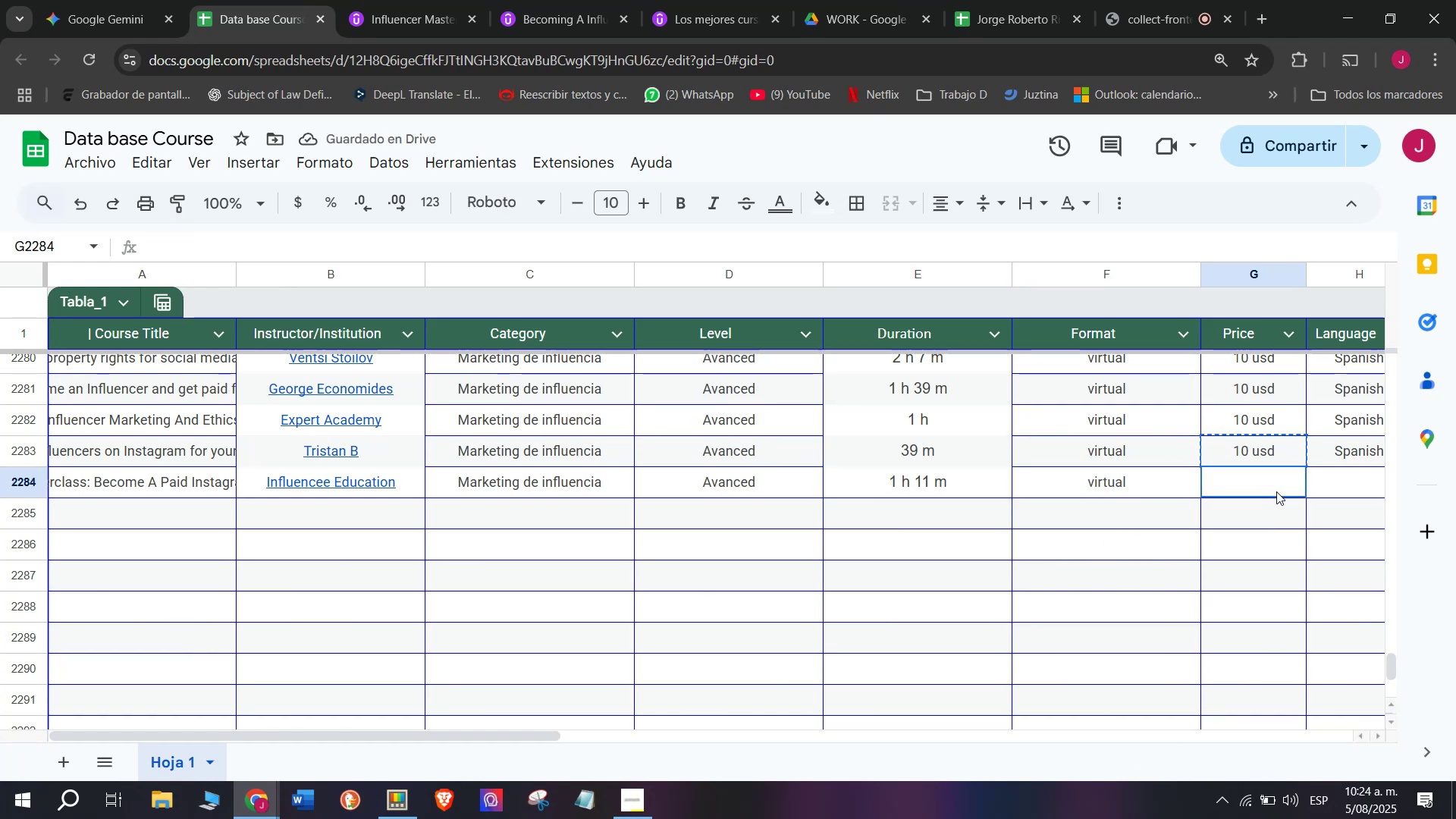 
key(Z)
 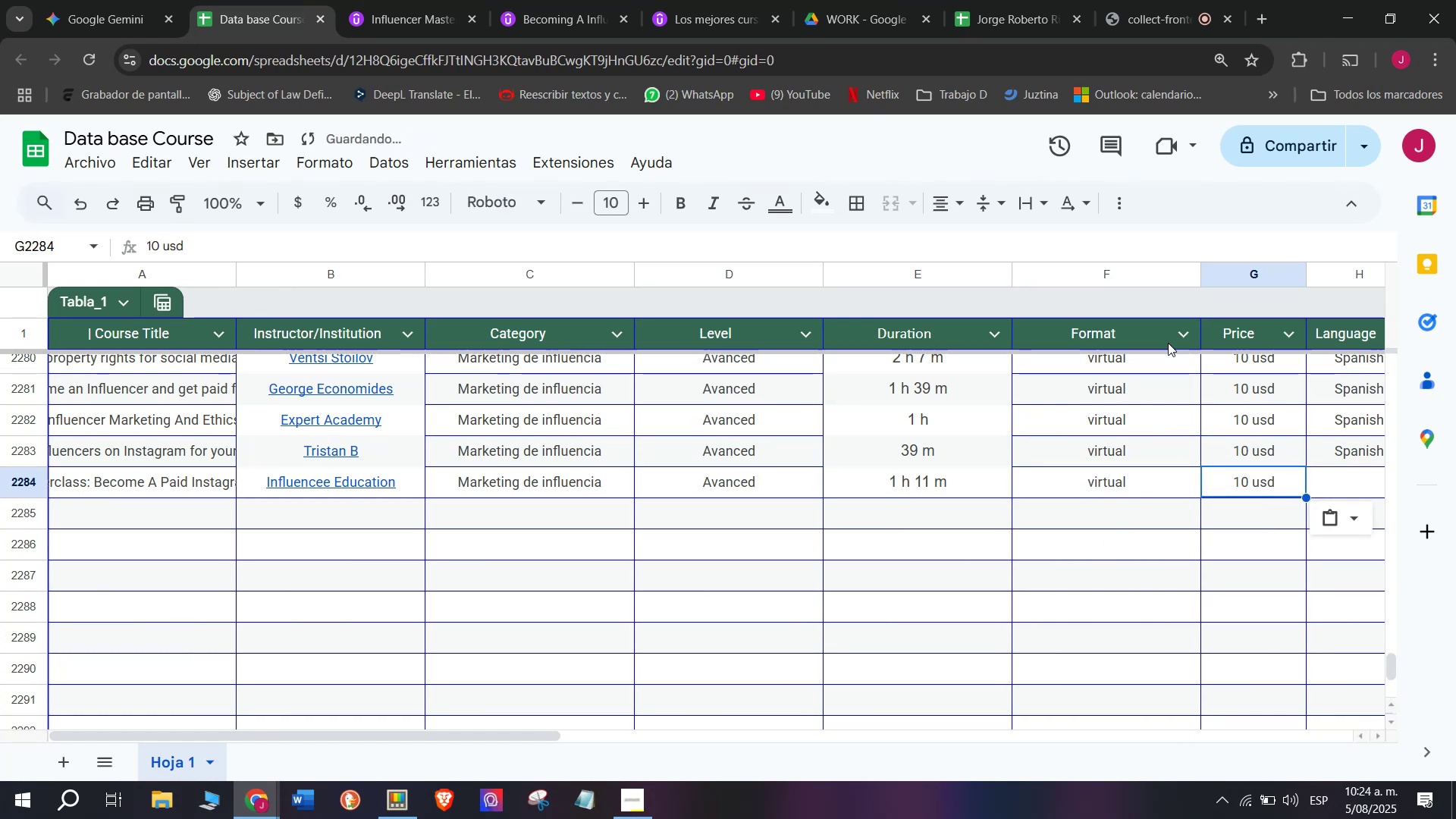 
key(Control+V)
 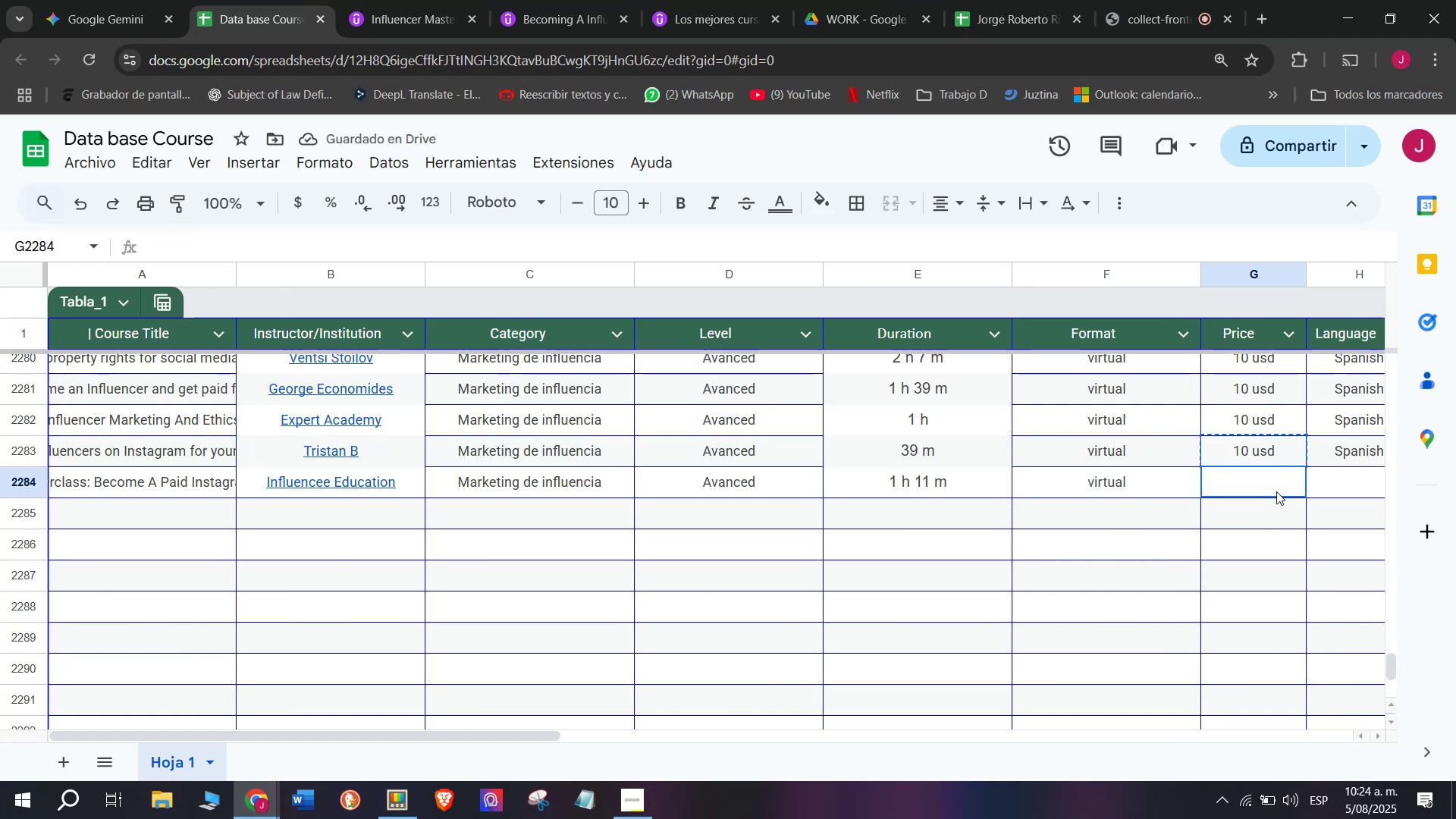 
left_click([1276, 491])
 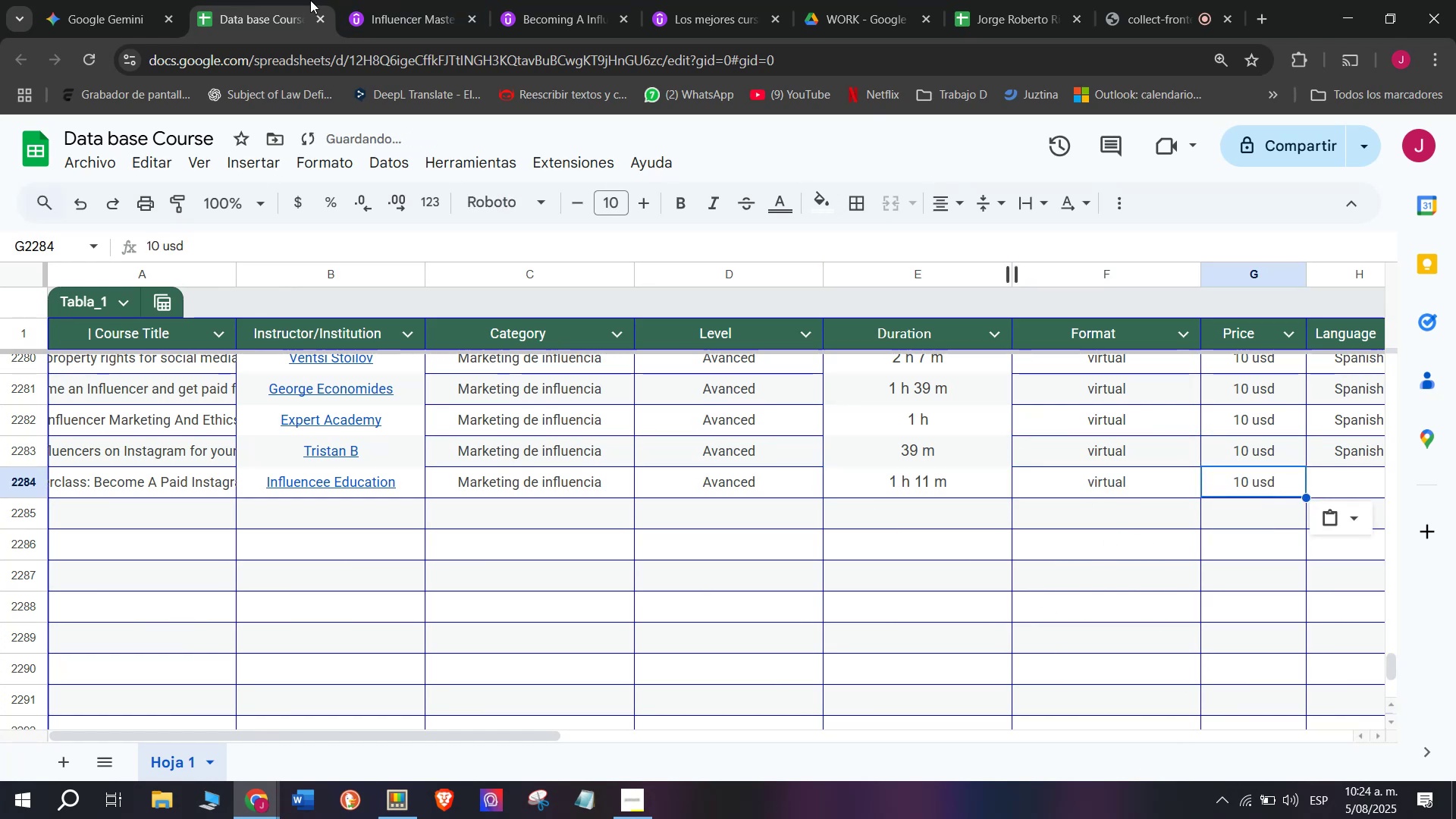 
left_click([434, 0])
 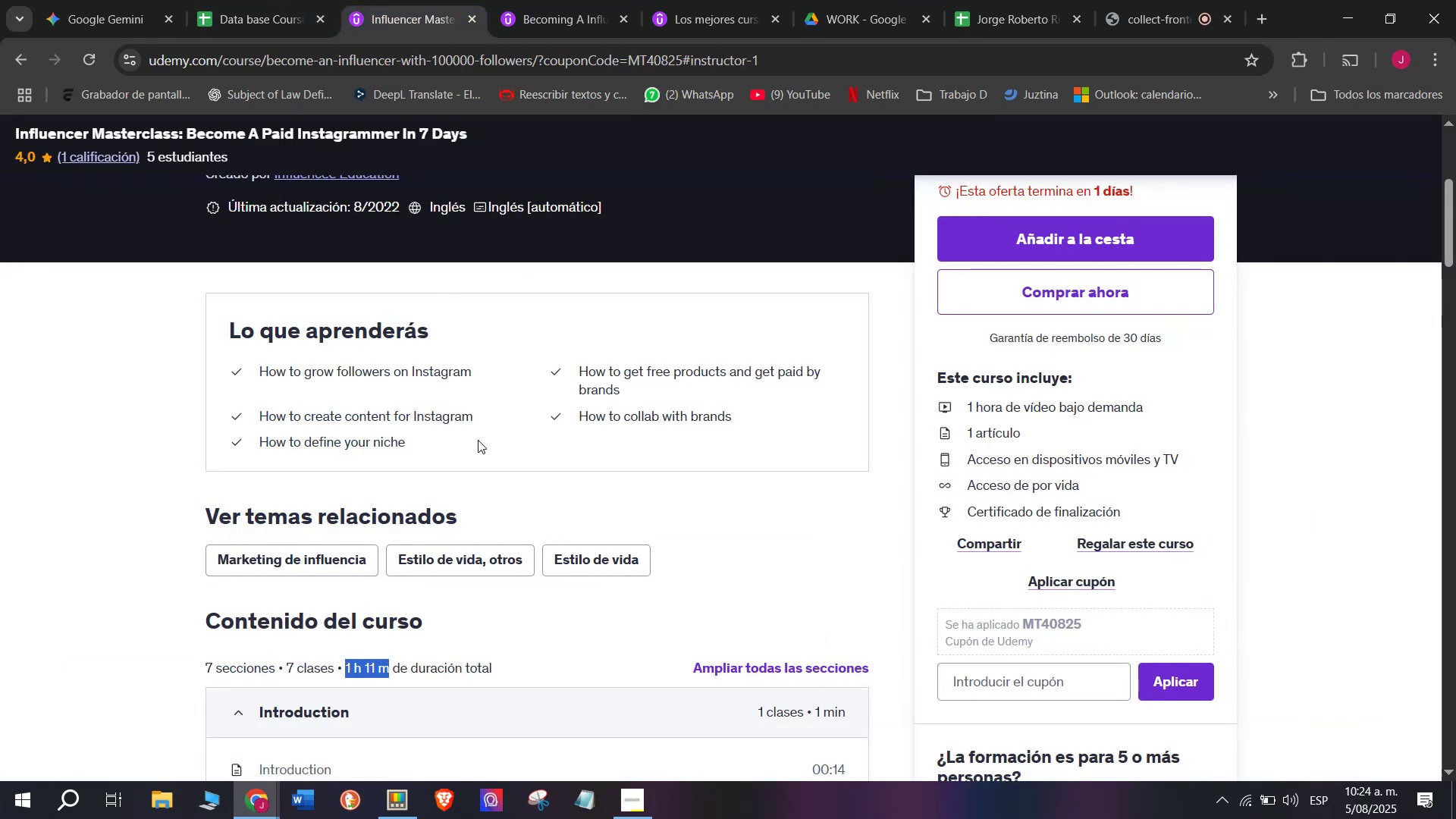 
scroll: coordinate [478, 440], scroll_direction: up, amount: 2.0
 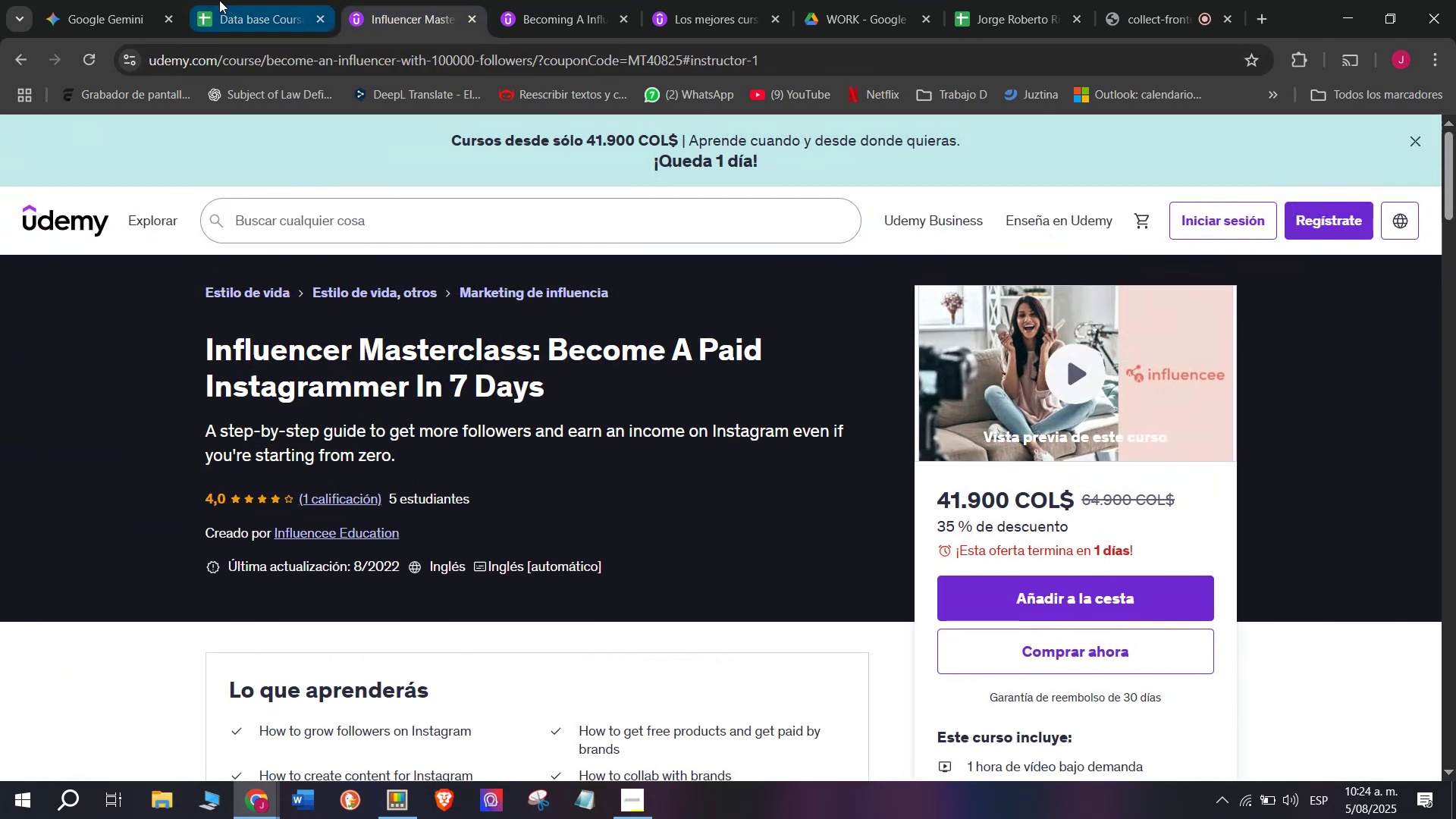 
left_click([219, 0])
 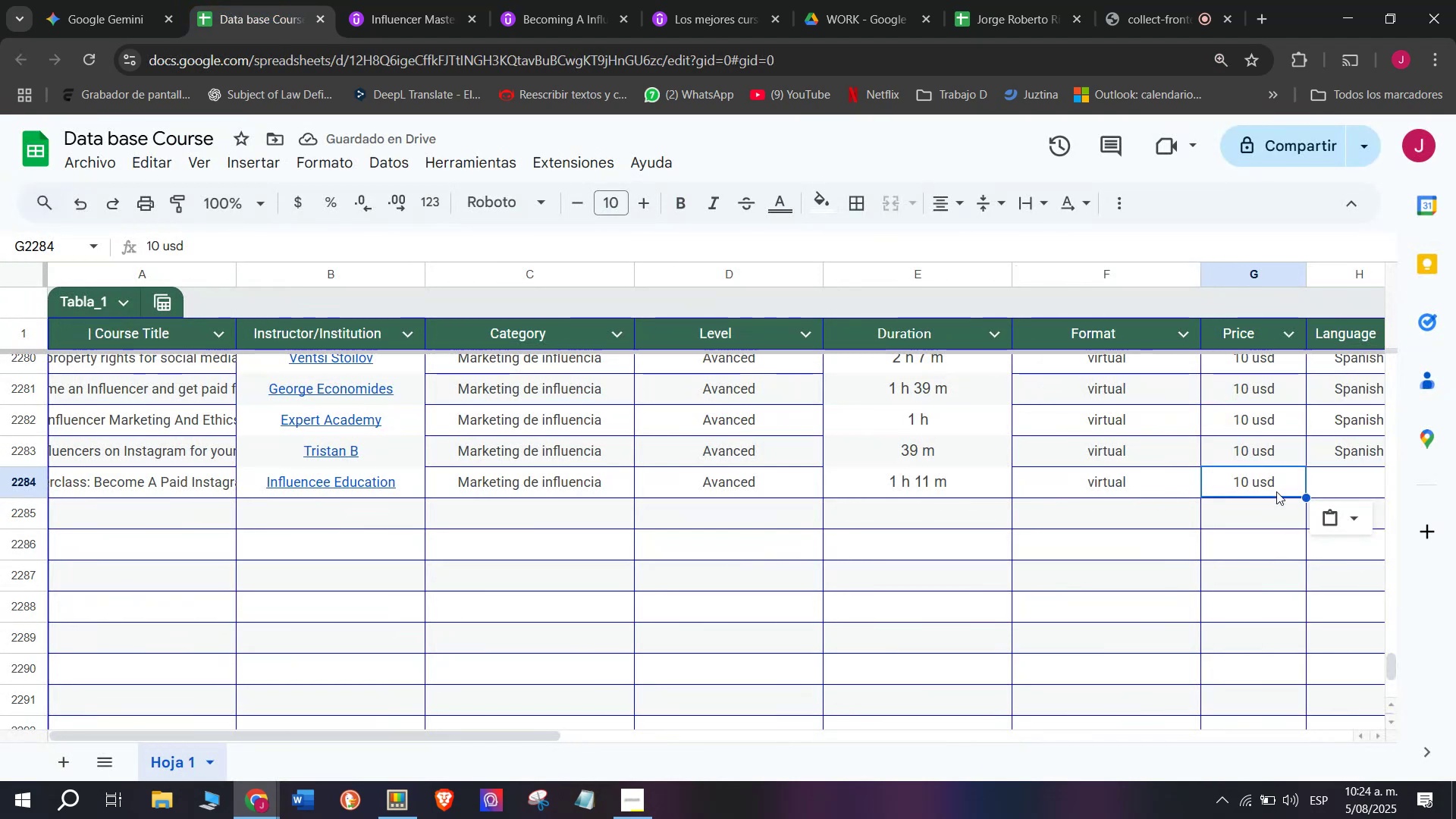 
left_click([1348, 447])
 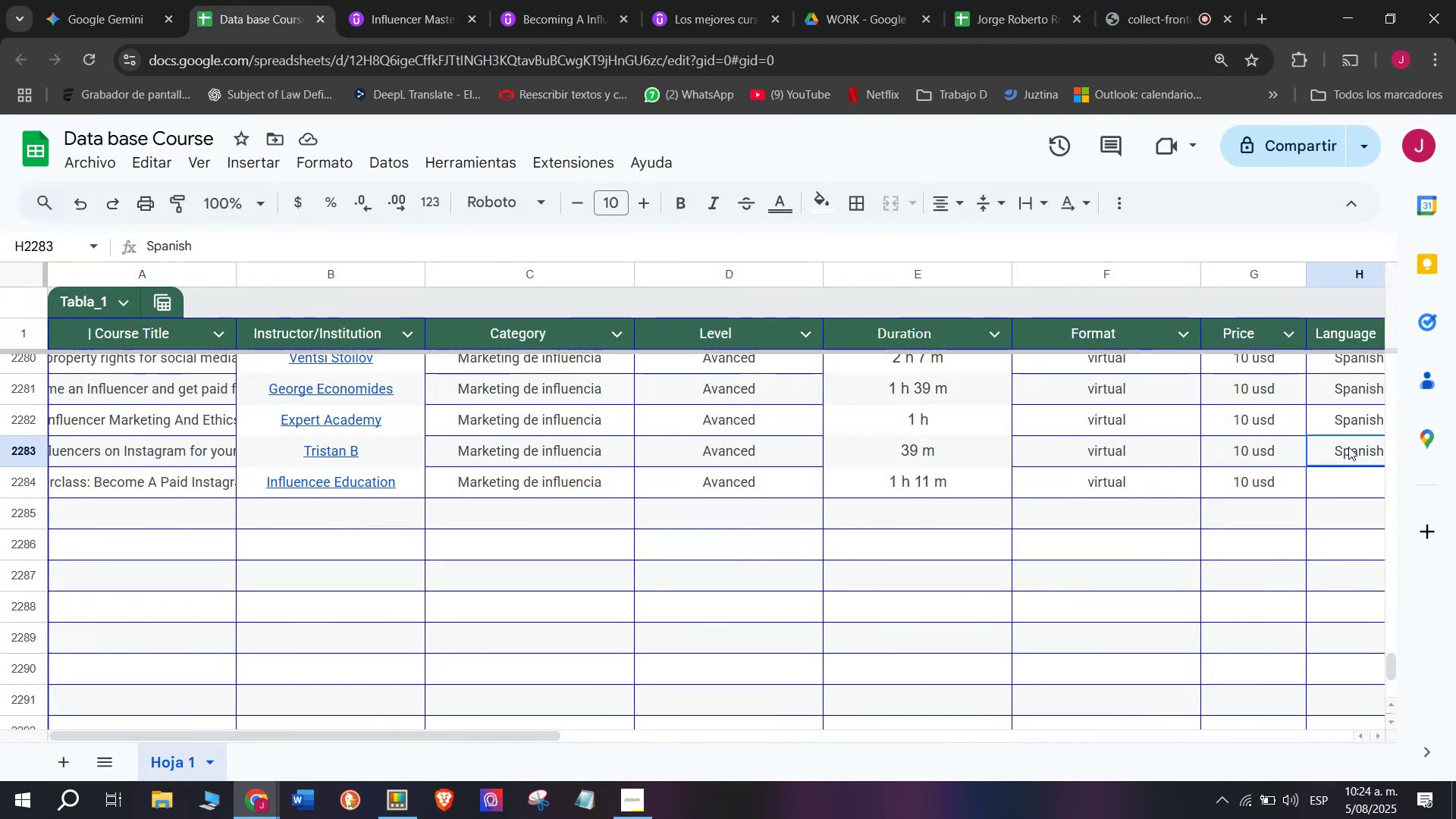 
key(Break)
 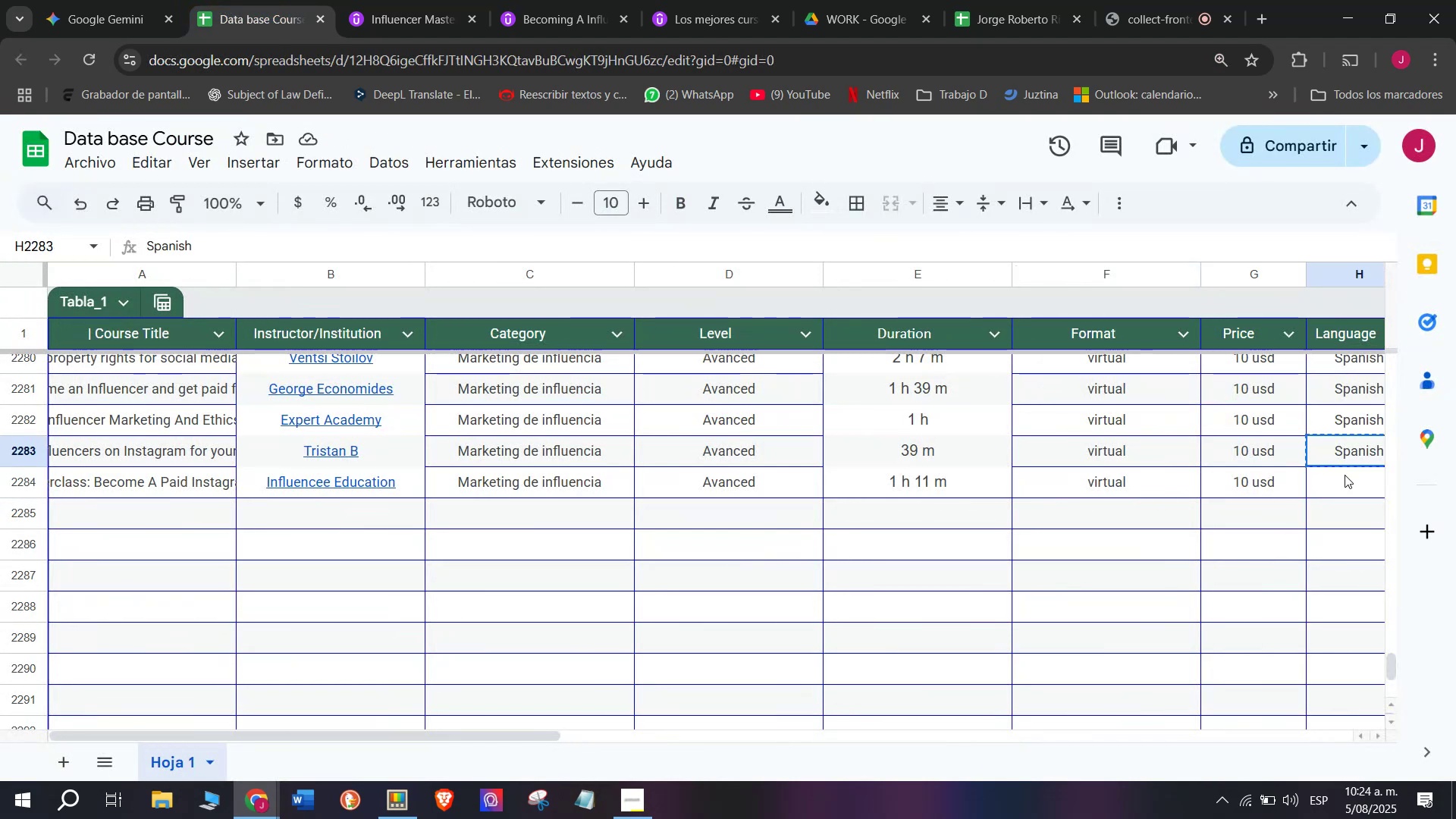 
key(Control+ControlLeft)
 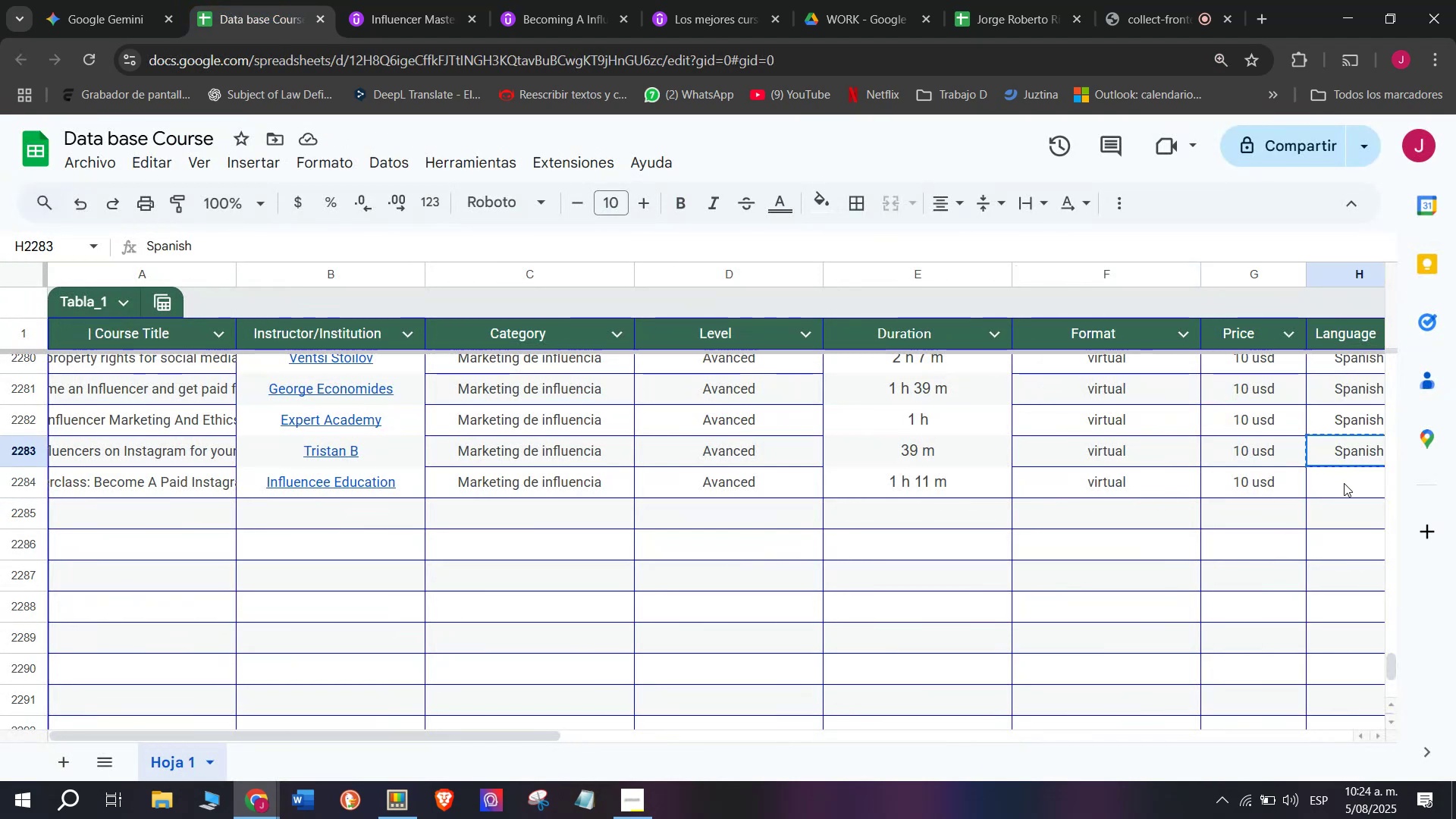 
key(Control+C)
 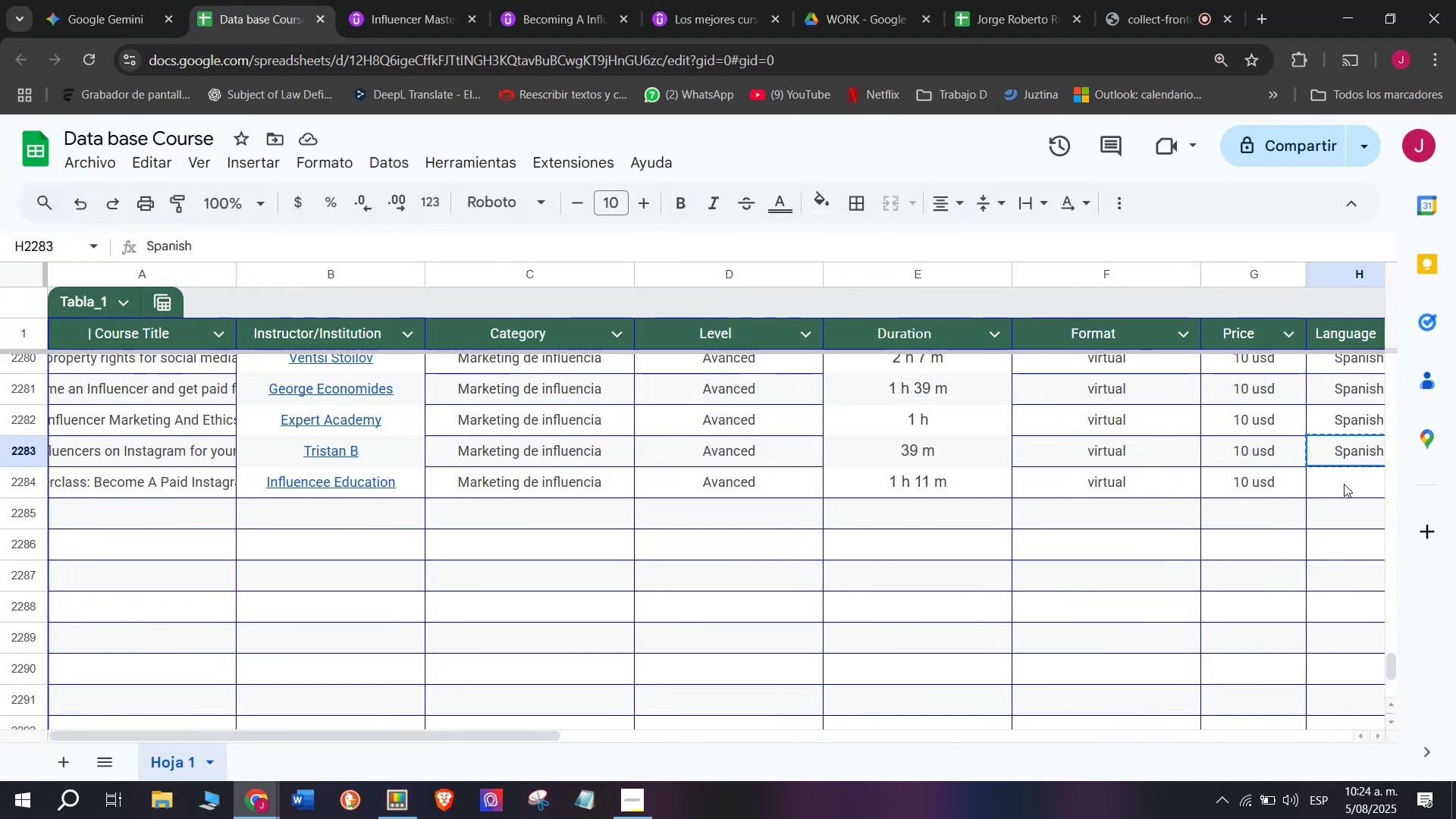 
key(Z)
 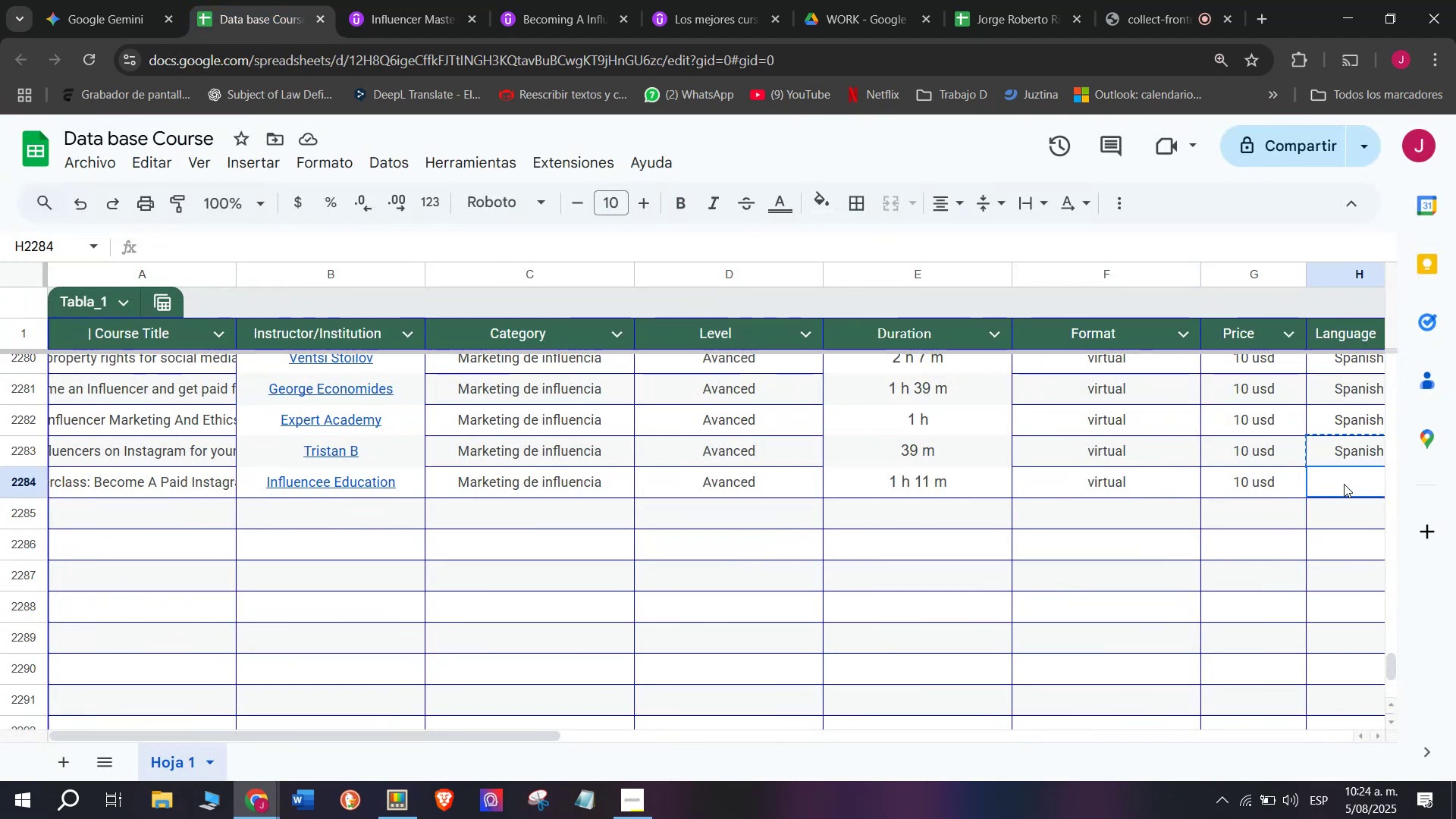 
key(Control+ControlLeft)
 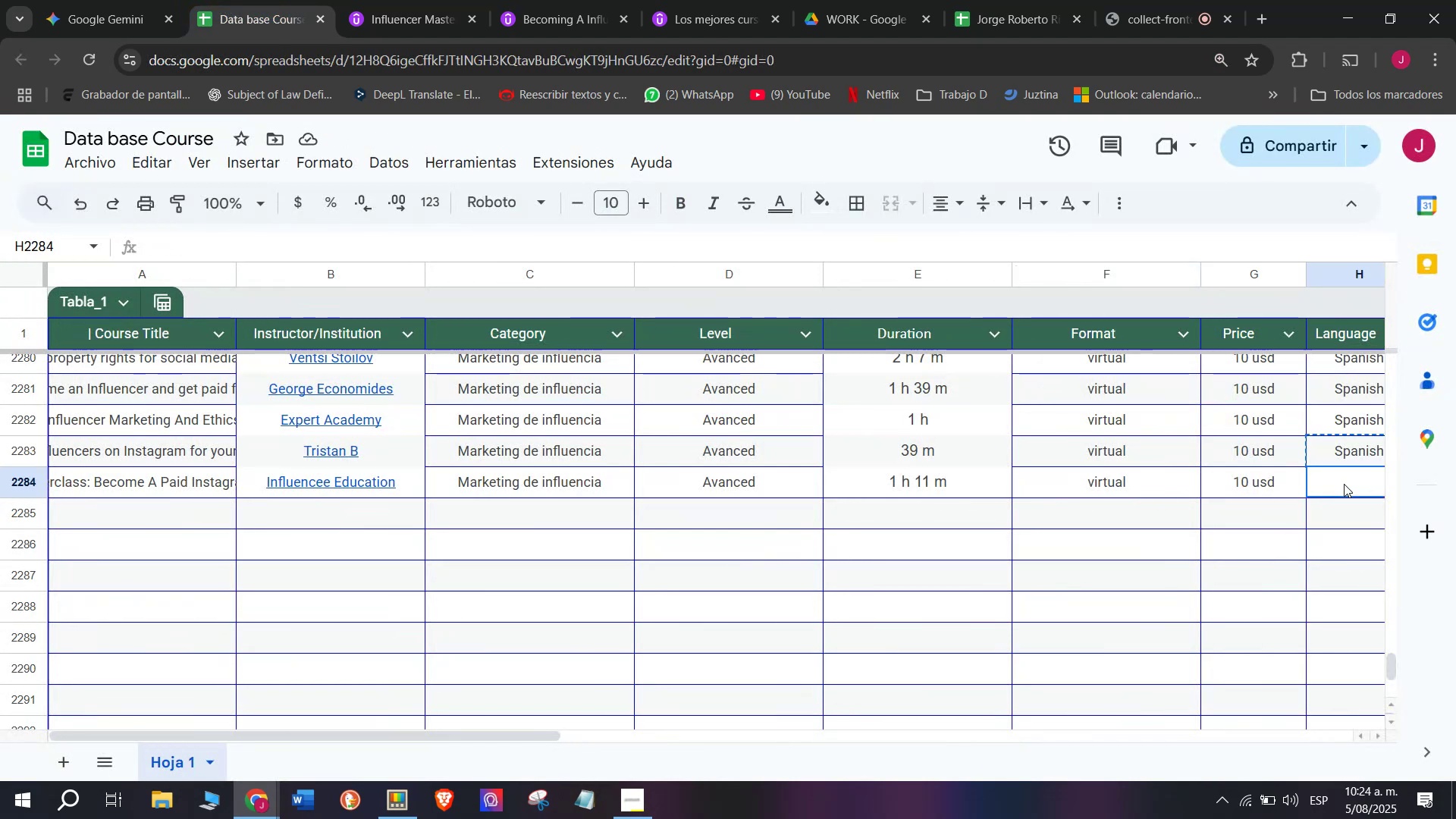 
key(Control+V)
 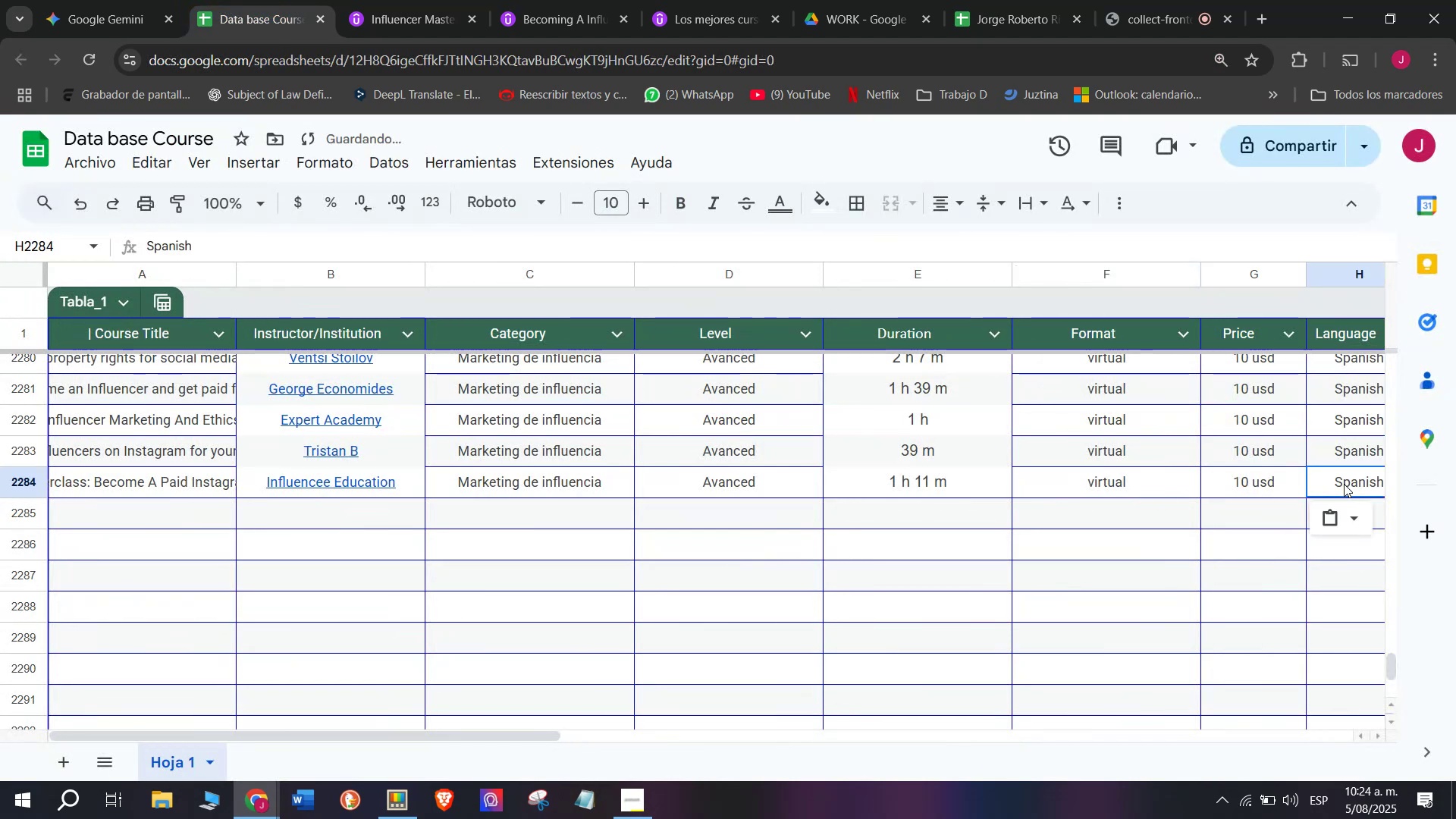 
double_click([1344, 484])
 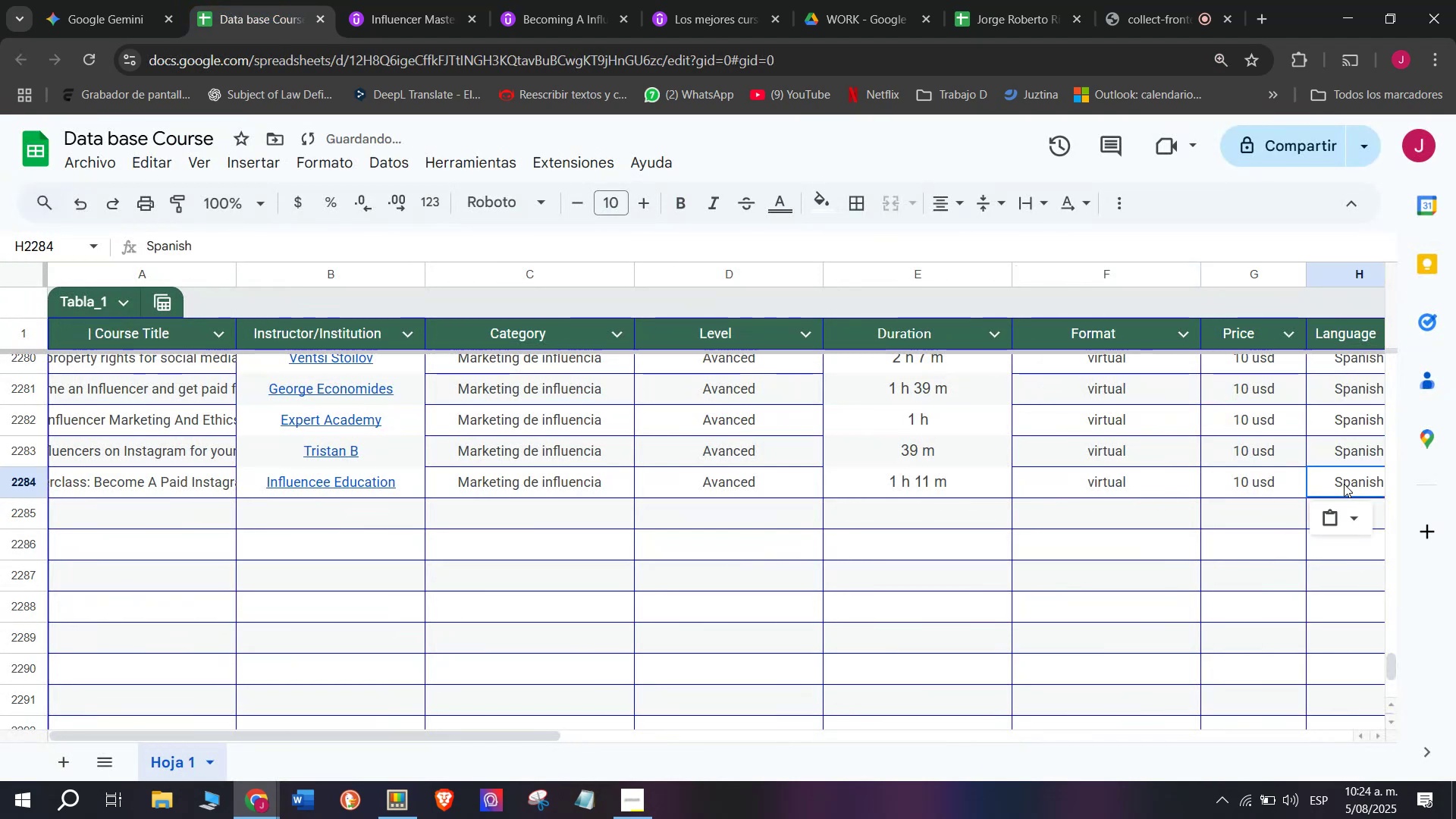 
scroll: coordinate [418, 392], scroll_direction: down, amount: 3.0
 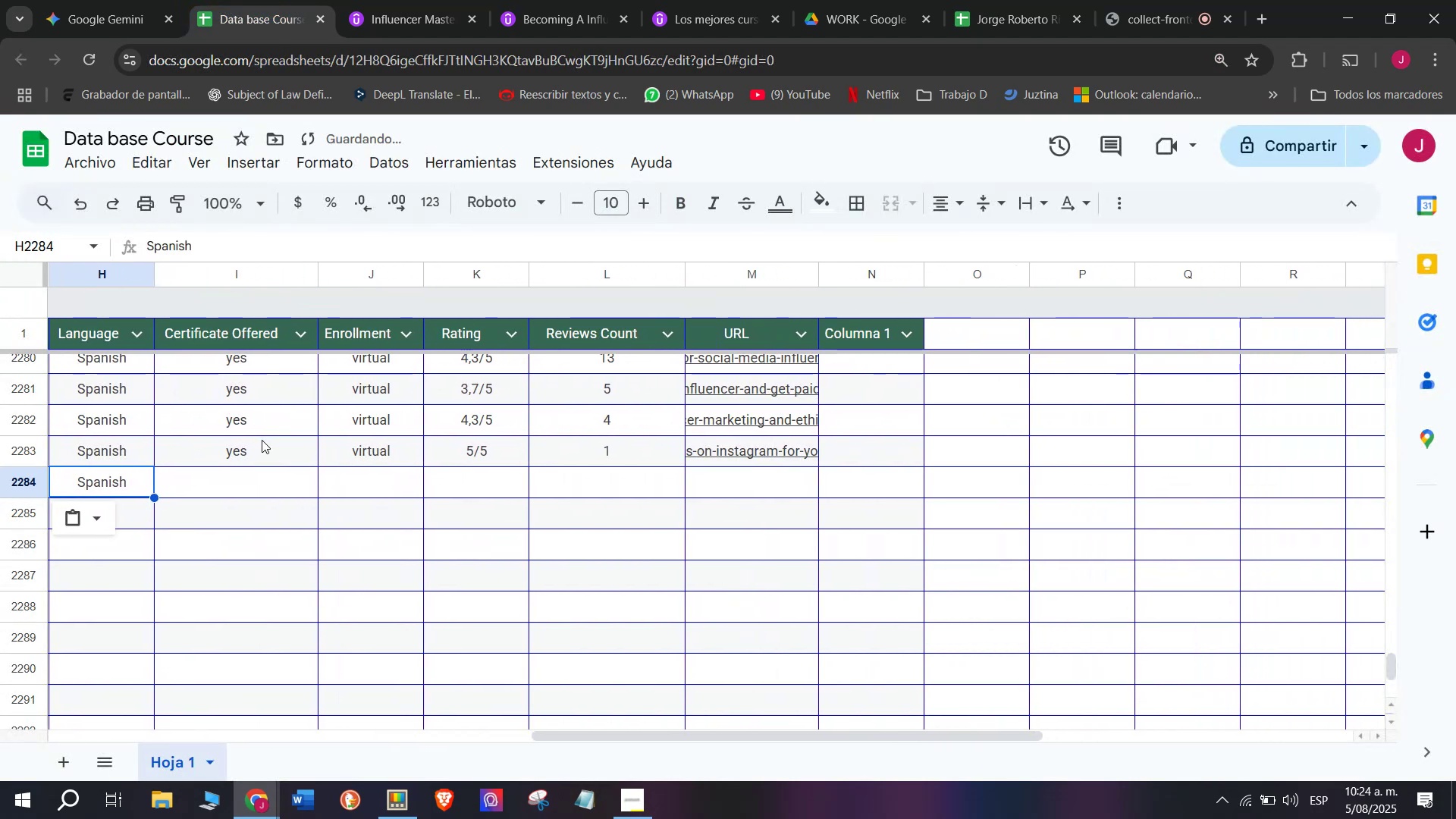 
key(Break)
 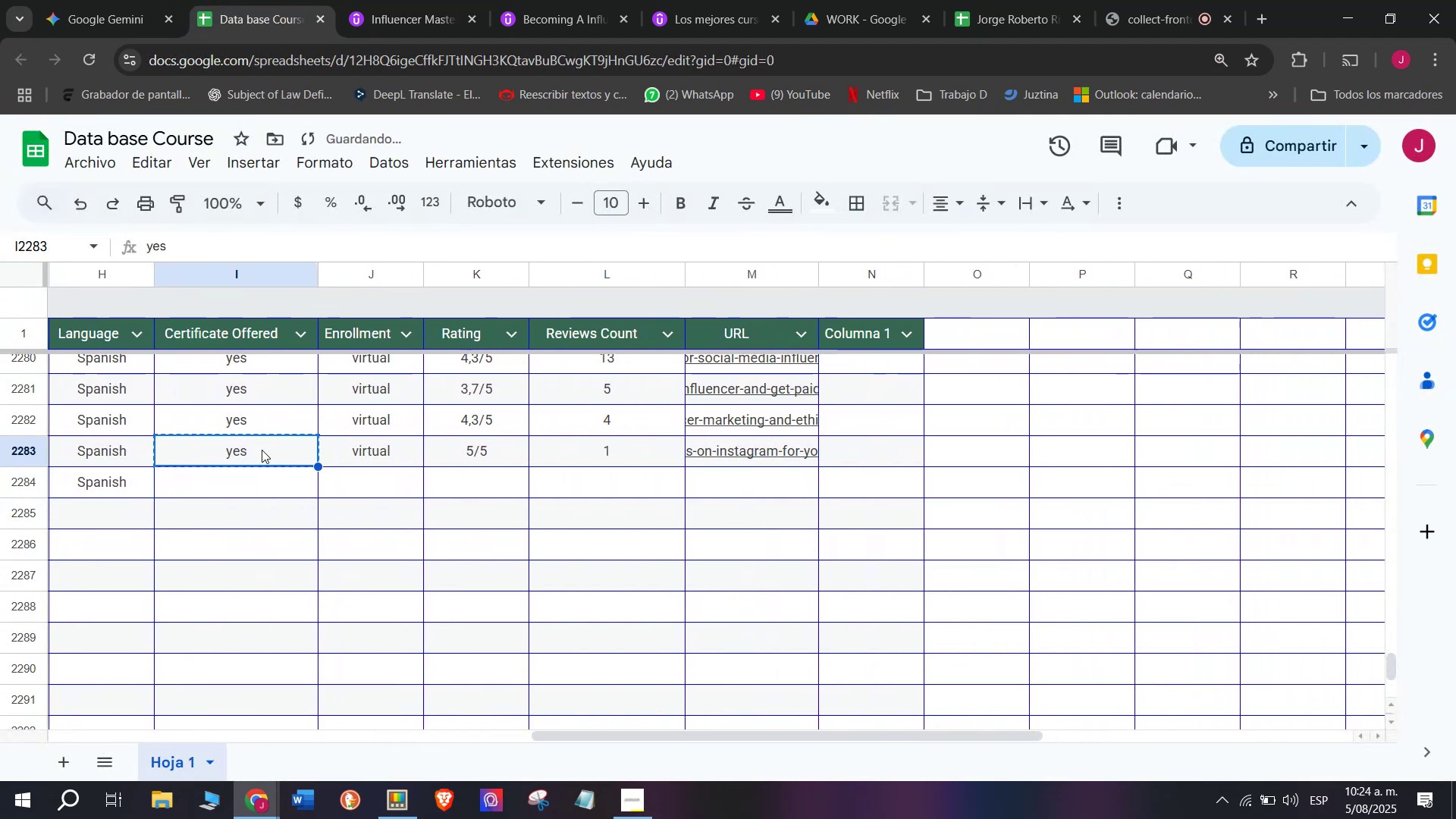 
key(Control+ControlLeft)
 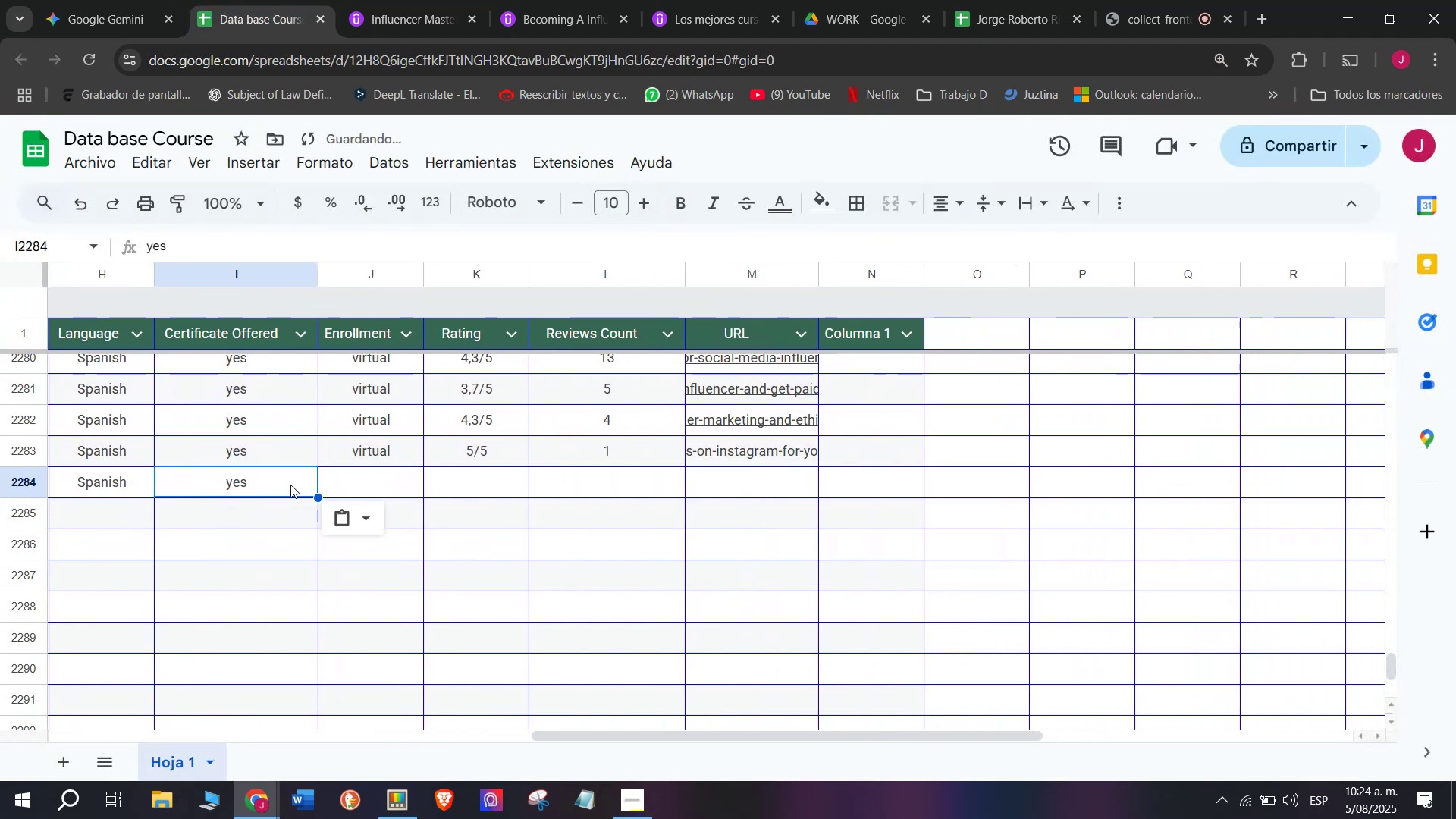 
key(Control+C)
 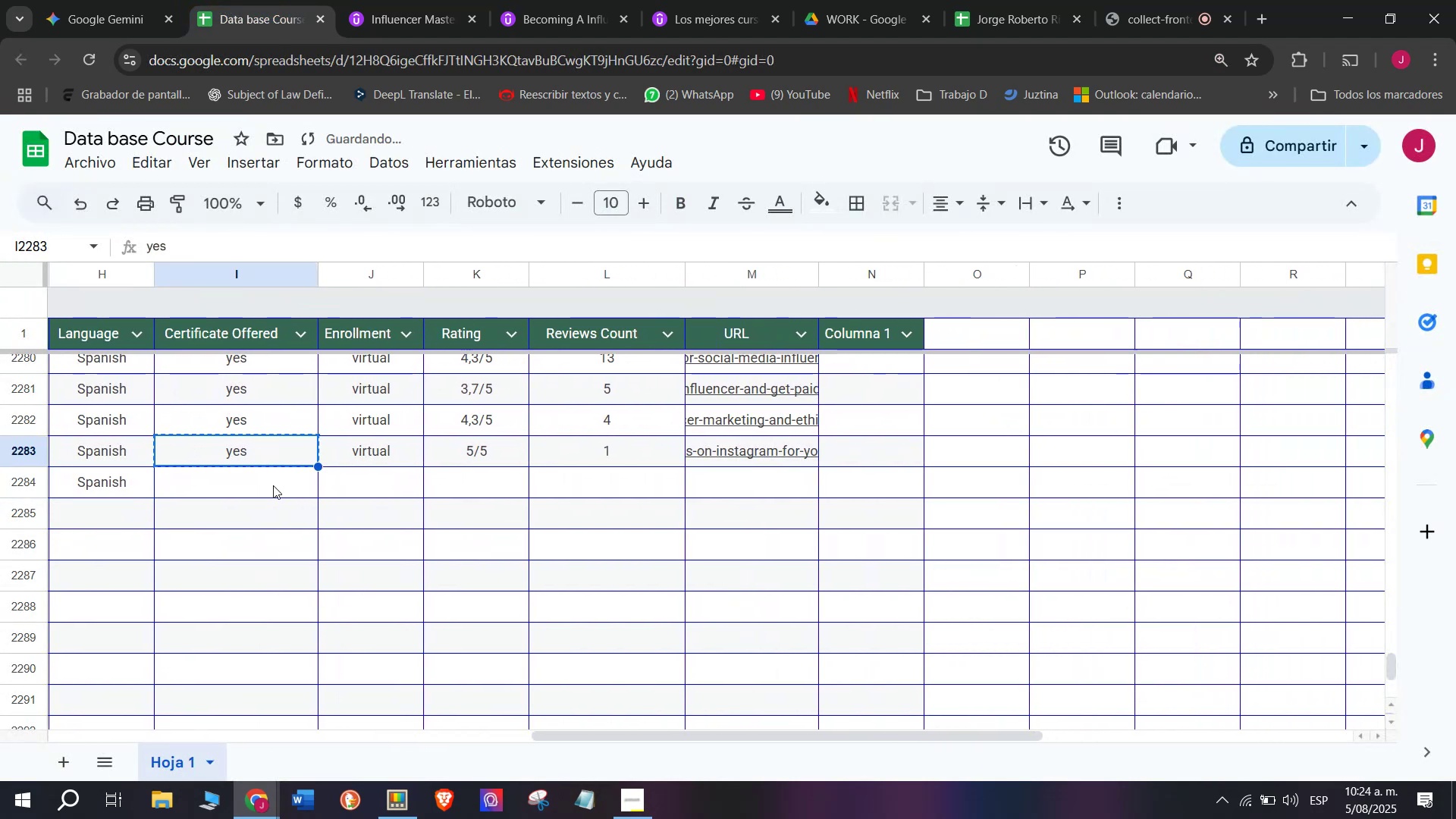 
left_click([262, 440])
 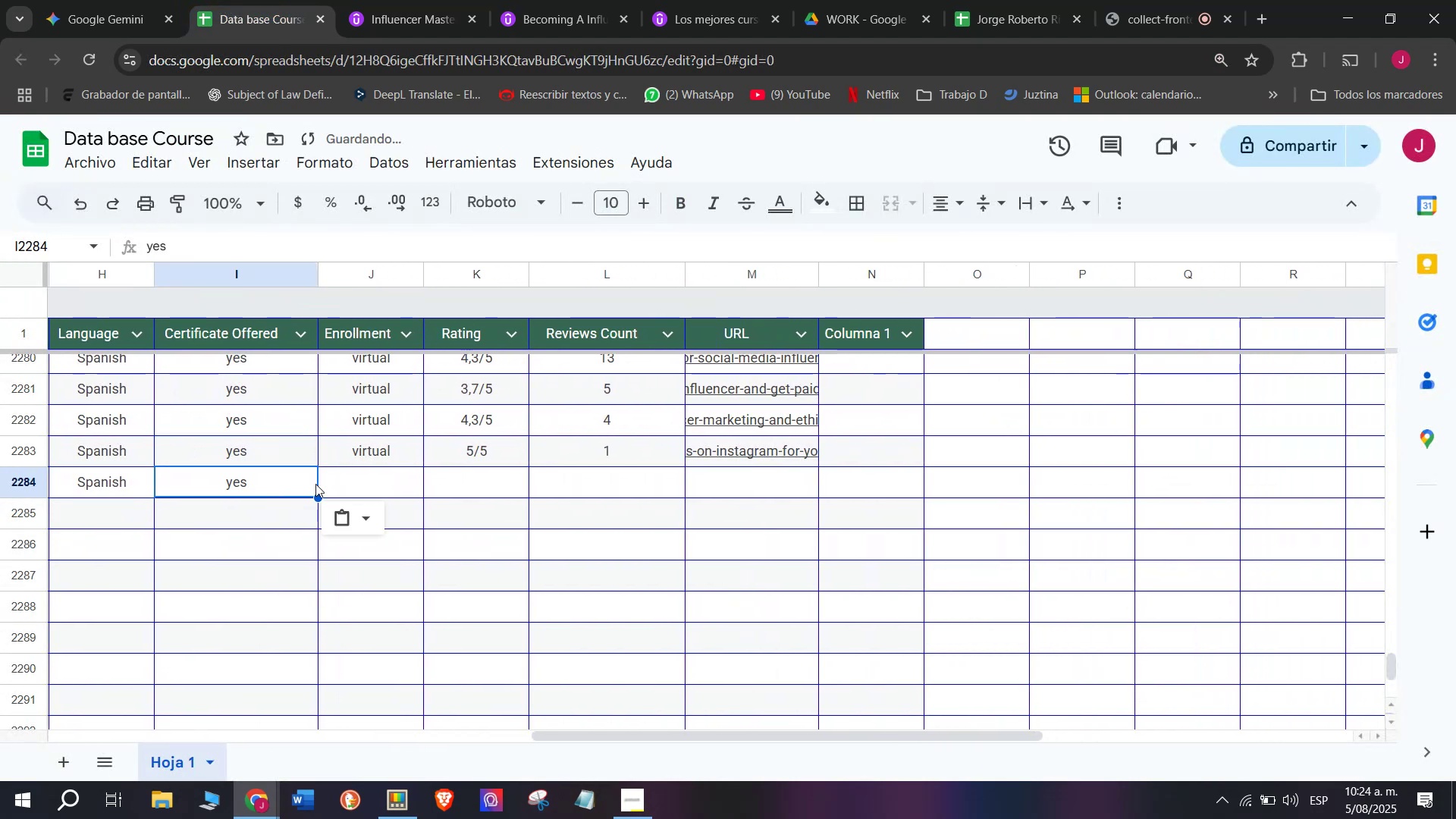 
key(Z)
 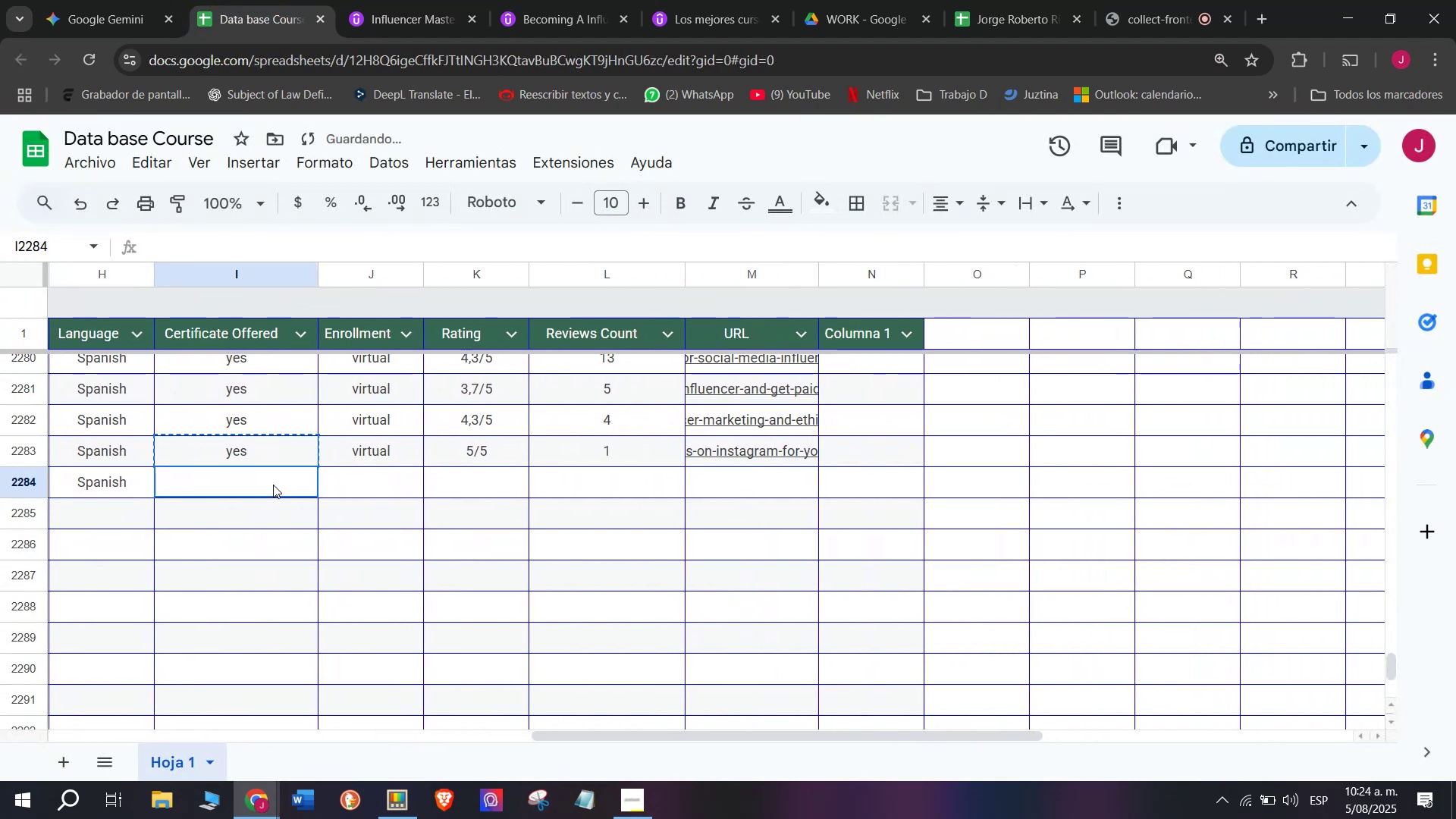 
key(Control+ControlLeft)
 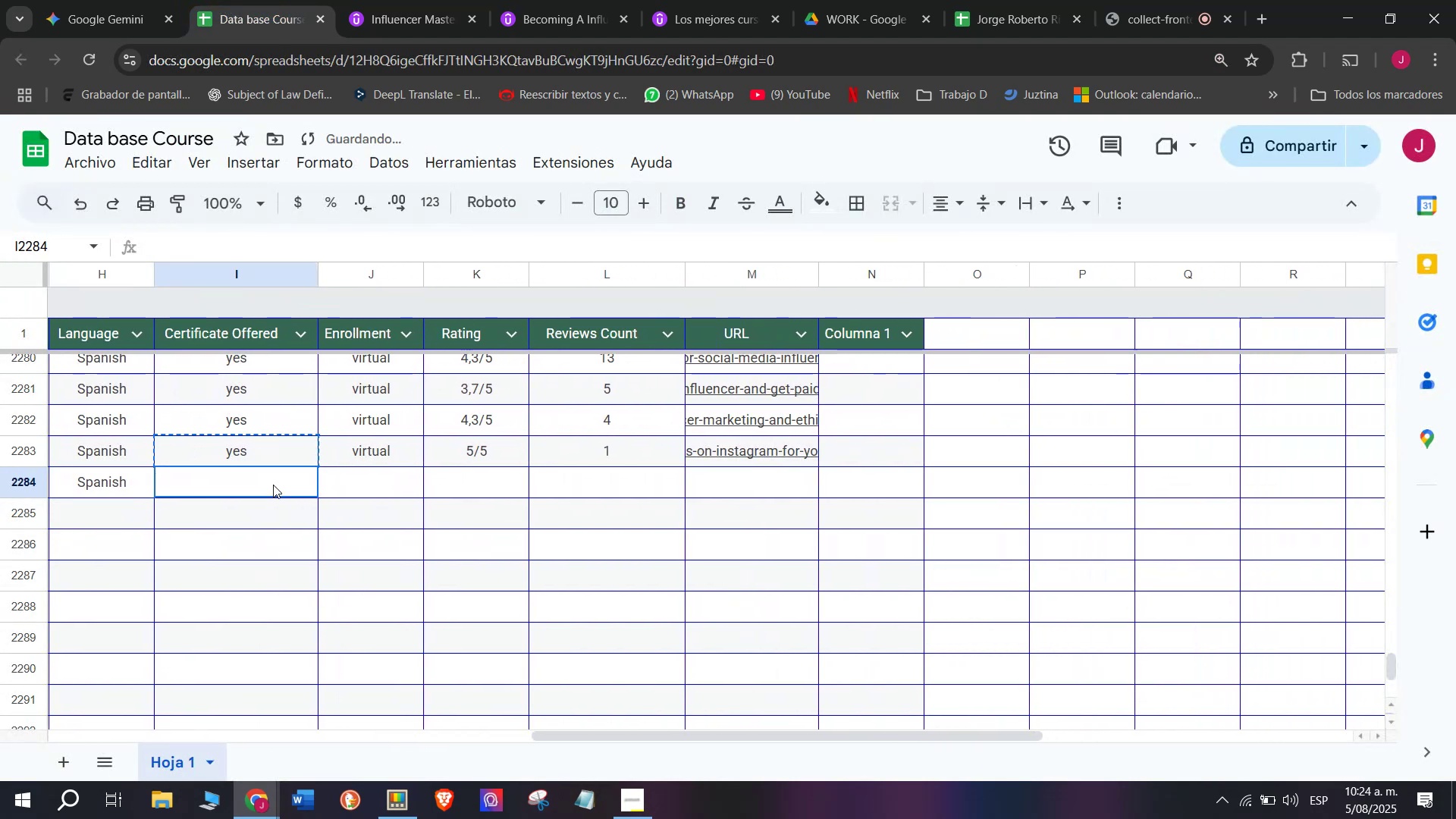 
key(Control+V)
 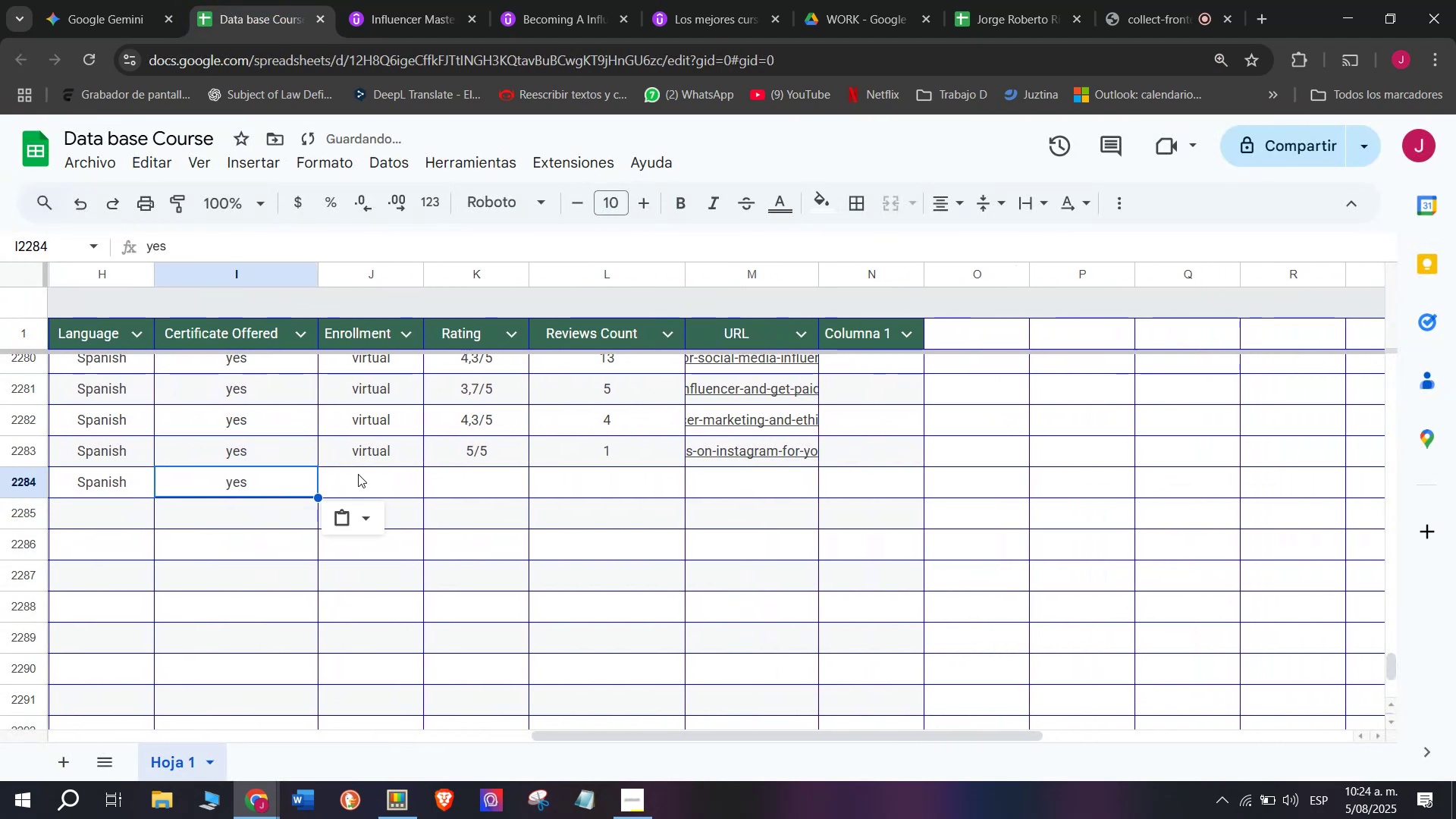 
triple_click([358, 474])
 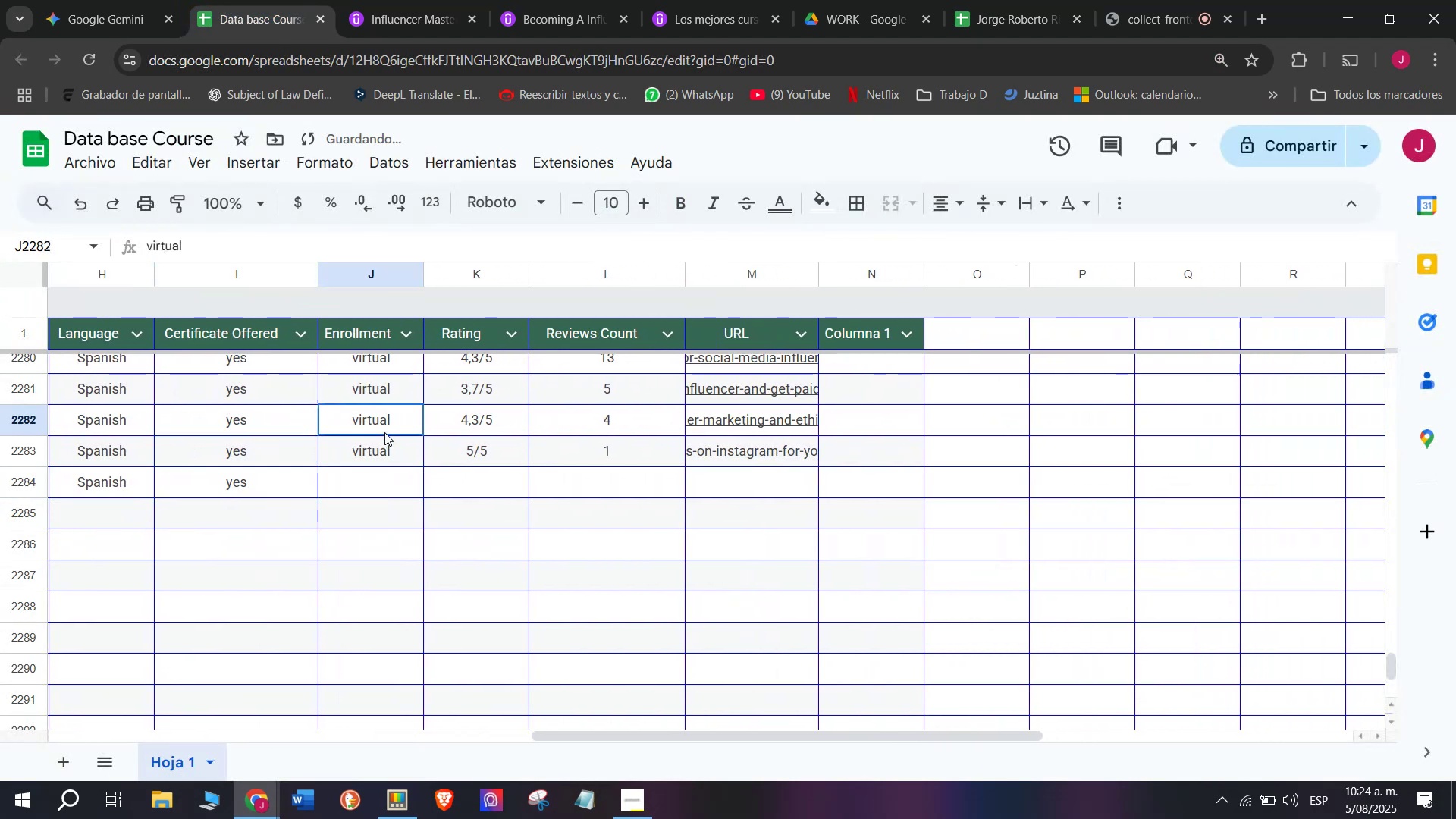 
triple_click([384, 432])
 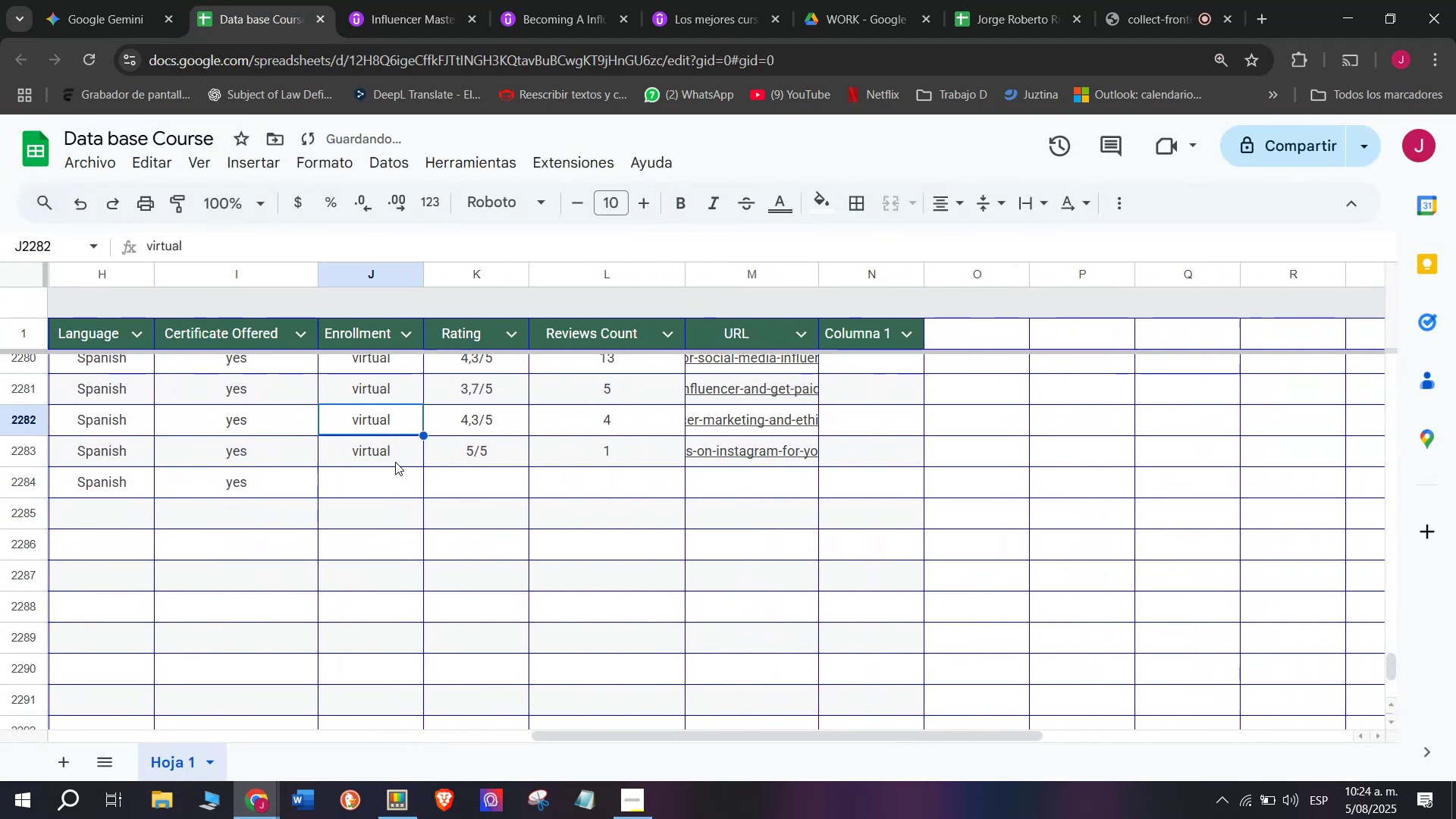 
left_click([395, 459])
 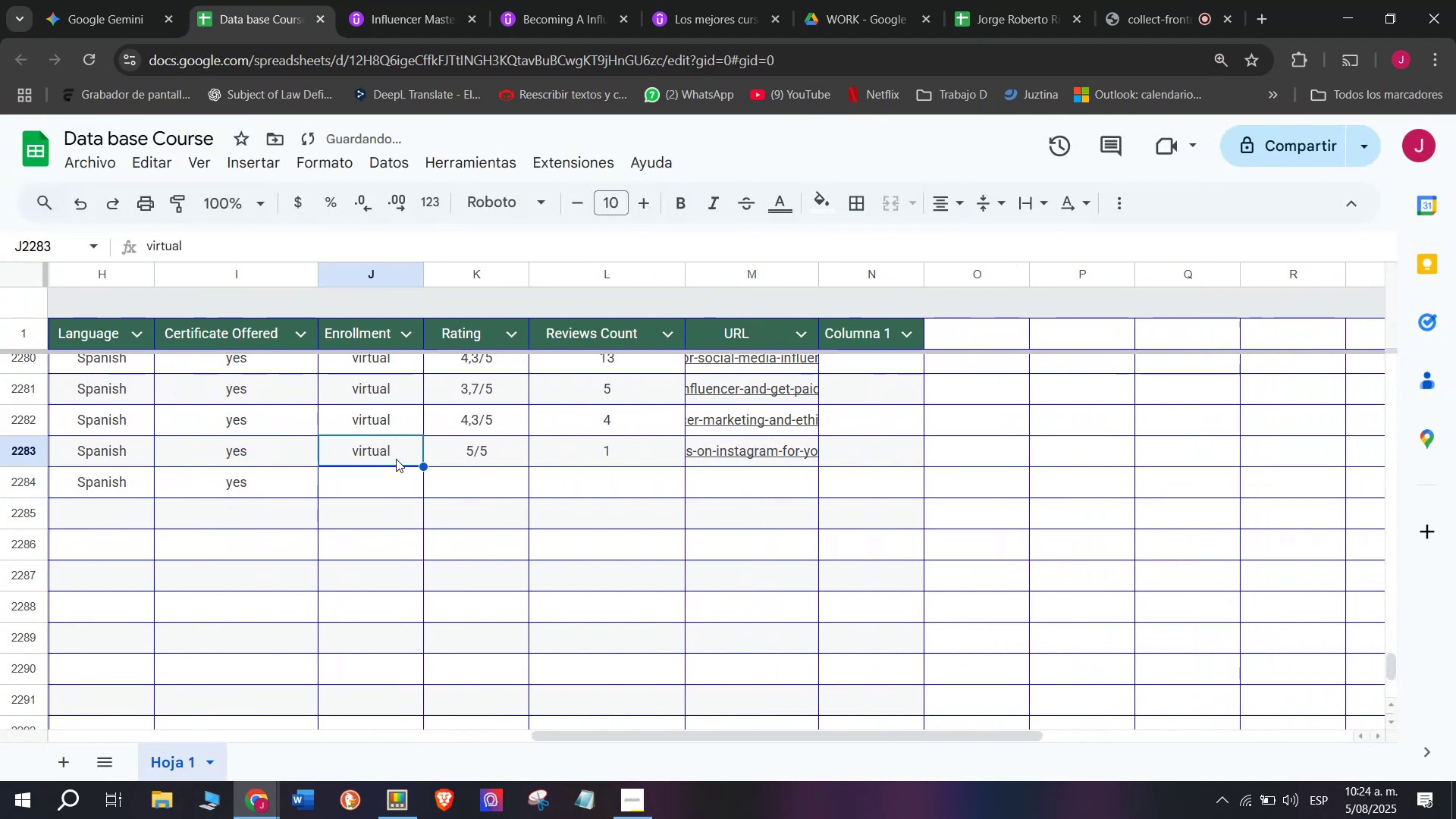 
key(Break)
 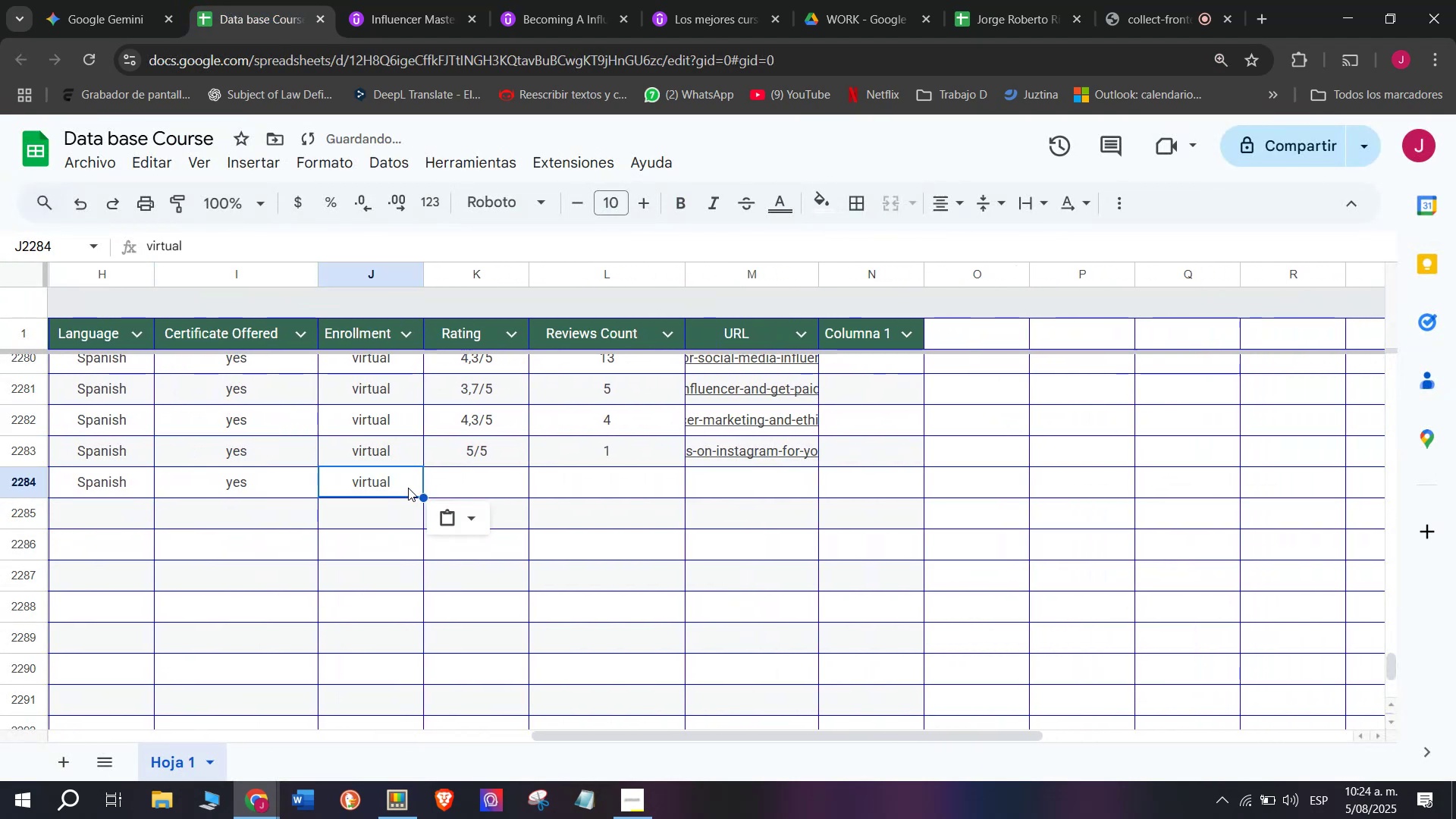 
key(Control+ControlLeft)
 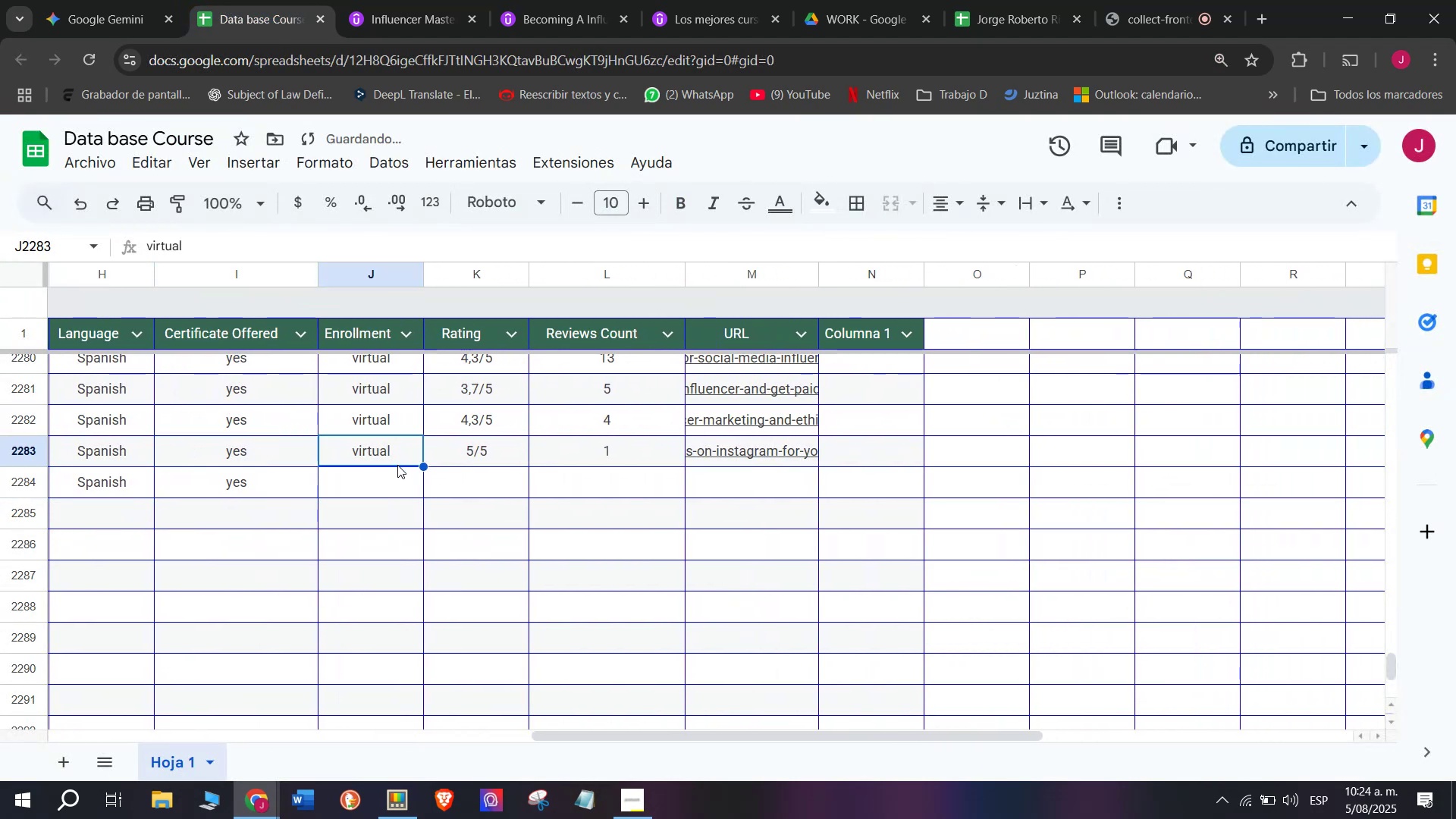 
key(Control+C)
 